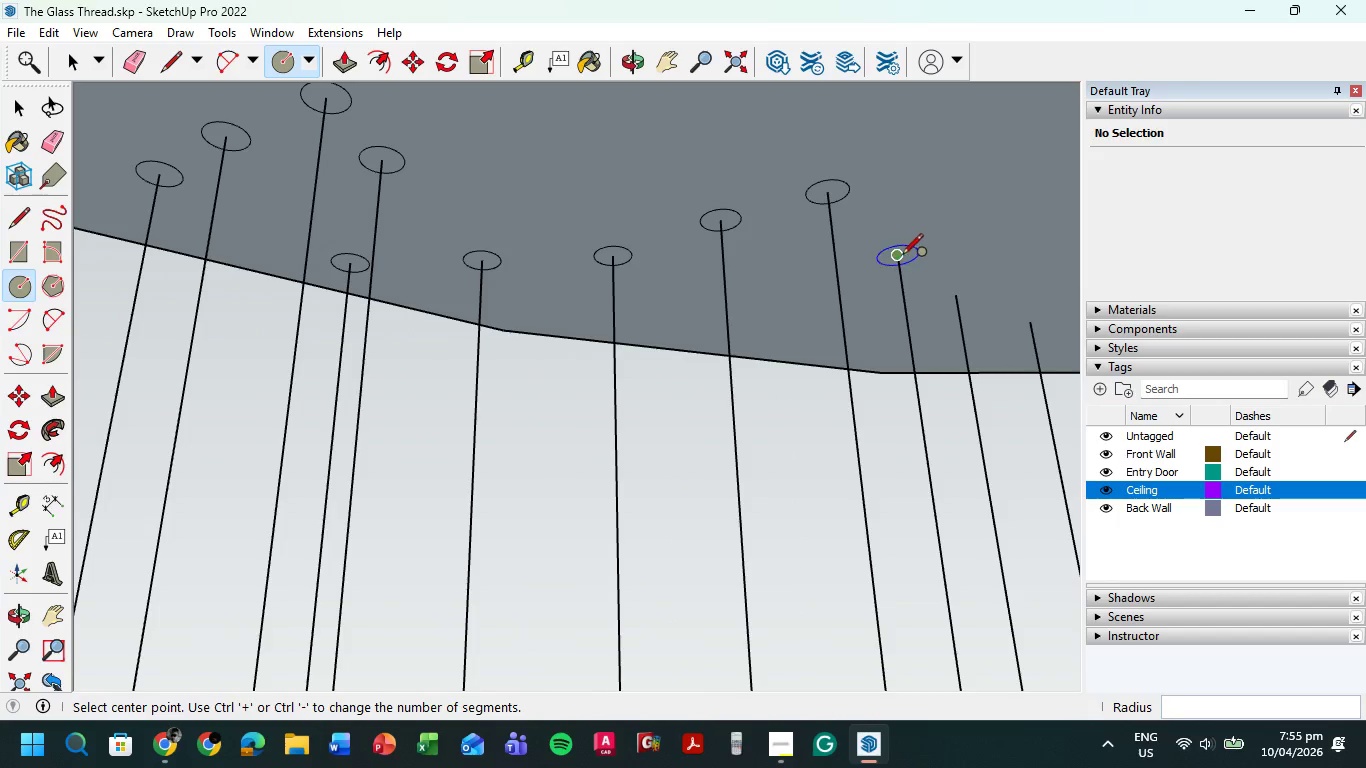 
left_click([898, 257])
 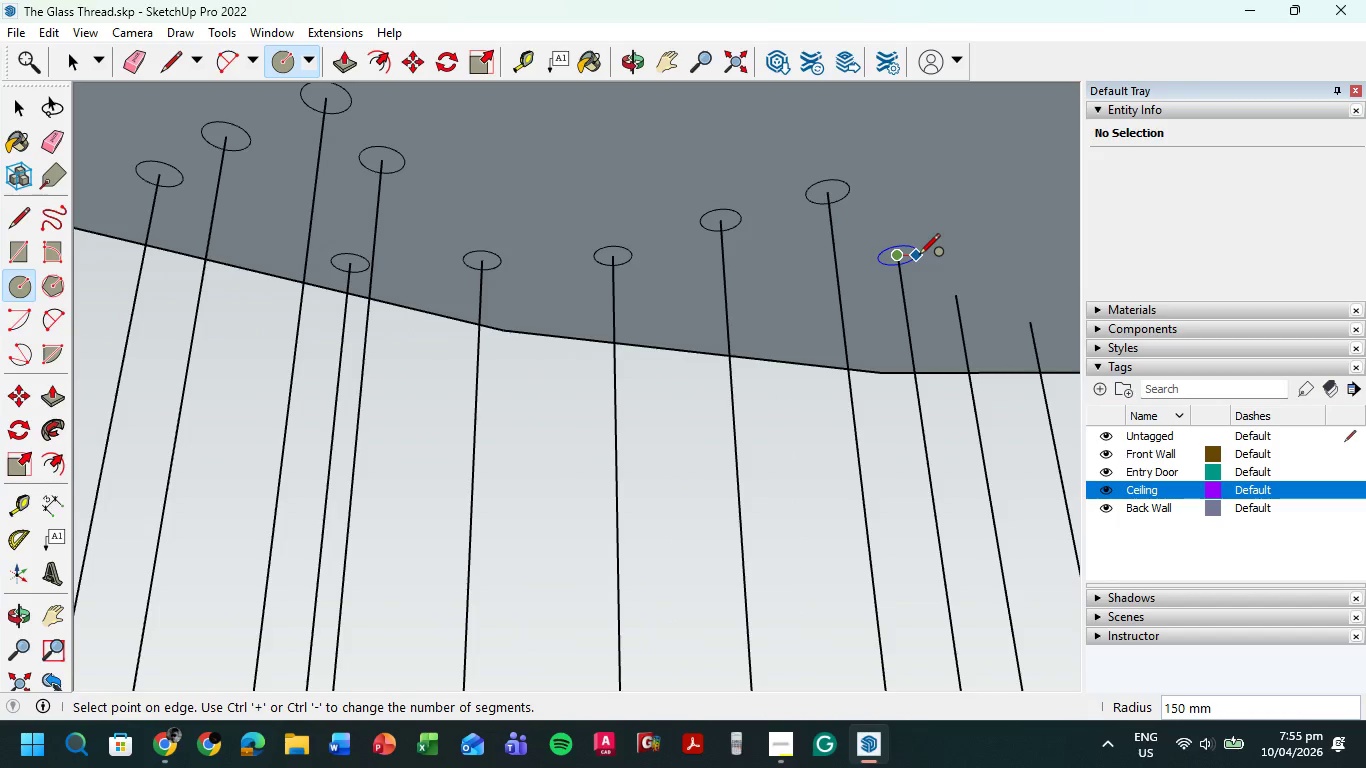 
left_click([919, 256])
 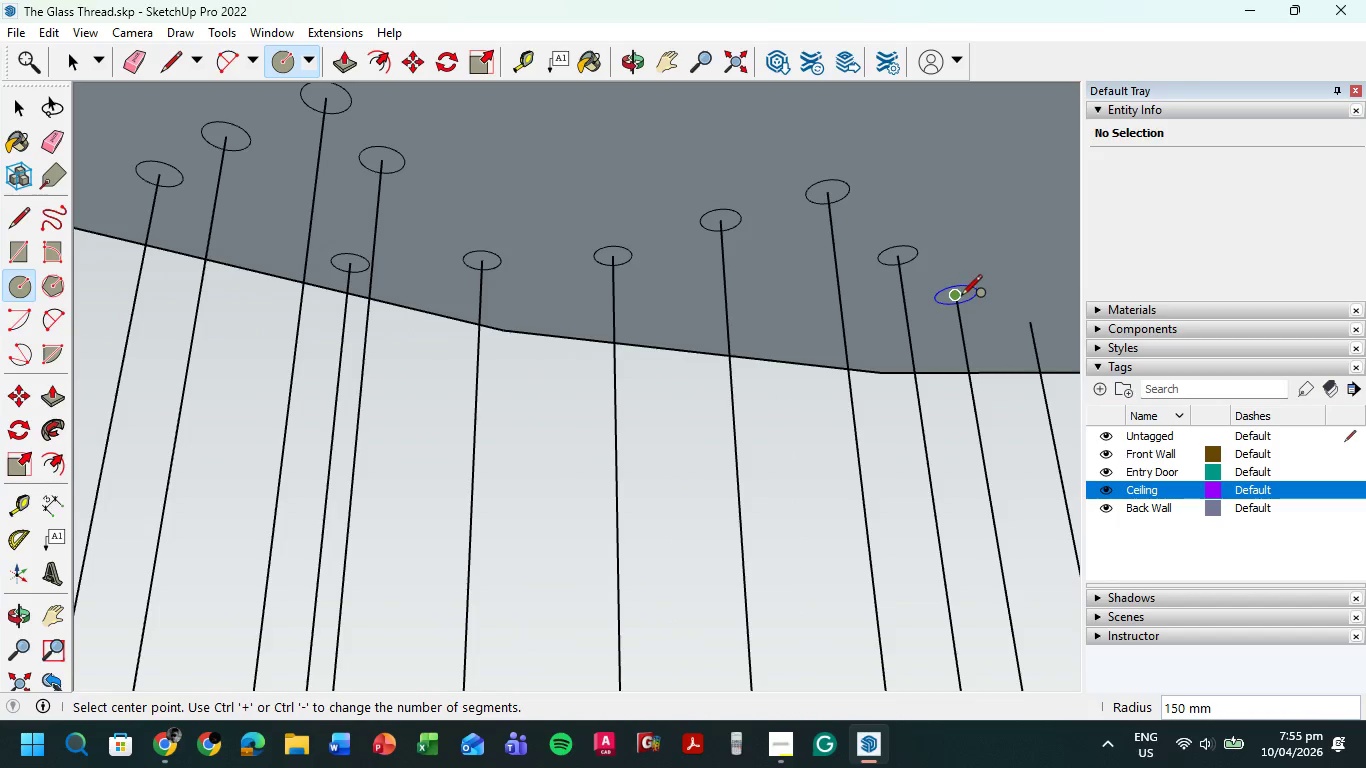 
left_click([960, 295])
 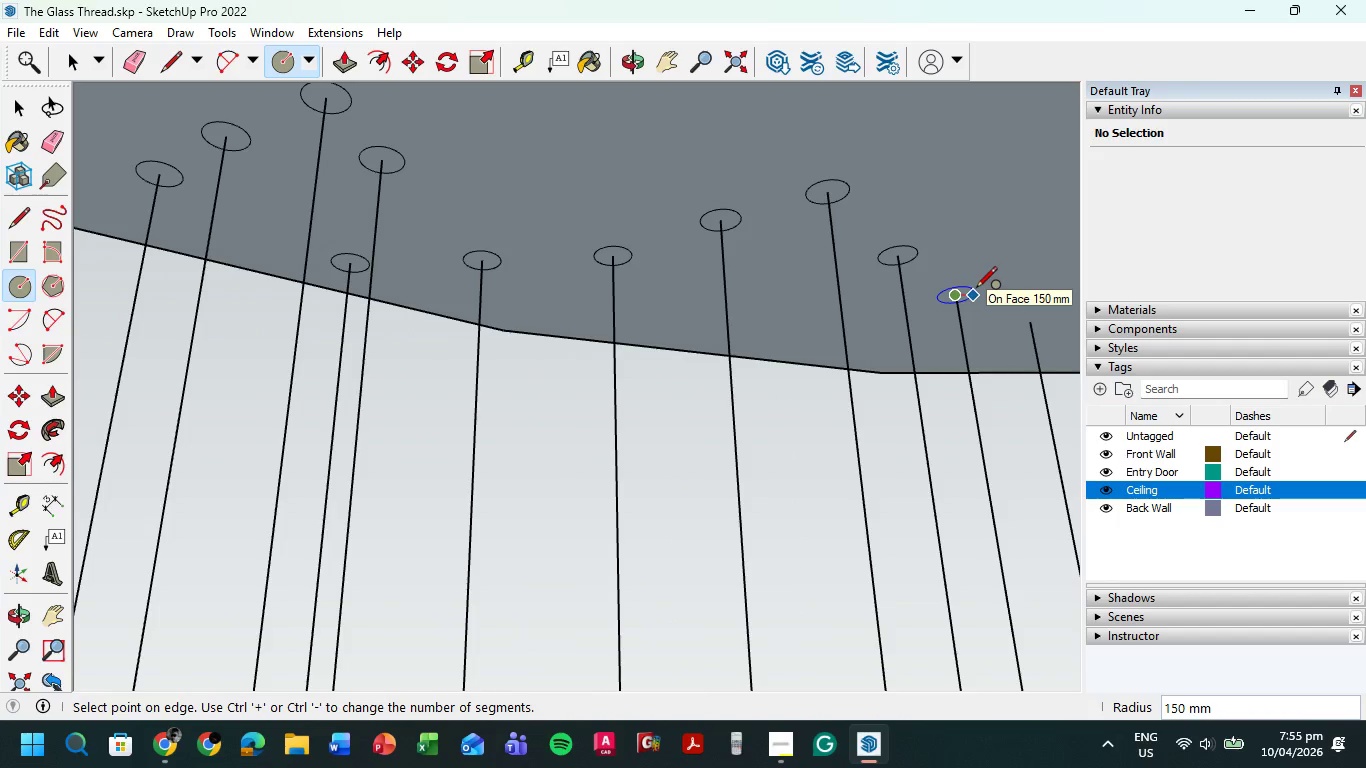 
left_click([976, 289])
 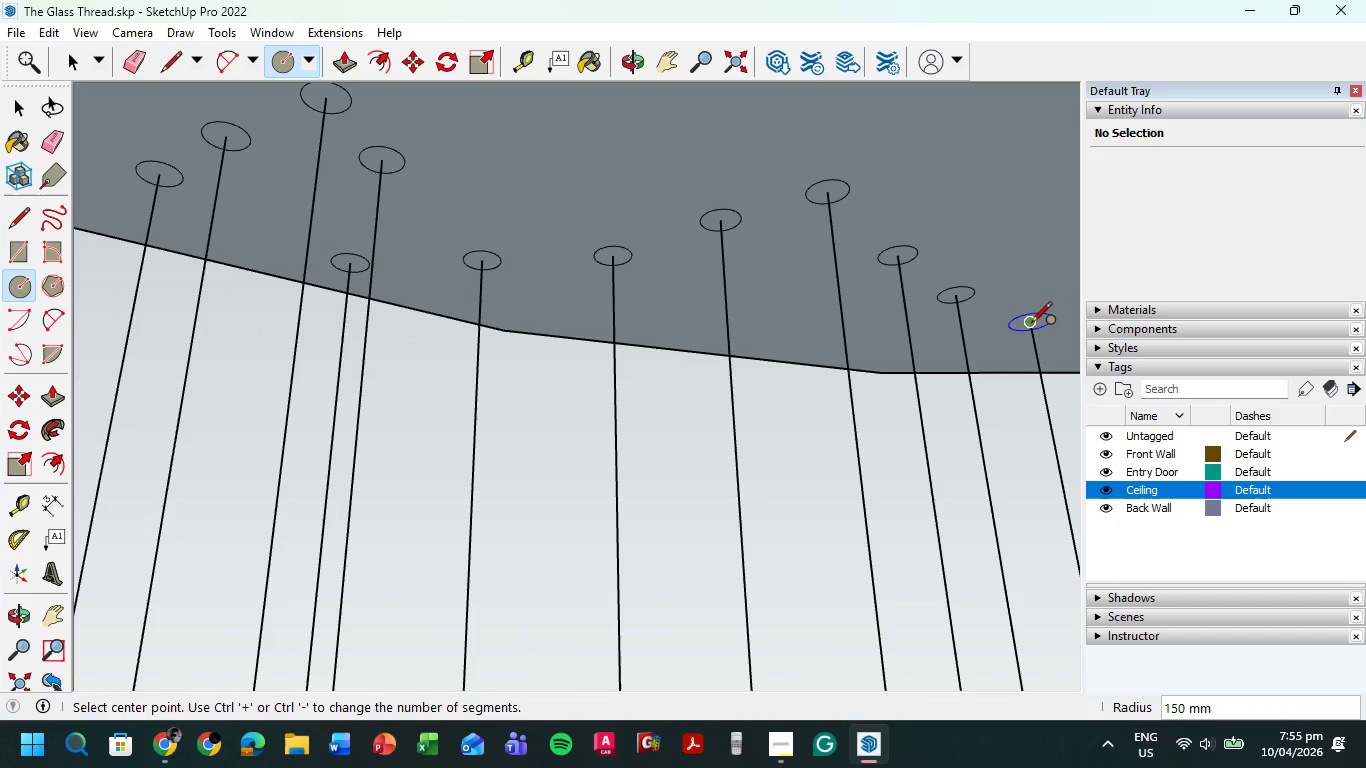 
left_click([1036, 323])
 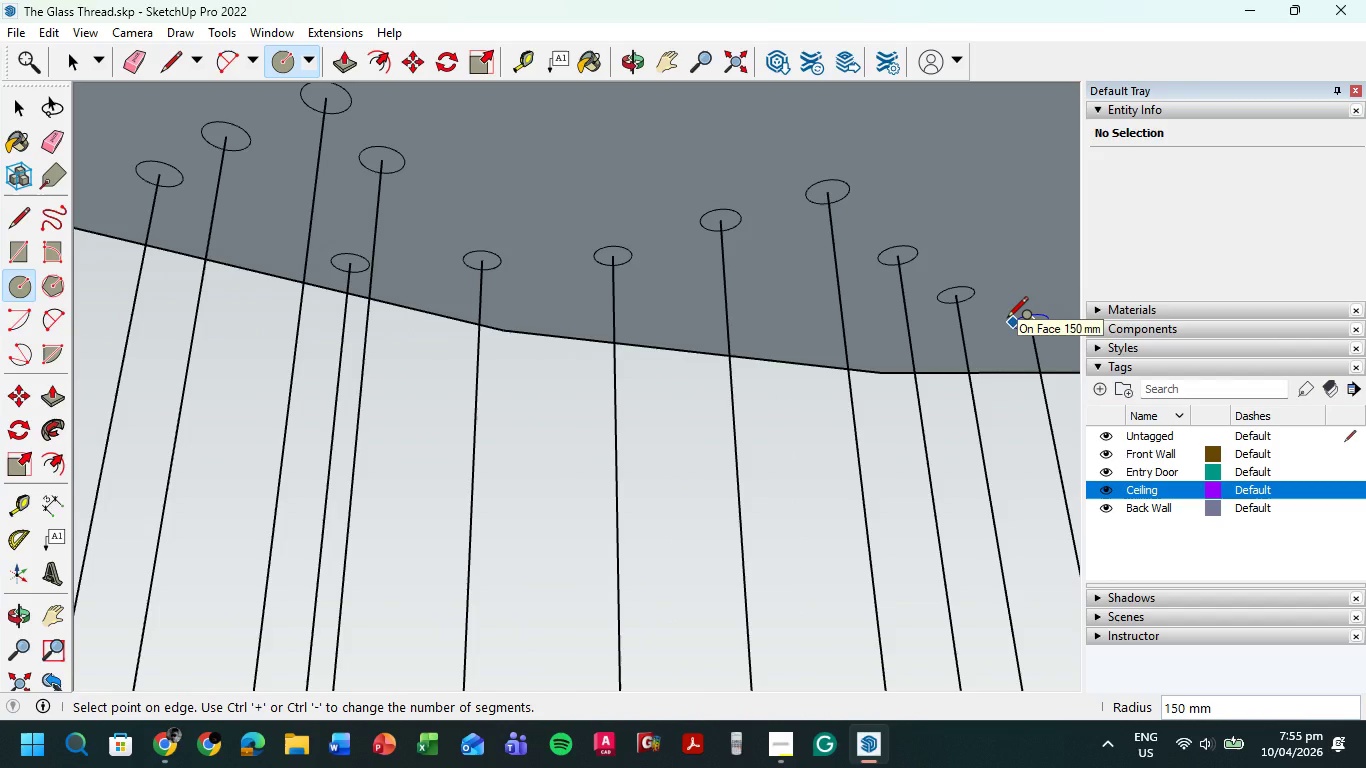 
left_click([1007, 319])
 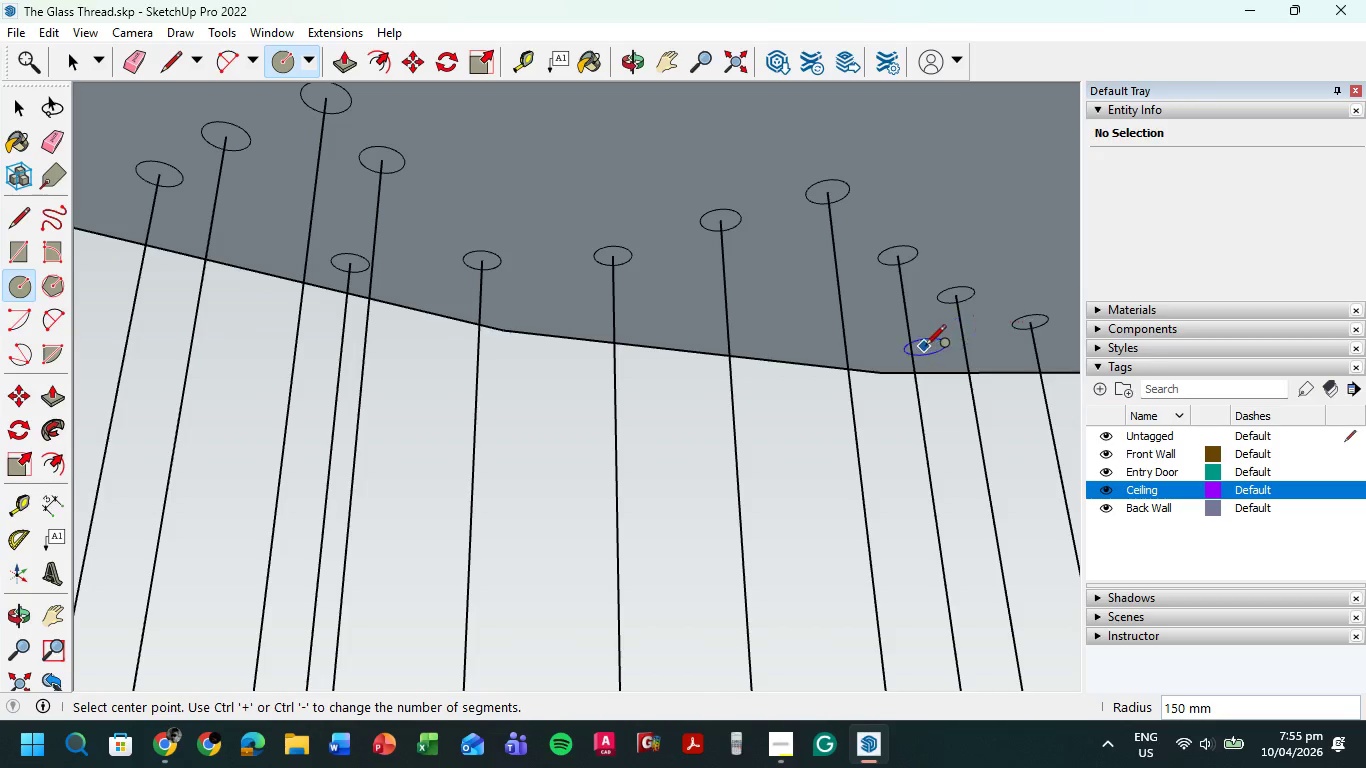 
hold_key(key=ShiftLeft, duration=0.86)
 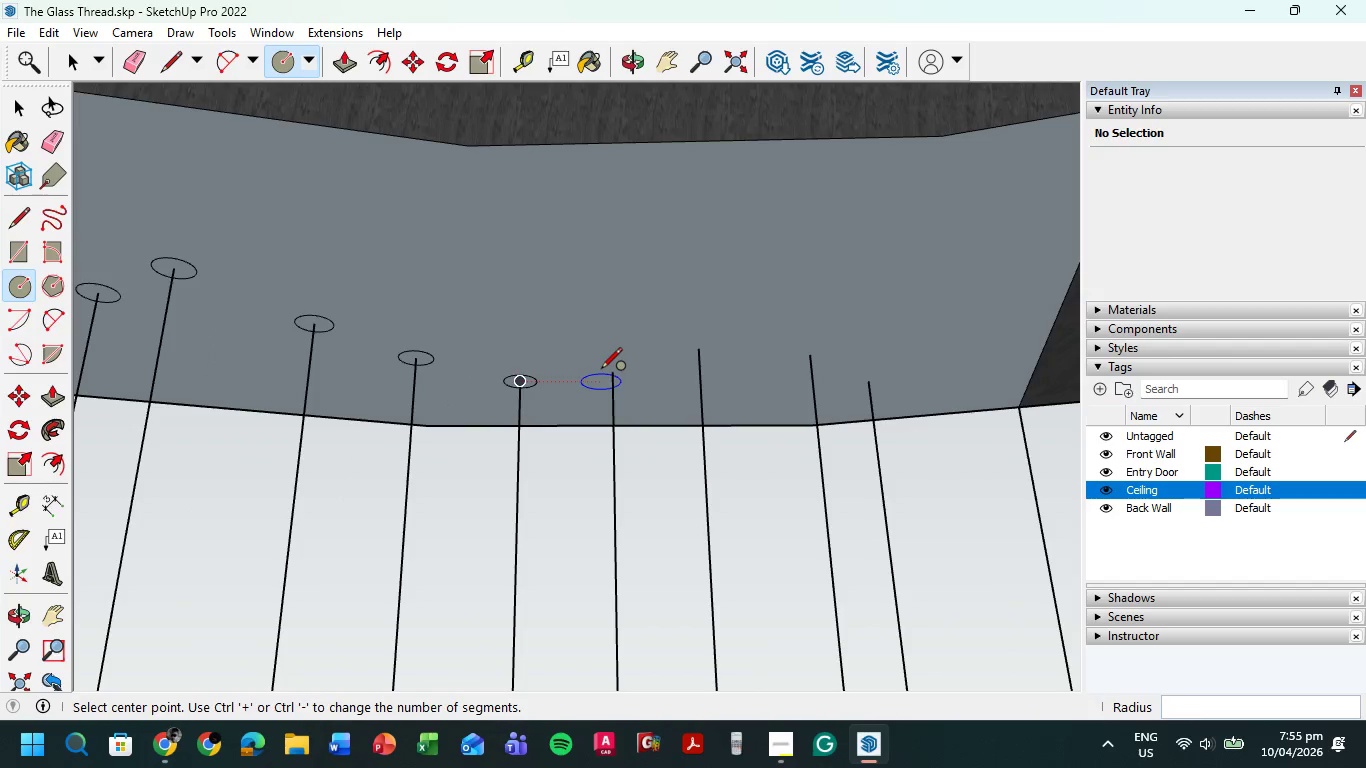 
scroll: coordinate [601, 370], scroll_direction: up, amount: 5.0
 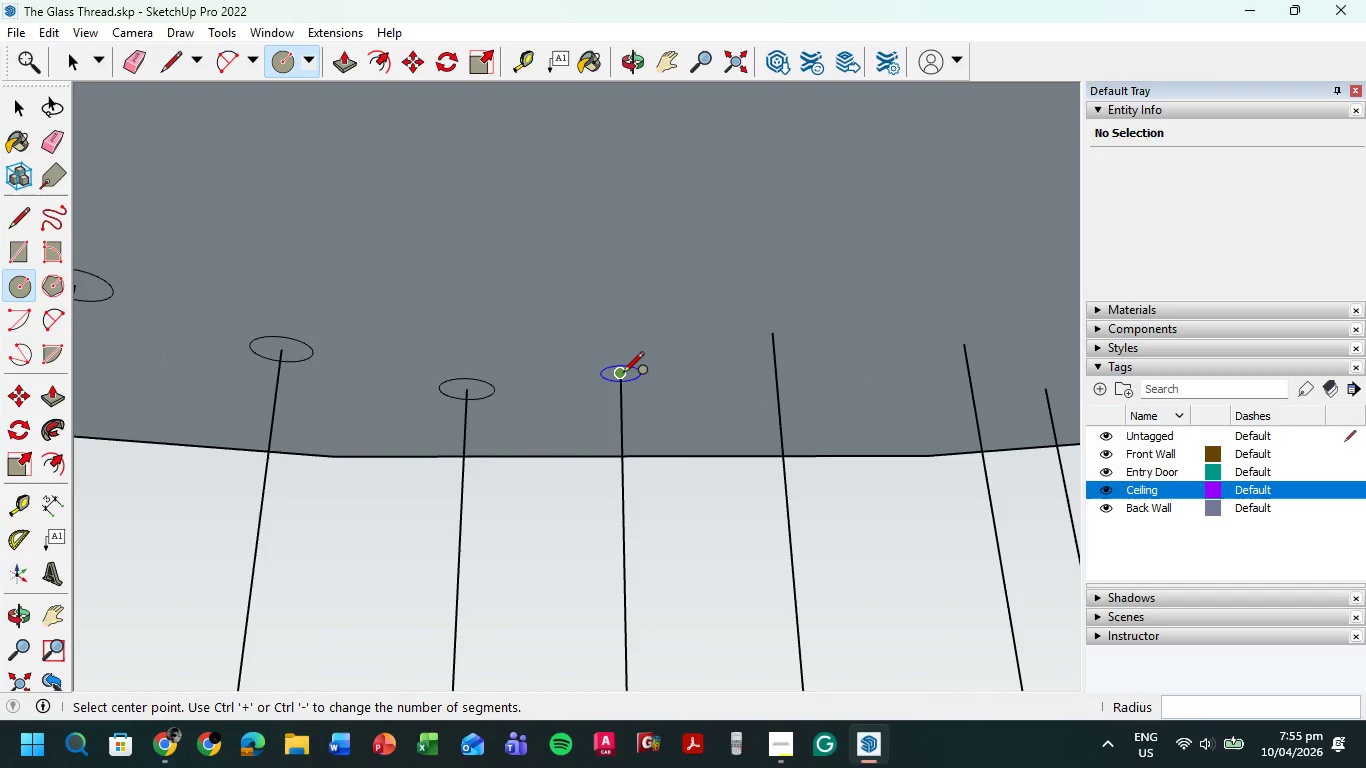 
left_click([623, 374])
 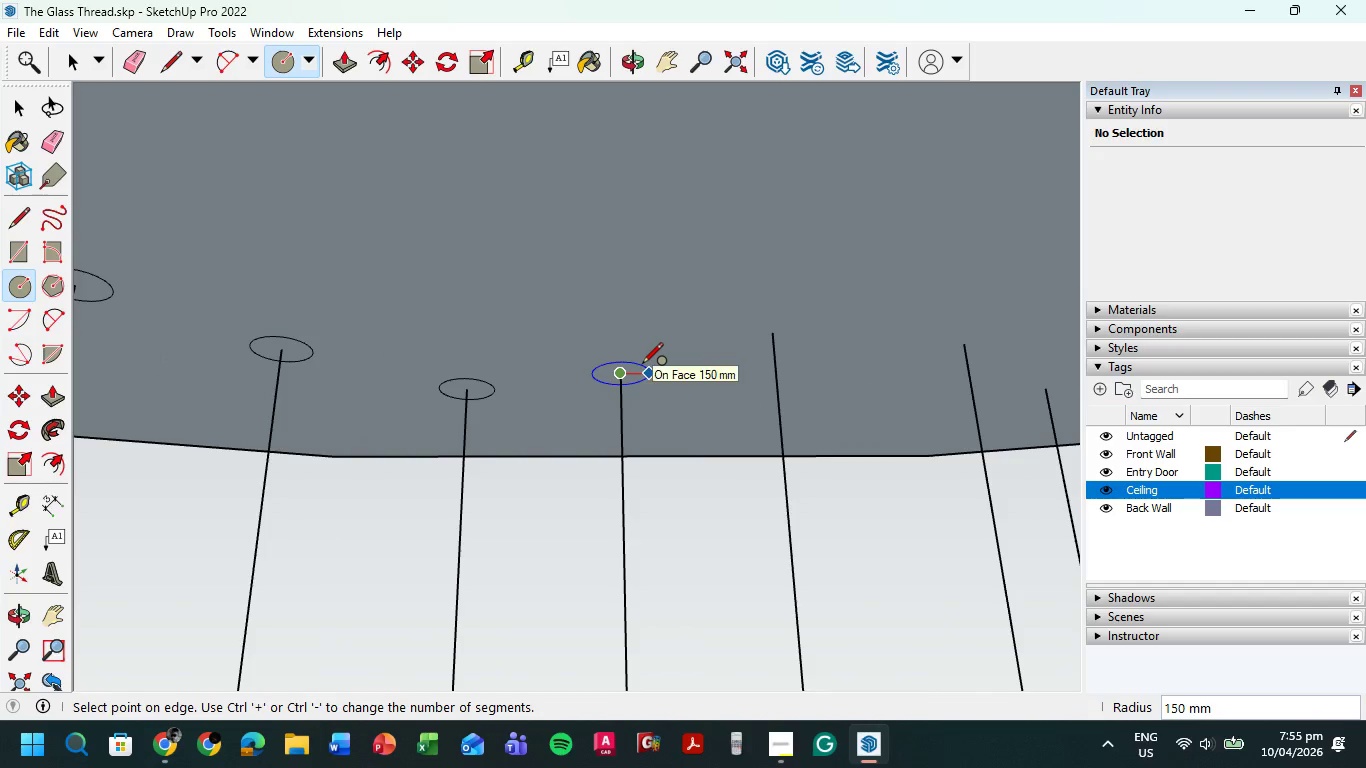 
left_click([642, 365])
 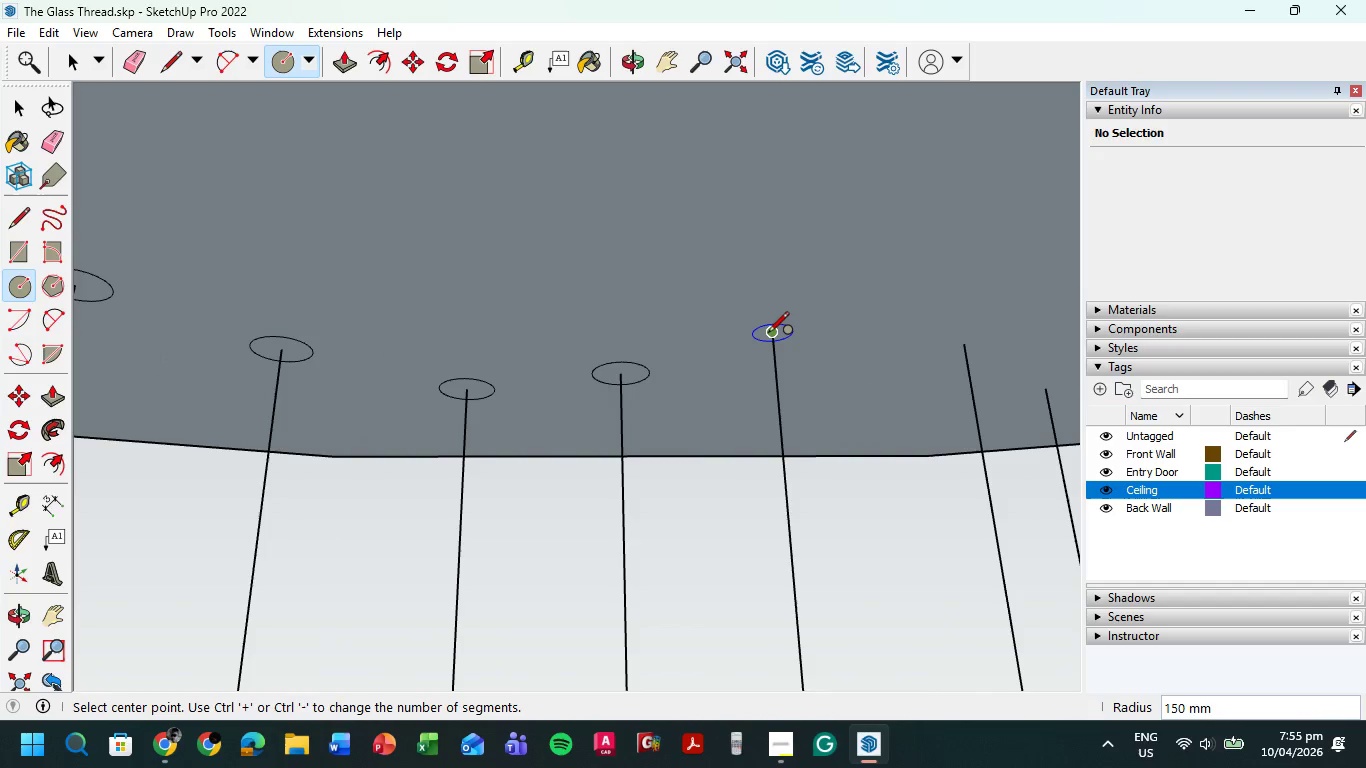 
left_click([769, 334])
 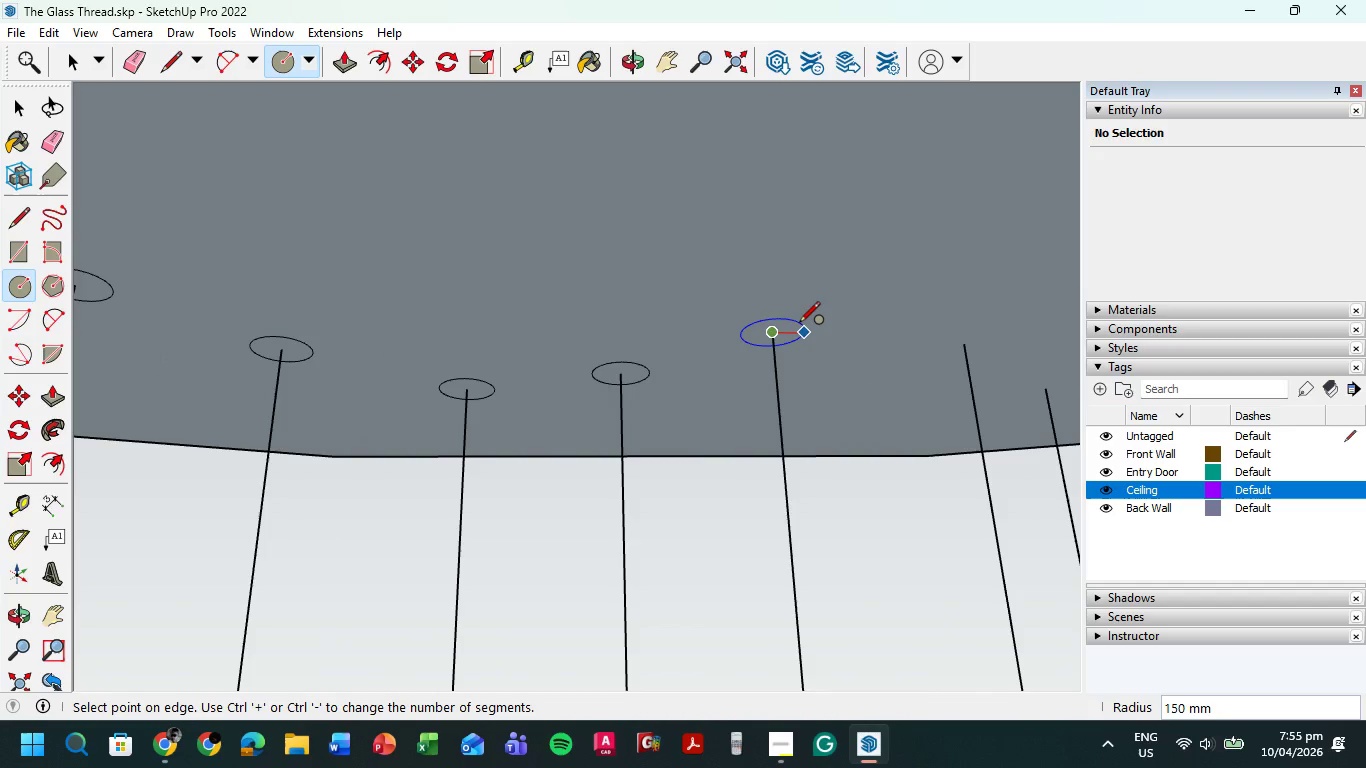 
left_click([798, 324])
 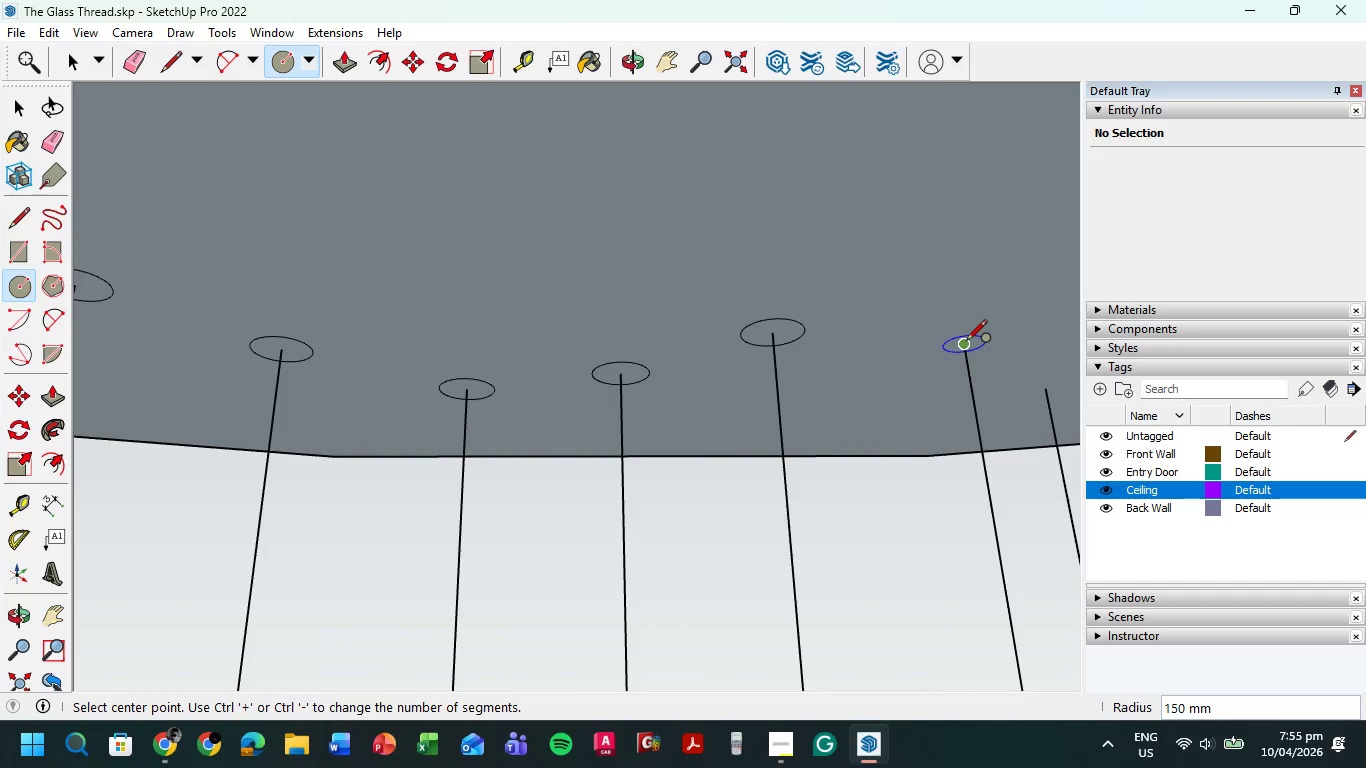 
left_click([964, 343])
 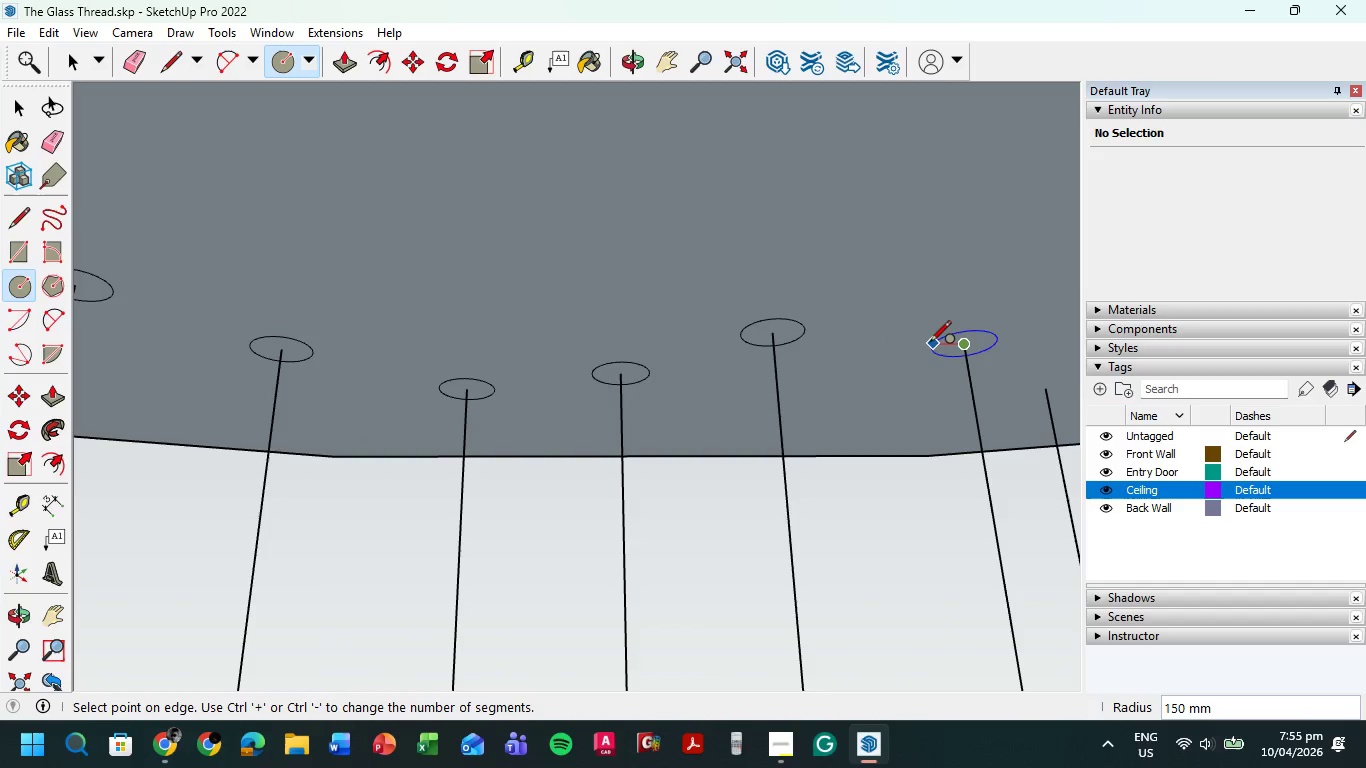 
left_click([937, 340])
 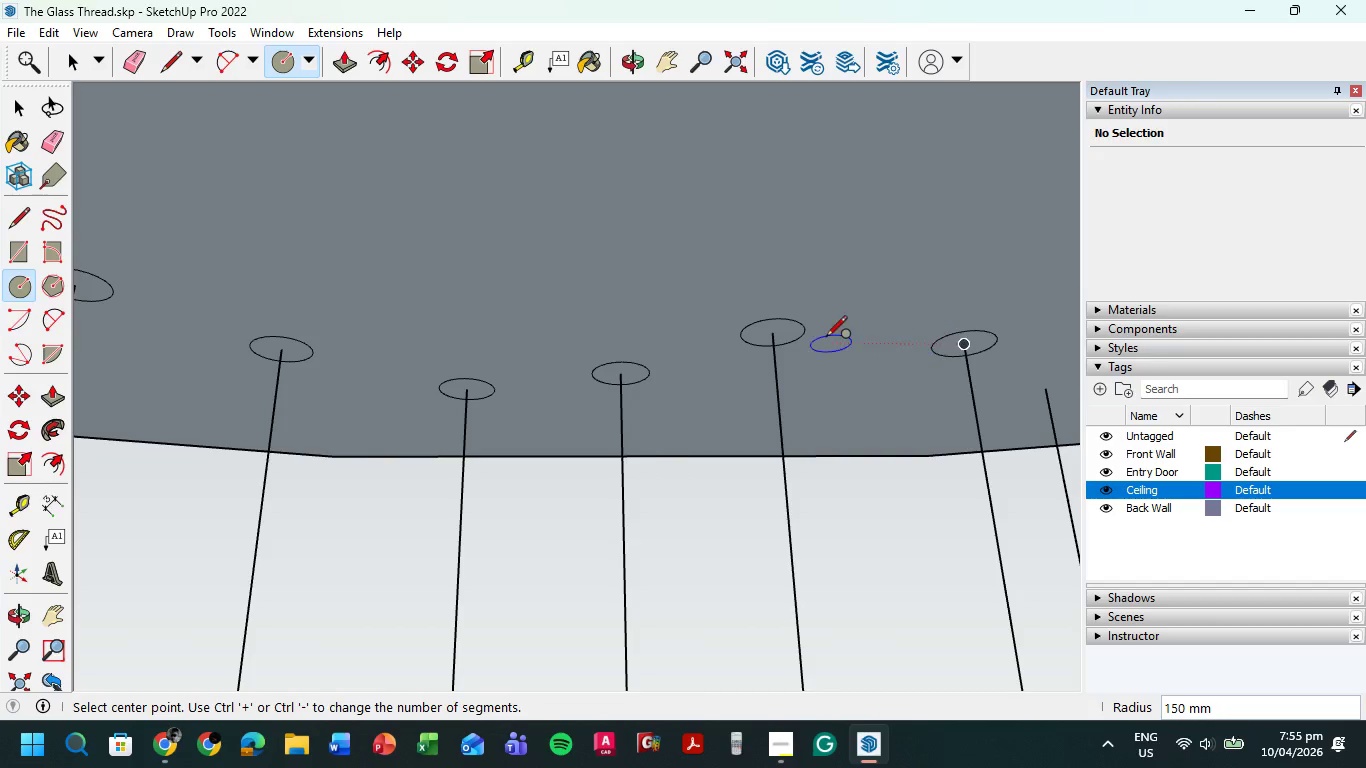 
scroll: coordinate [815, 341], scroll_direction: down, amount: 5.0
 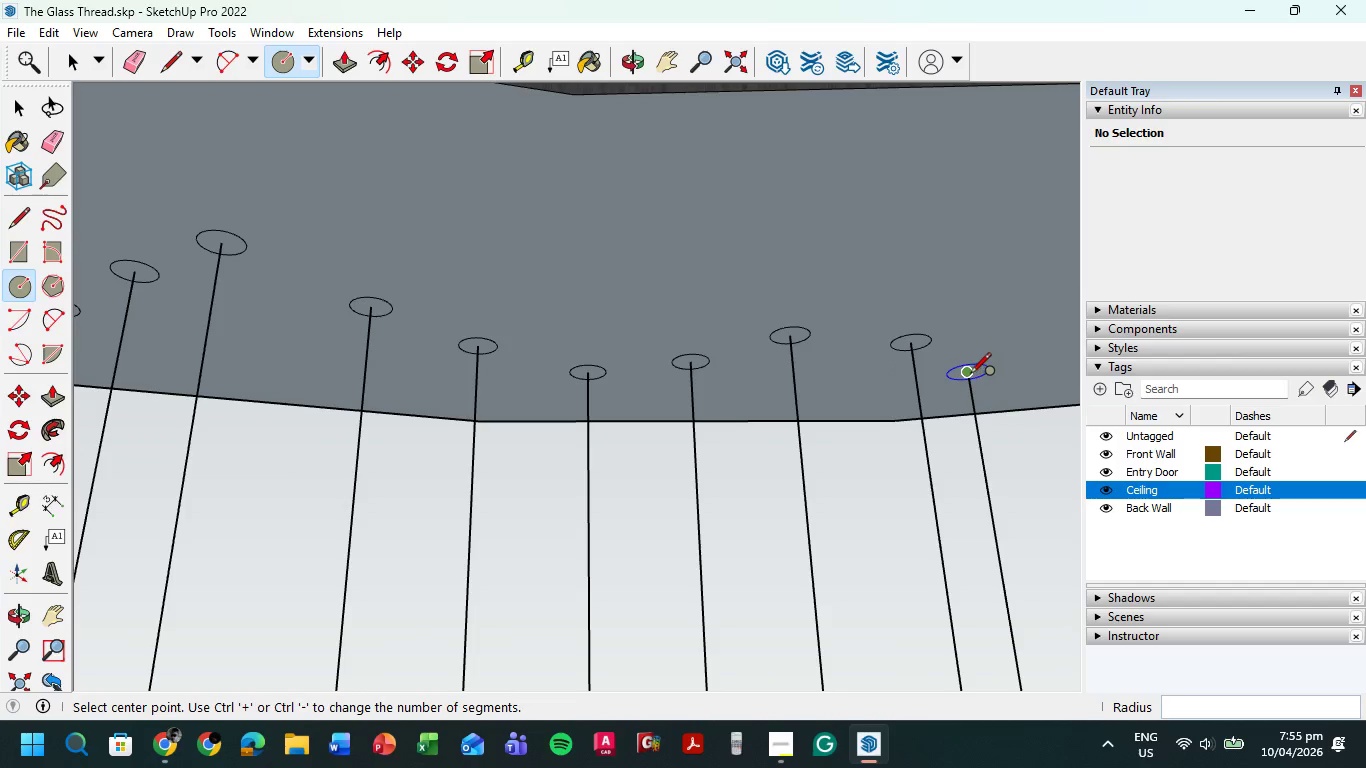 
left_click([969, 371])
 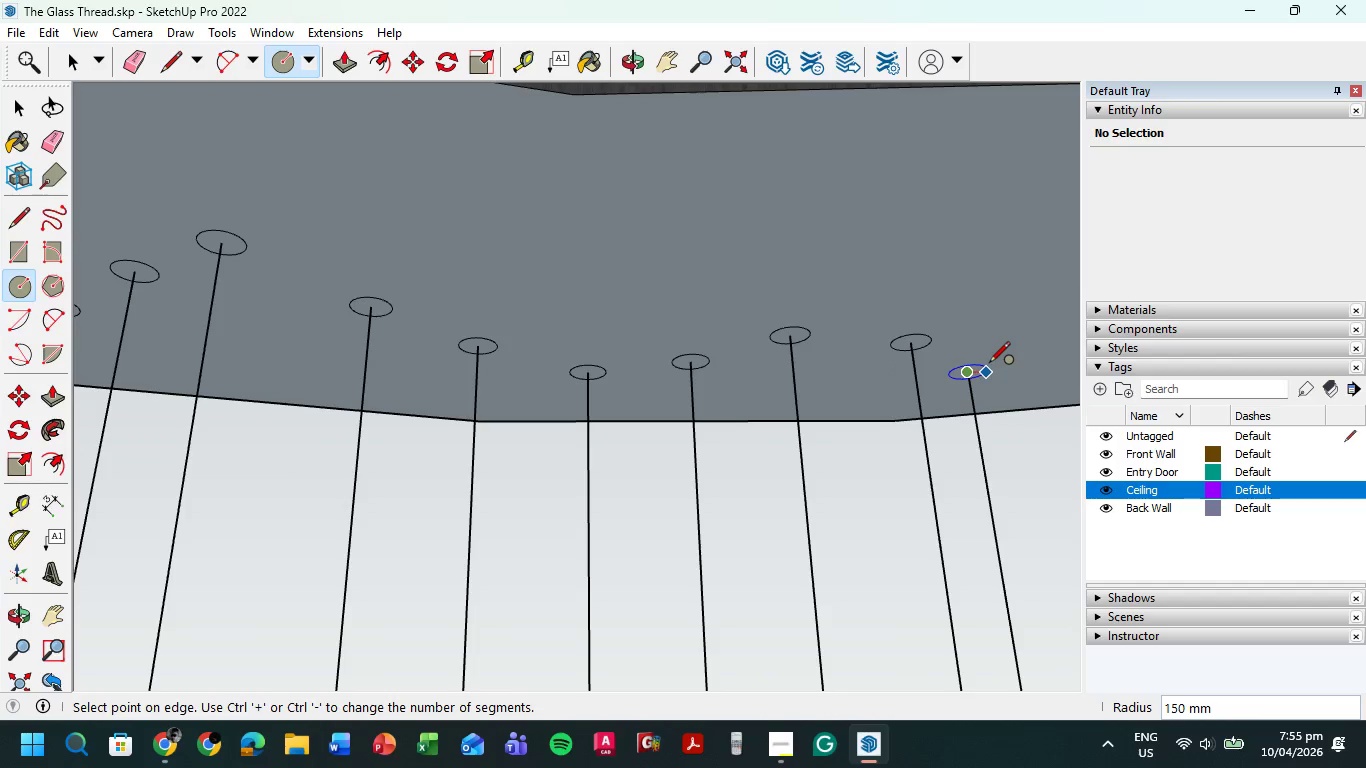 
left_click([989, 364])
 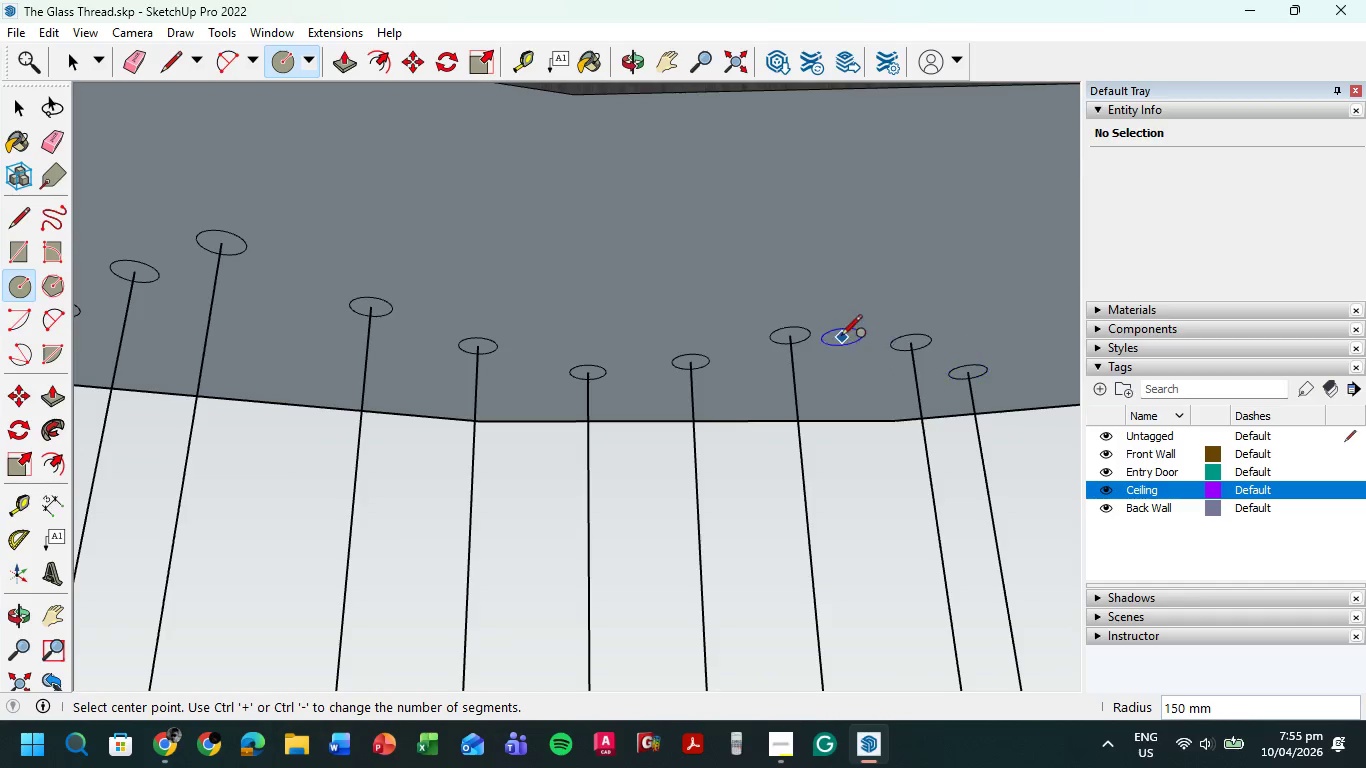 
scroll: coordinate [803, 345], scroll_direction: down, amount: 5.0
 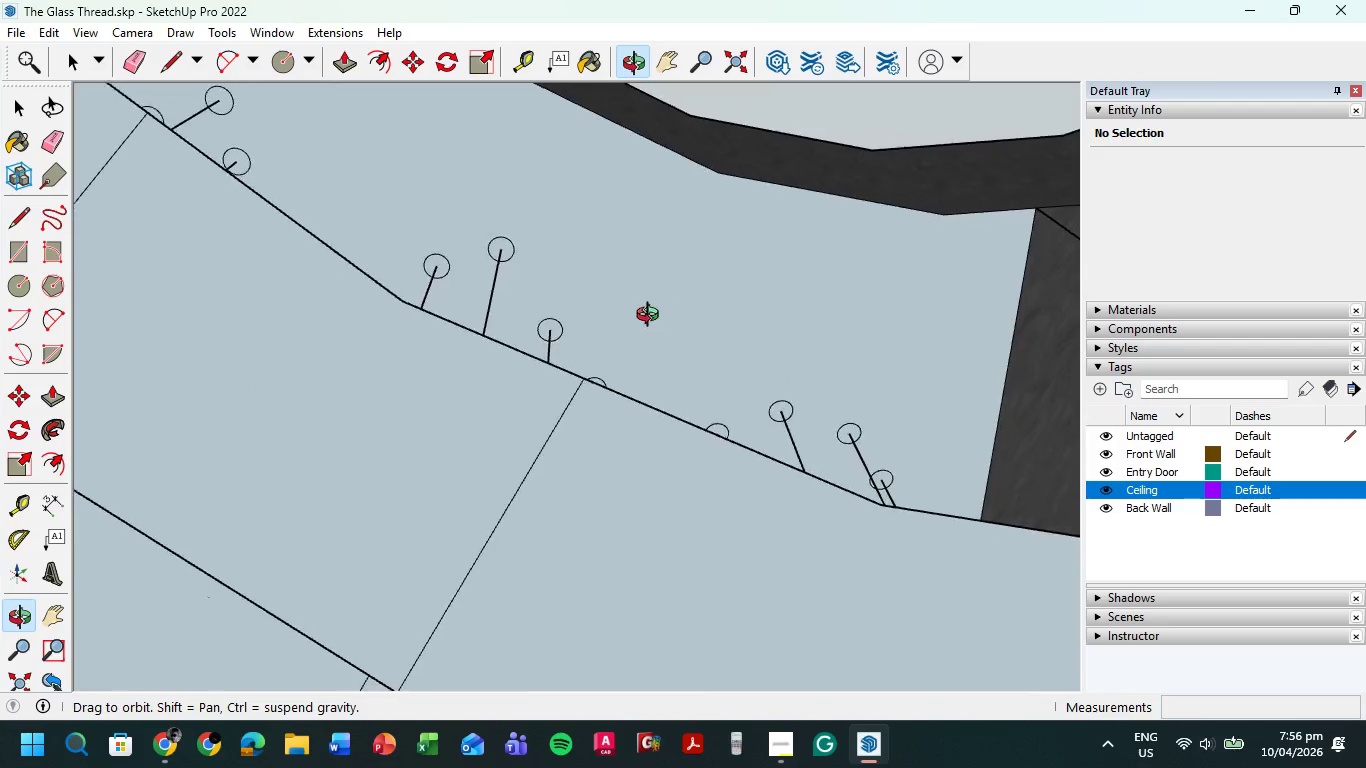 
wait(6.09)
 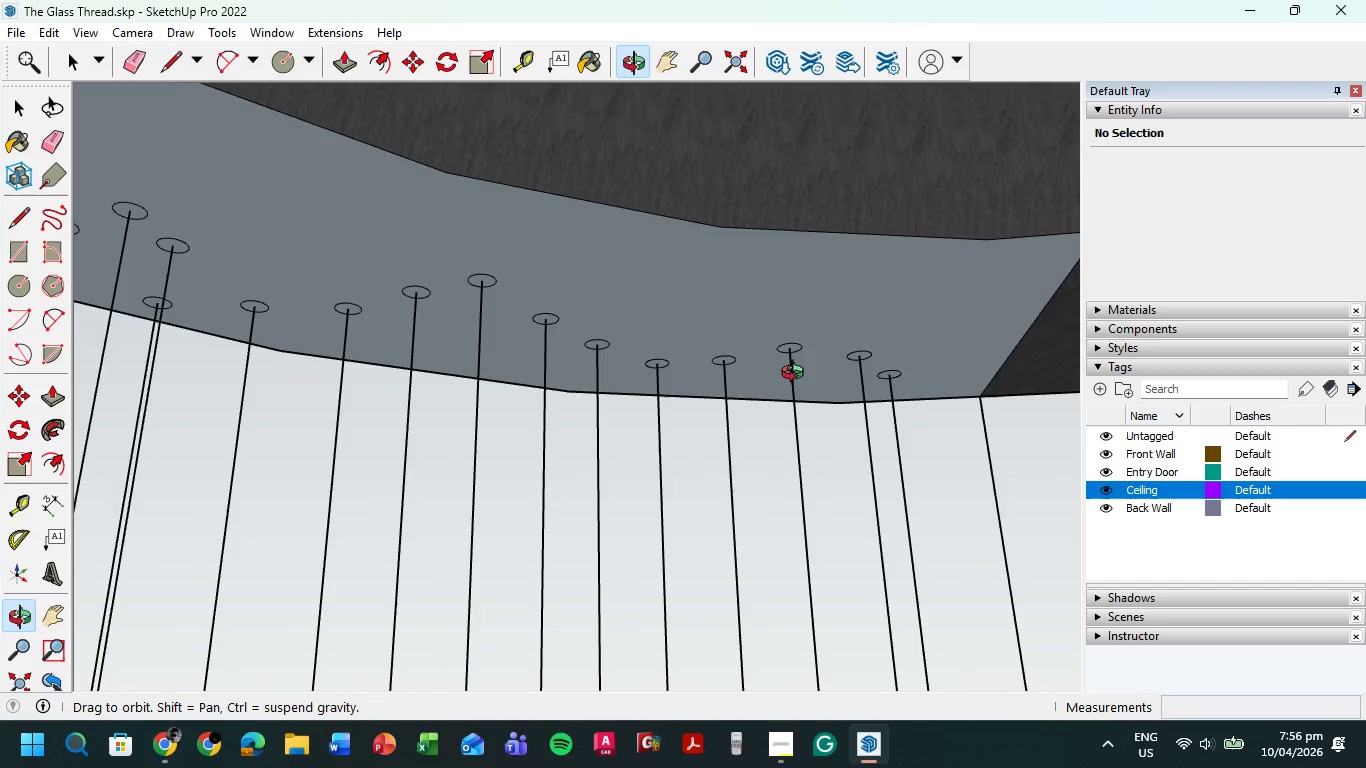 
hold_key(key=ShiftLeft, duration=0.45)
 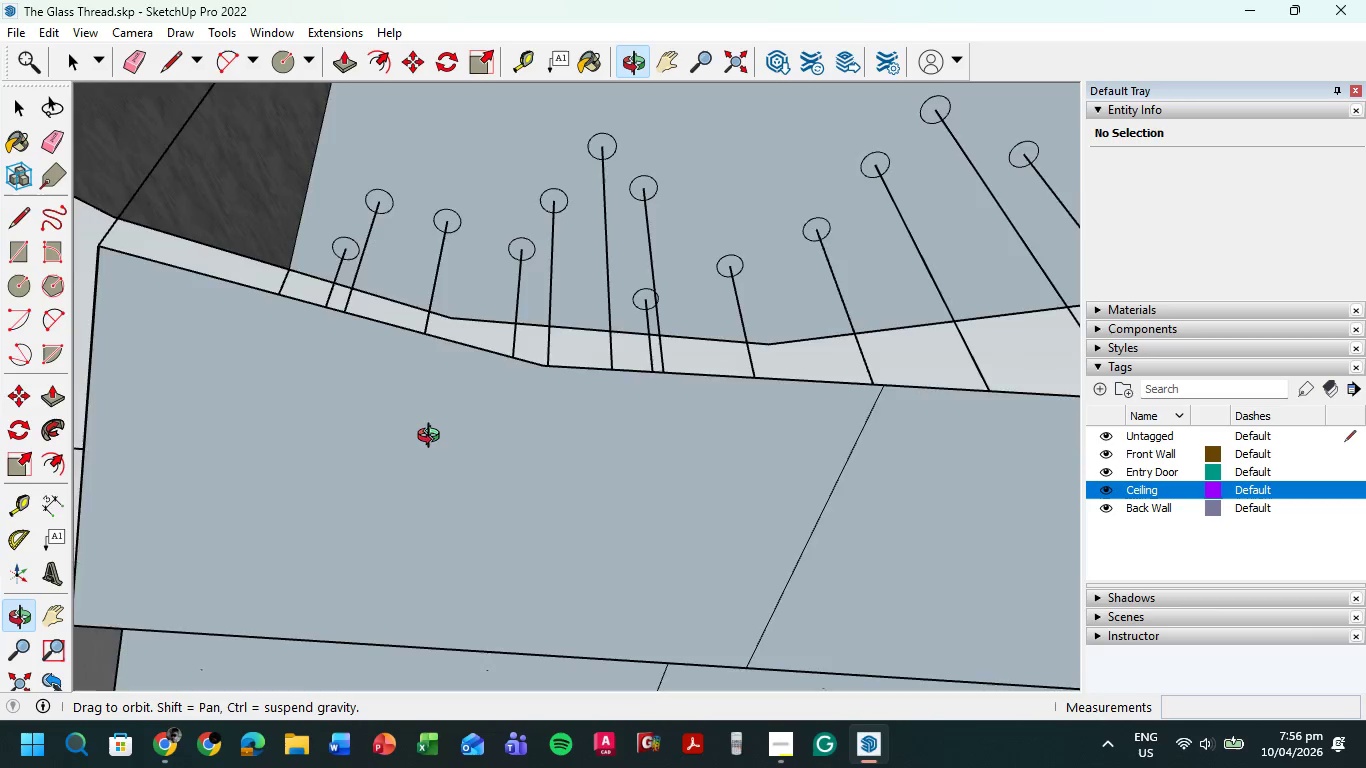 
hold_key(key=ShiftLeft, duration=0.91)
 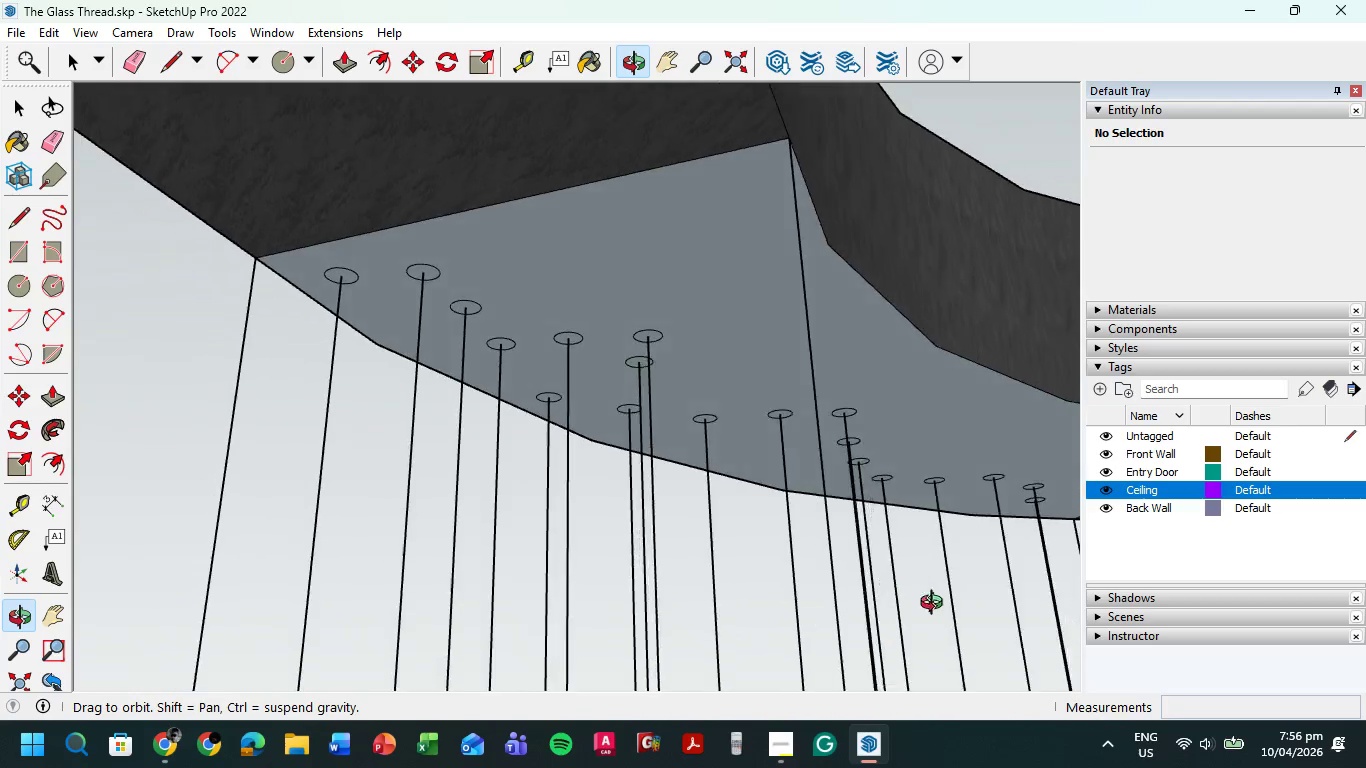 
hold_key(key=ShiftLeft, duration=0.34)
 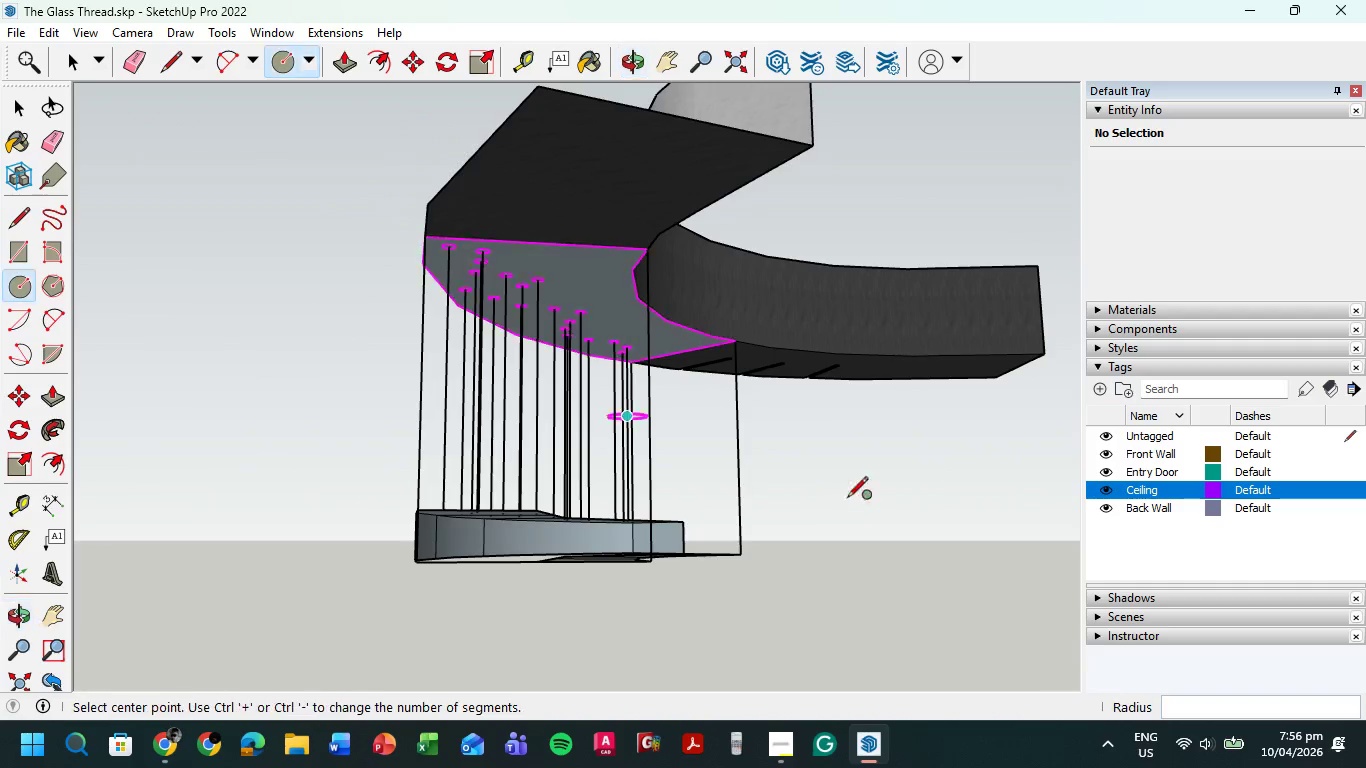 
scroll: coordinate [814, 449], scroll_direction: down, amount: 8.0
 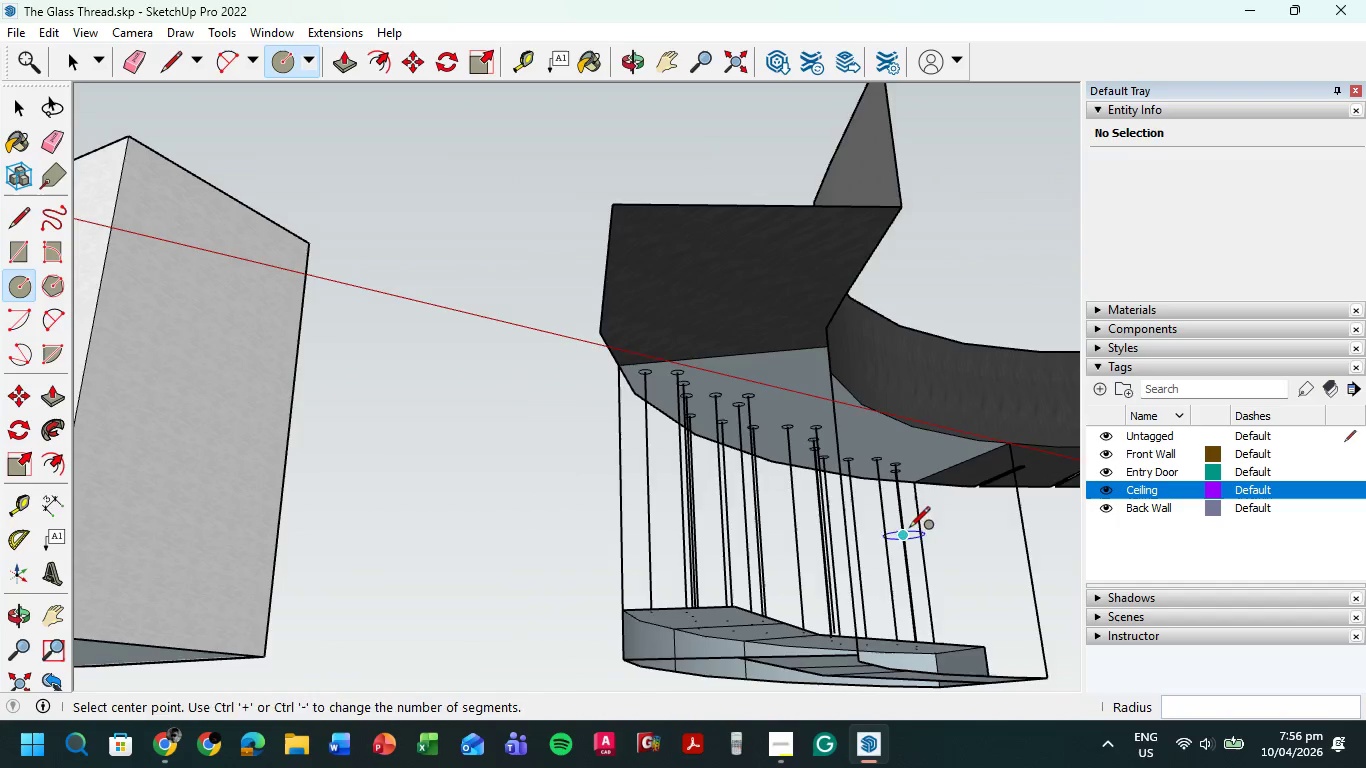 
scroll: coordinate [469, 455], scroll_direction: up, amount: 5.0
 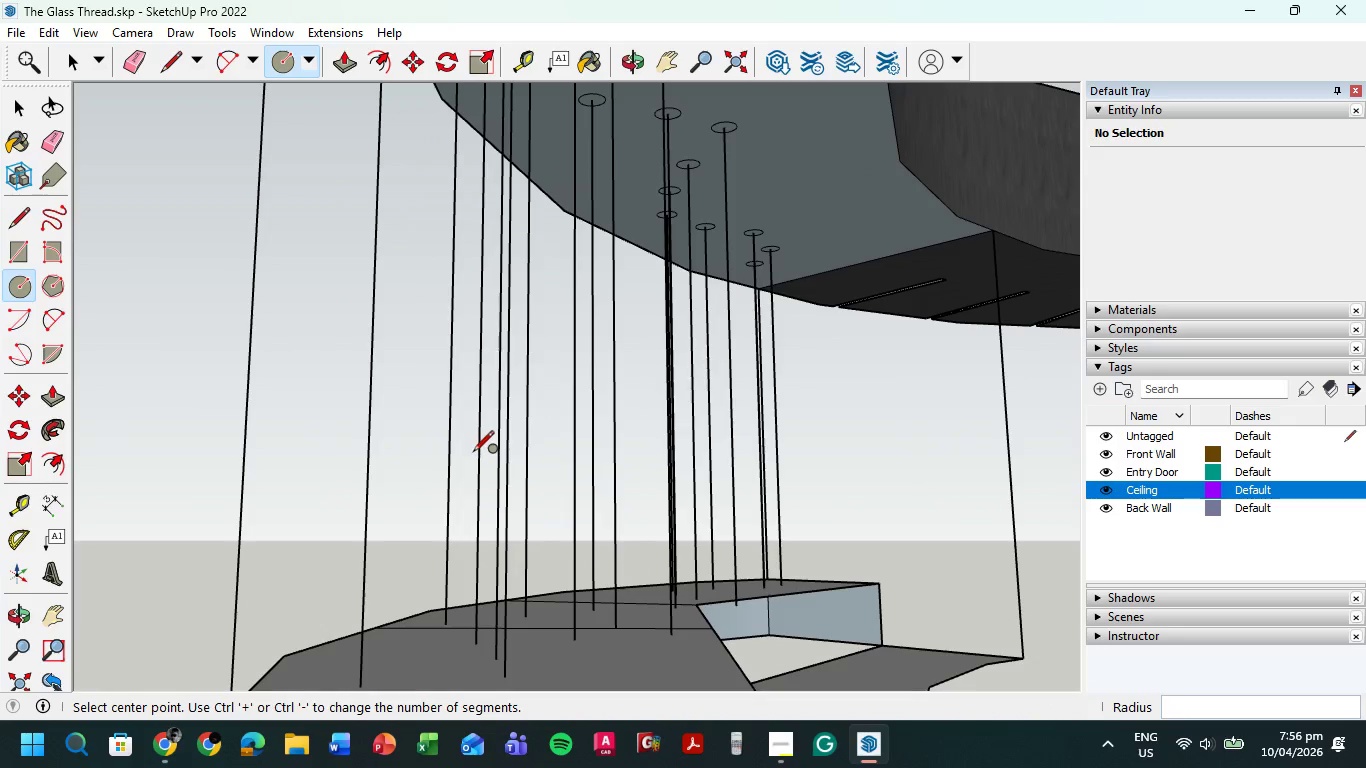 
scroll: coordinate [474, 453], scroll_direction: down, amount: 2.0
 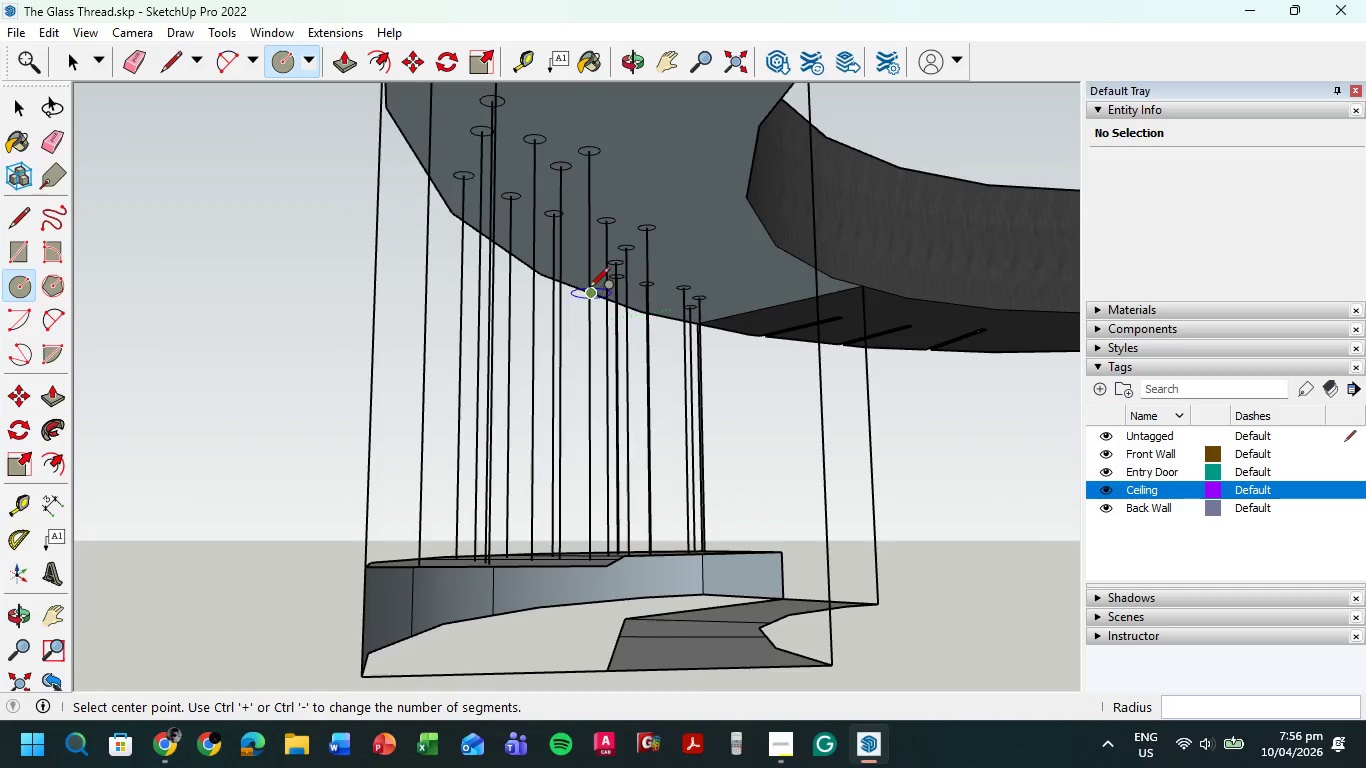 
scroll: coordinate [589, 317], scroll_direction: up, amount: 3.0
 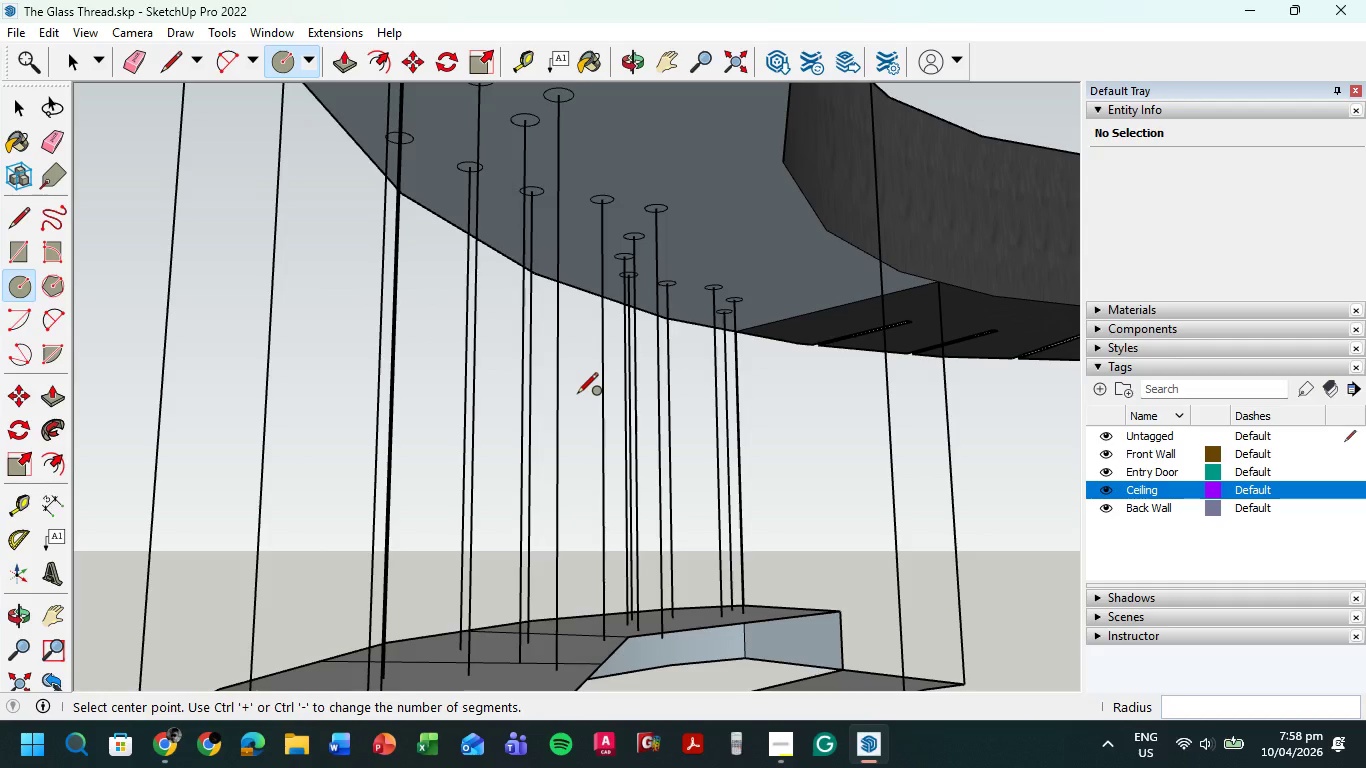 
wait(163.56)
 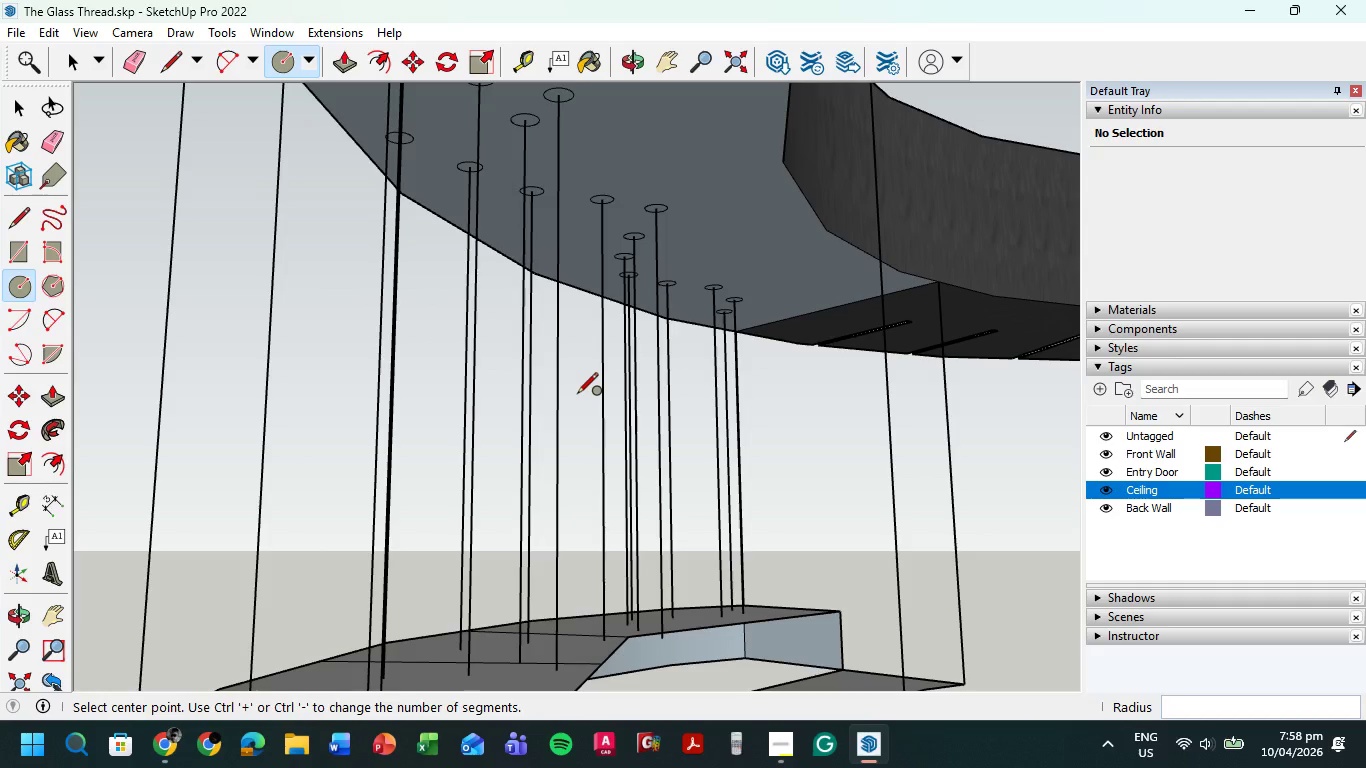 
scroll: coordinate [511, 447], scroll_direction: down, amount: 7.0
 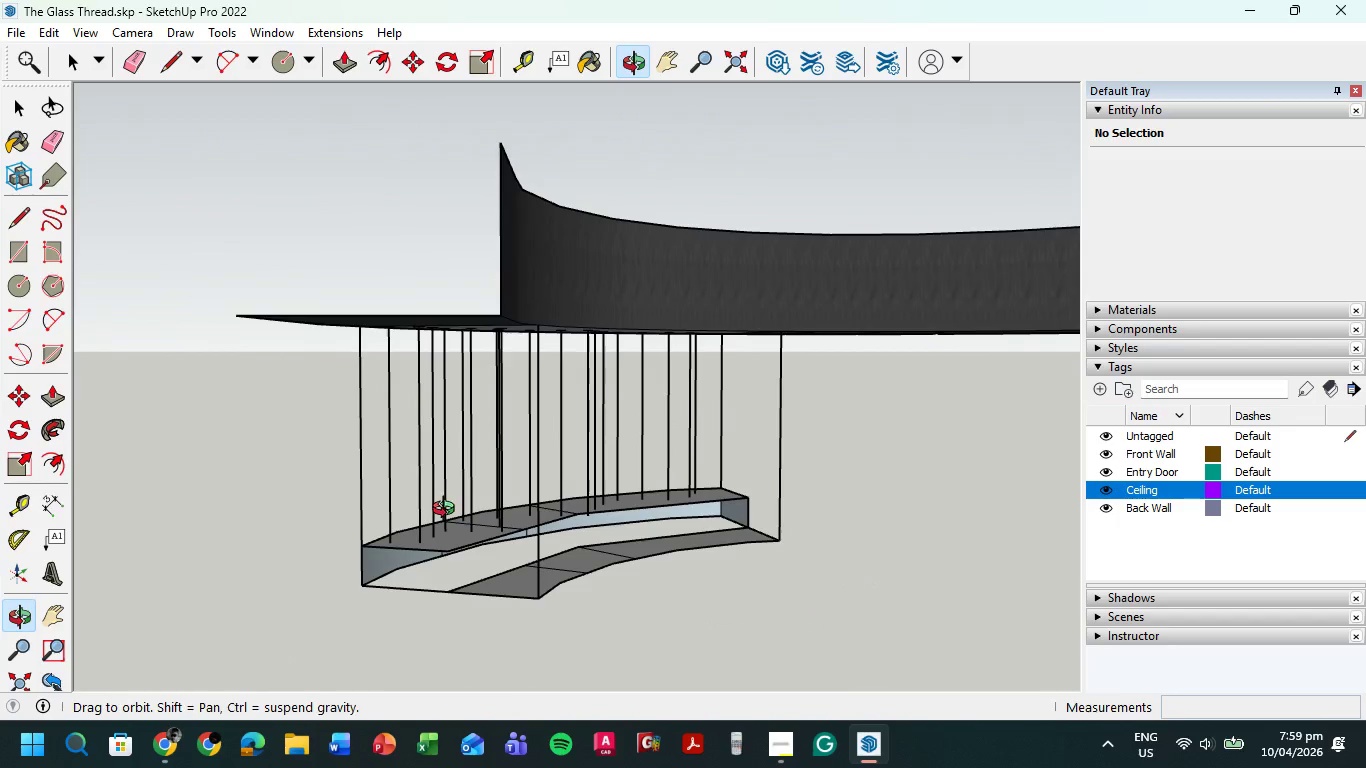 
scroll: coordinate [445, 532], scroll_direction: up, amount: 4.0
 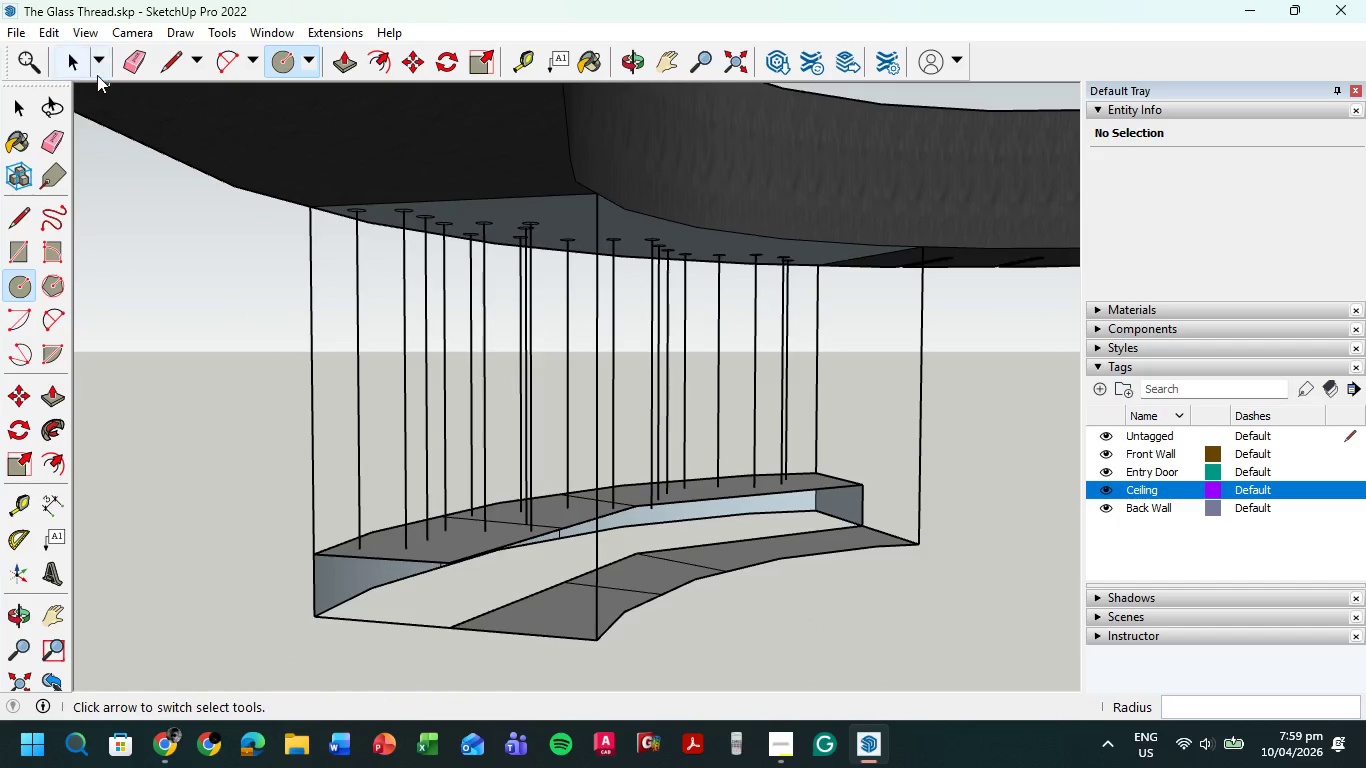 
left_click([62, 66])
 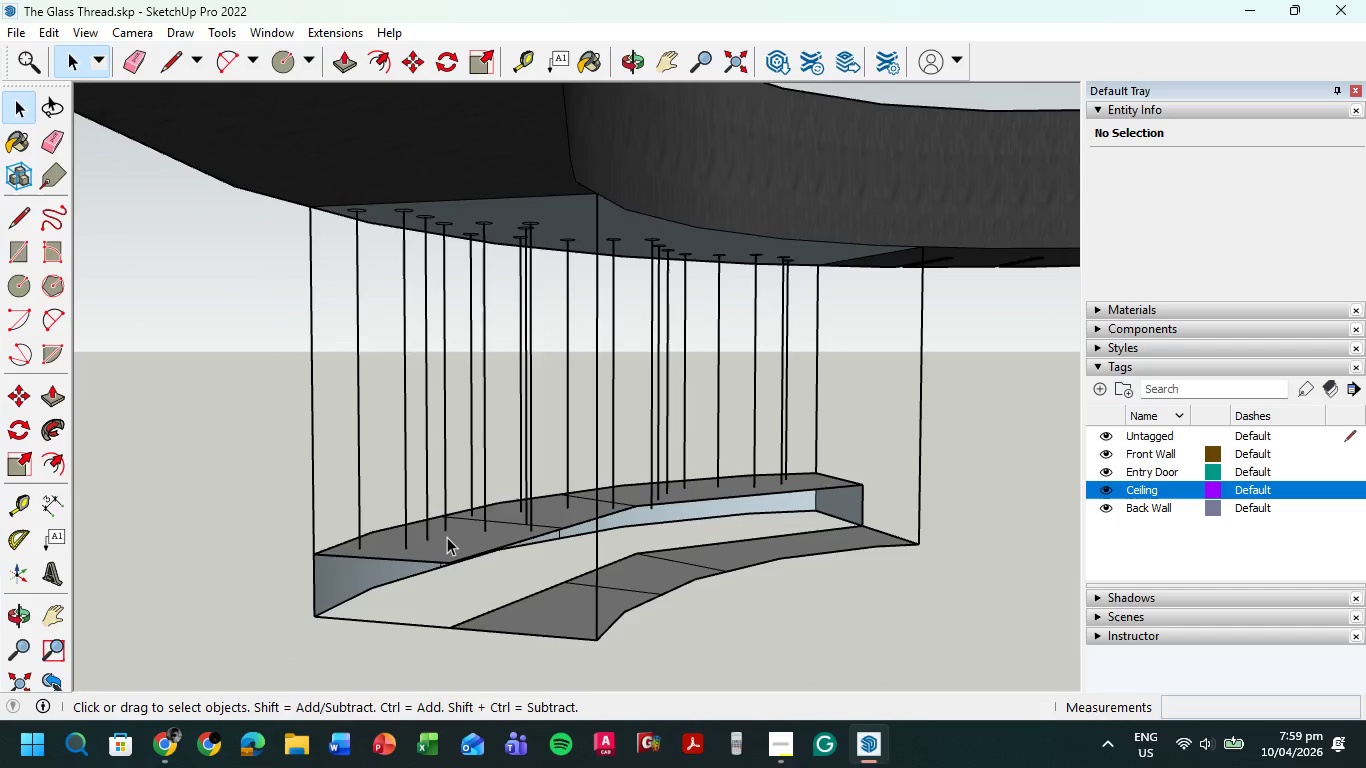 
left_click([448, 540])
 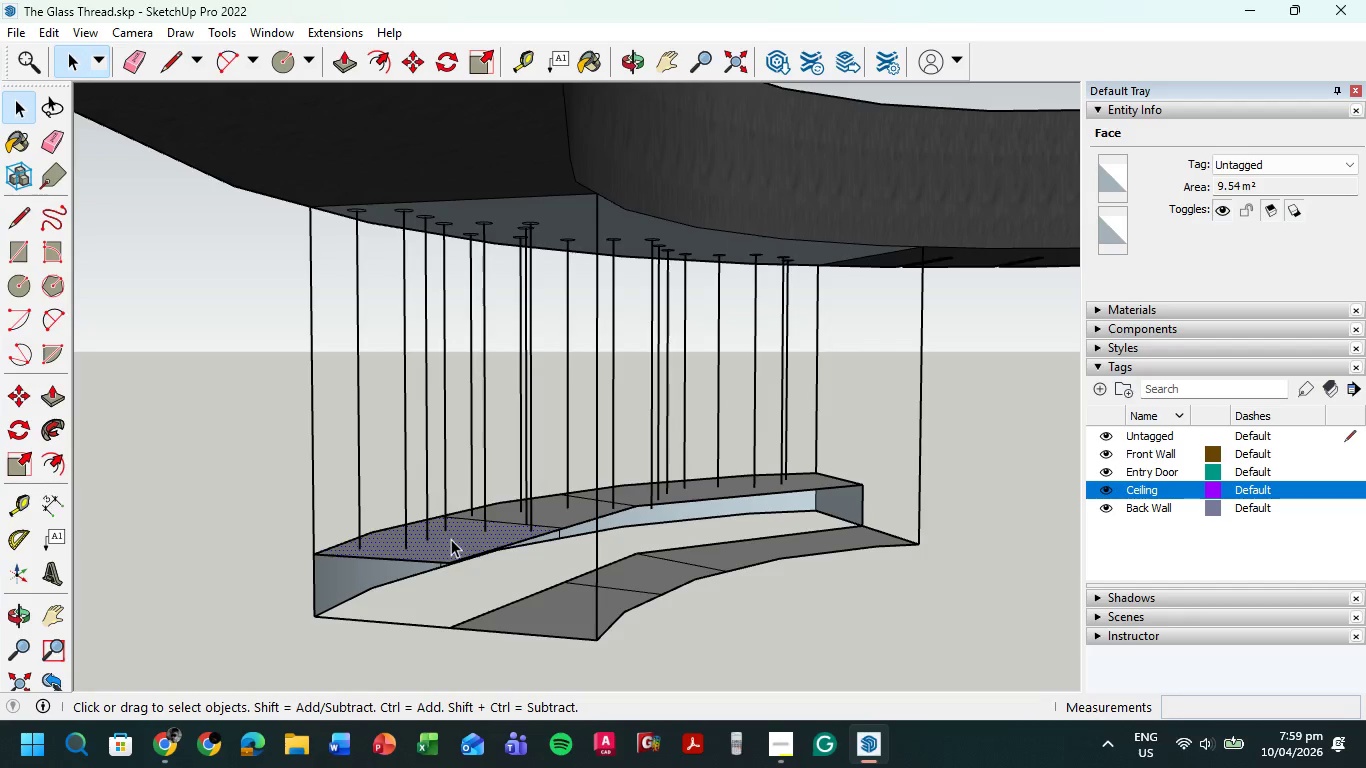 
key(Delete)
 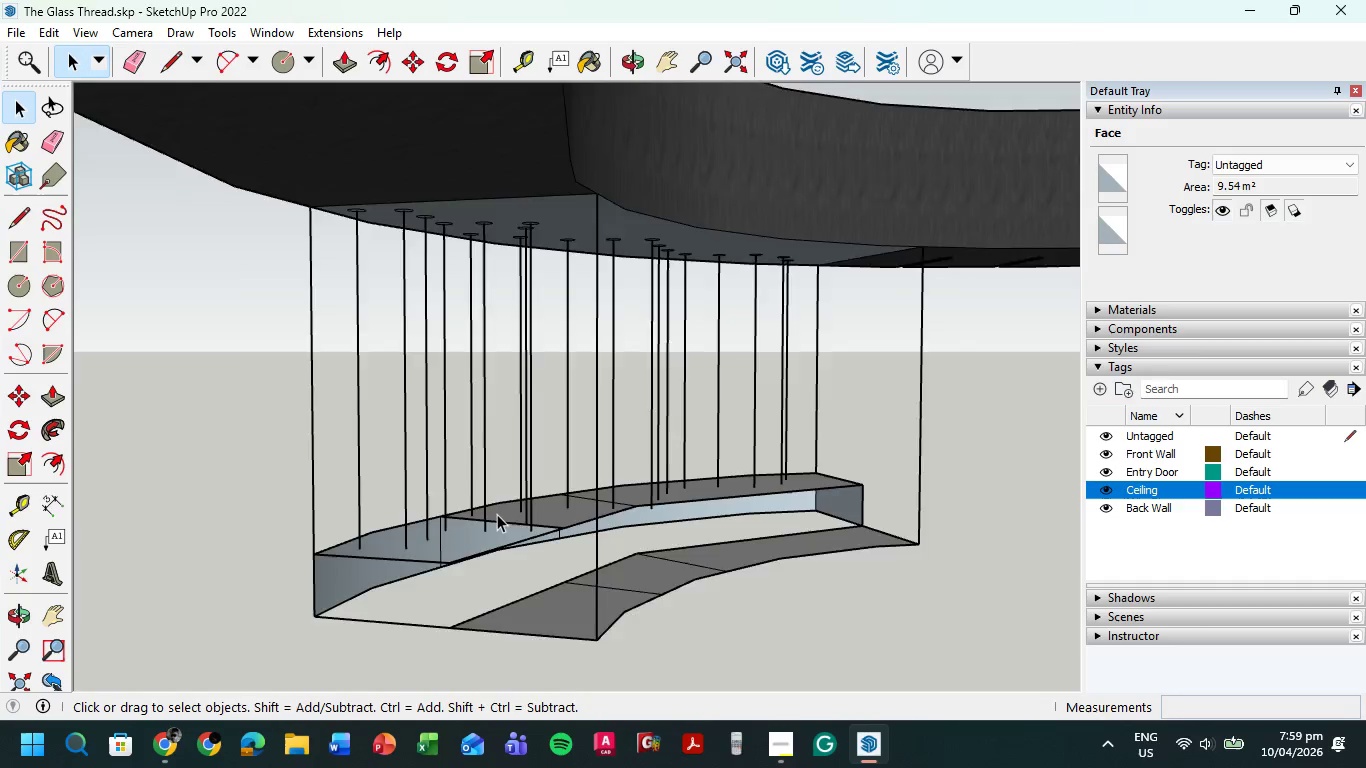 
left_click([510, 515])
 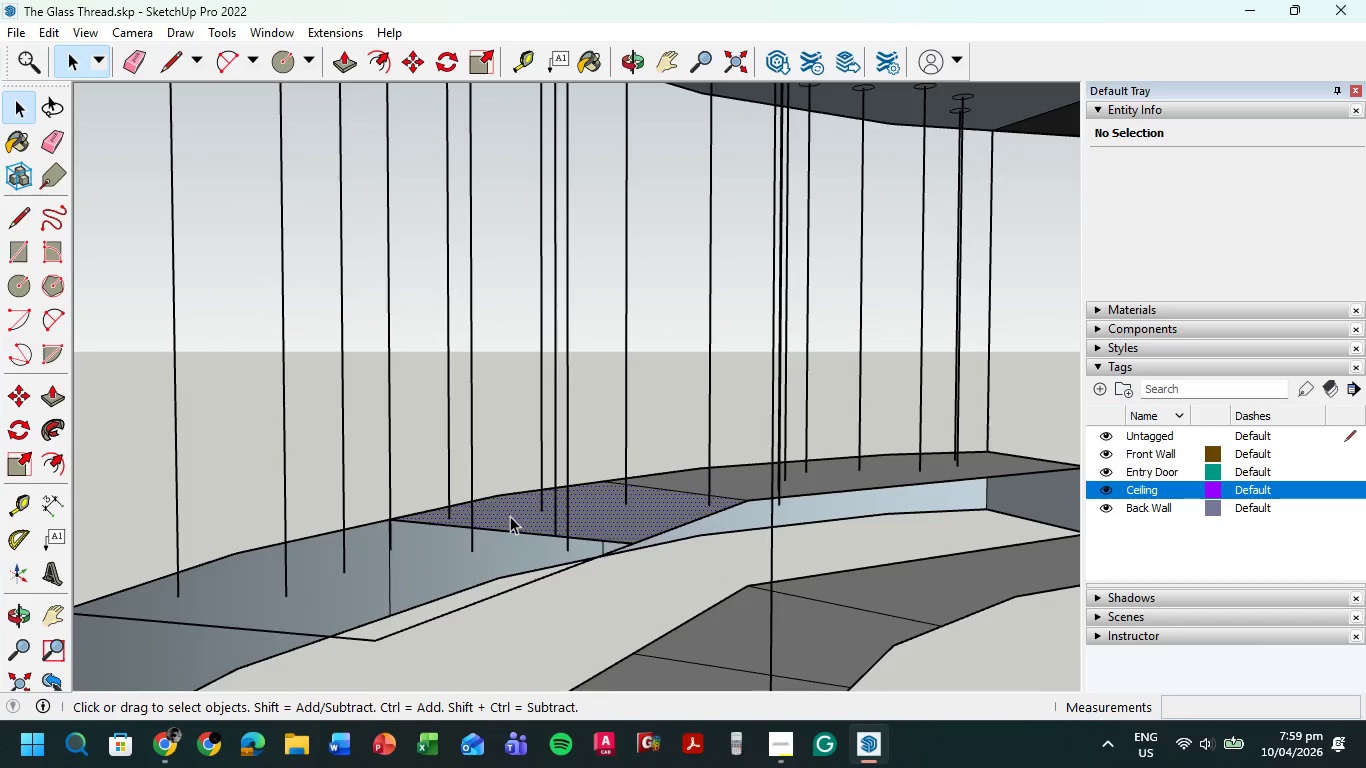 
scroll: coordinate [498, 512], scroll_direction: up, amount: 6.0
 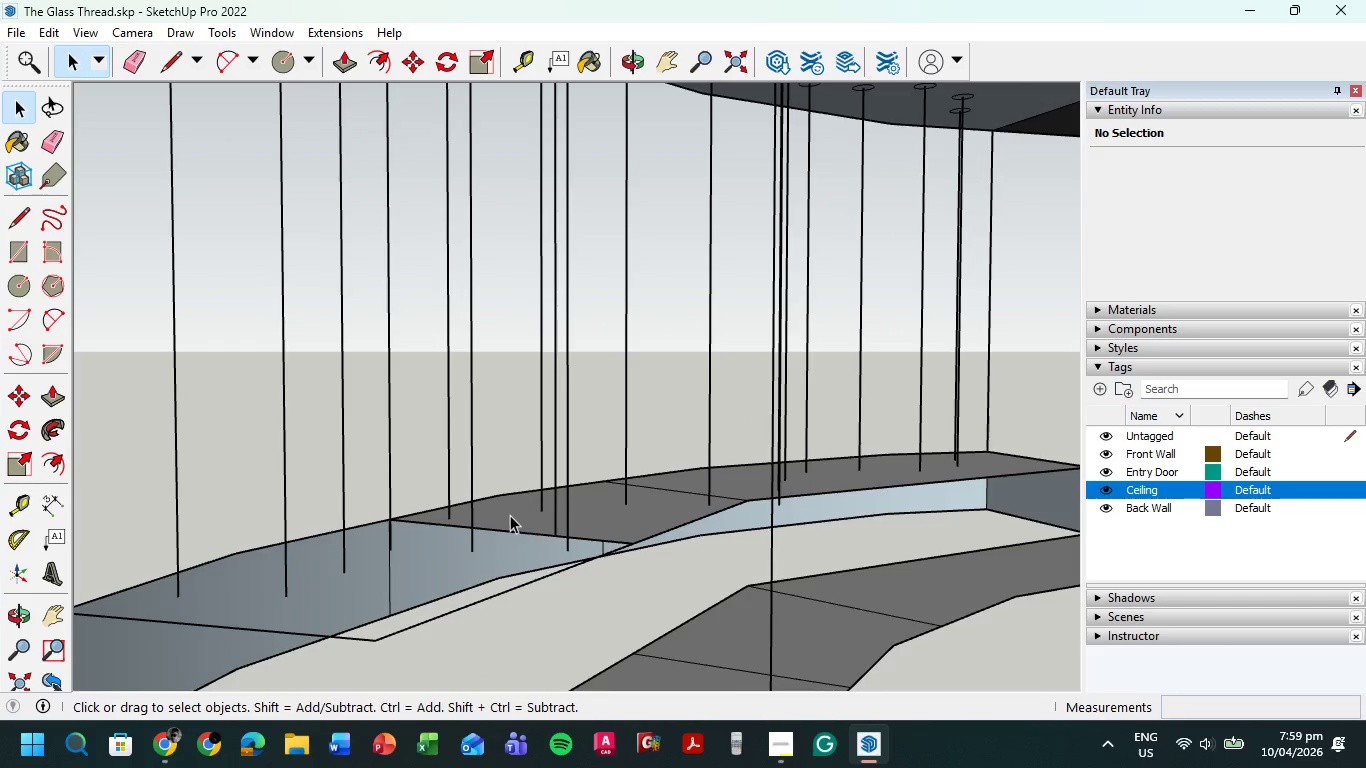 
key(Delete)
 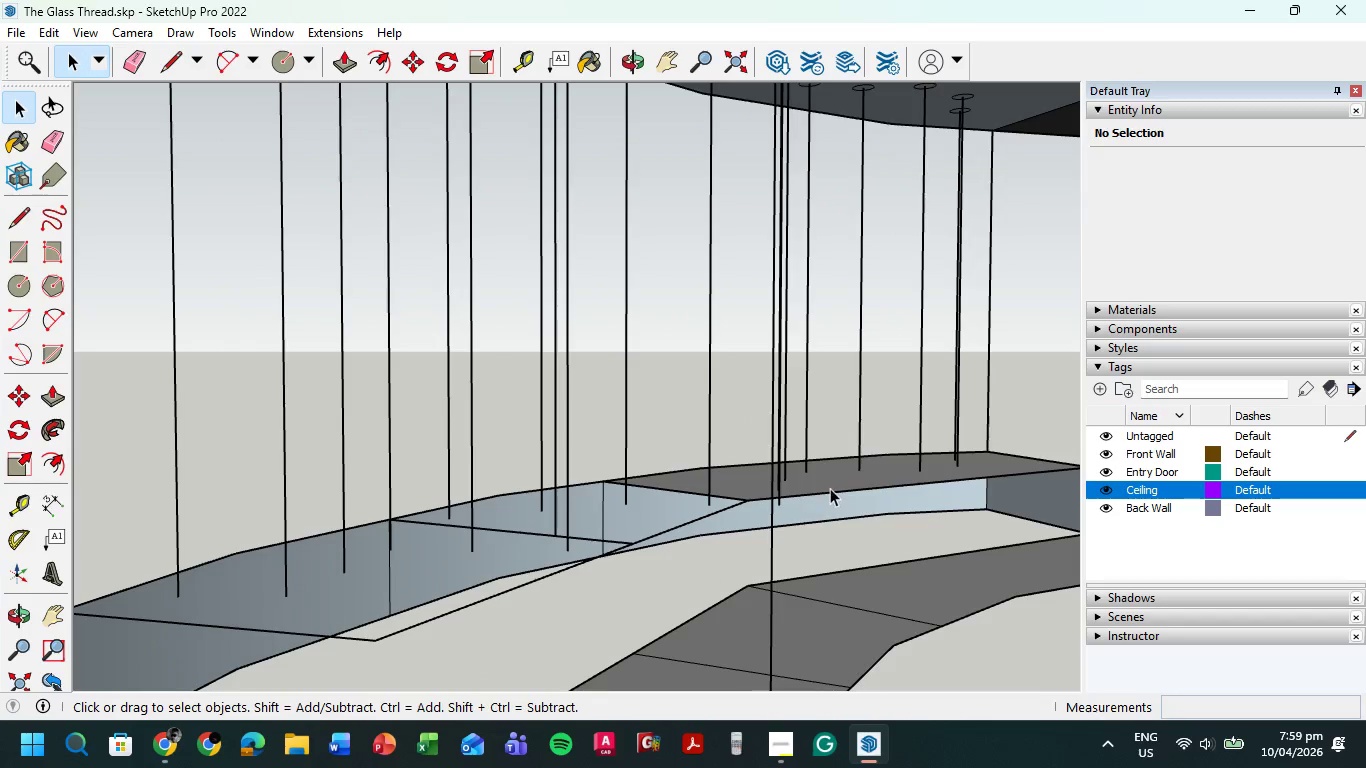 
left_click([846, 473])
 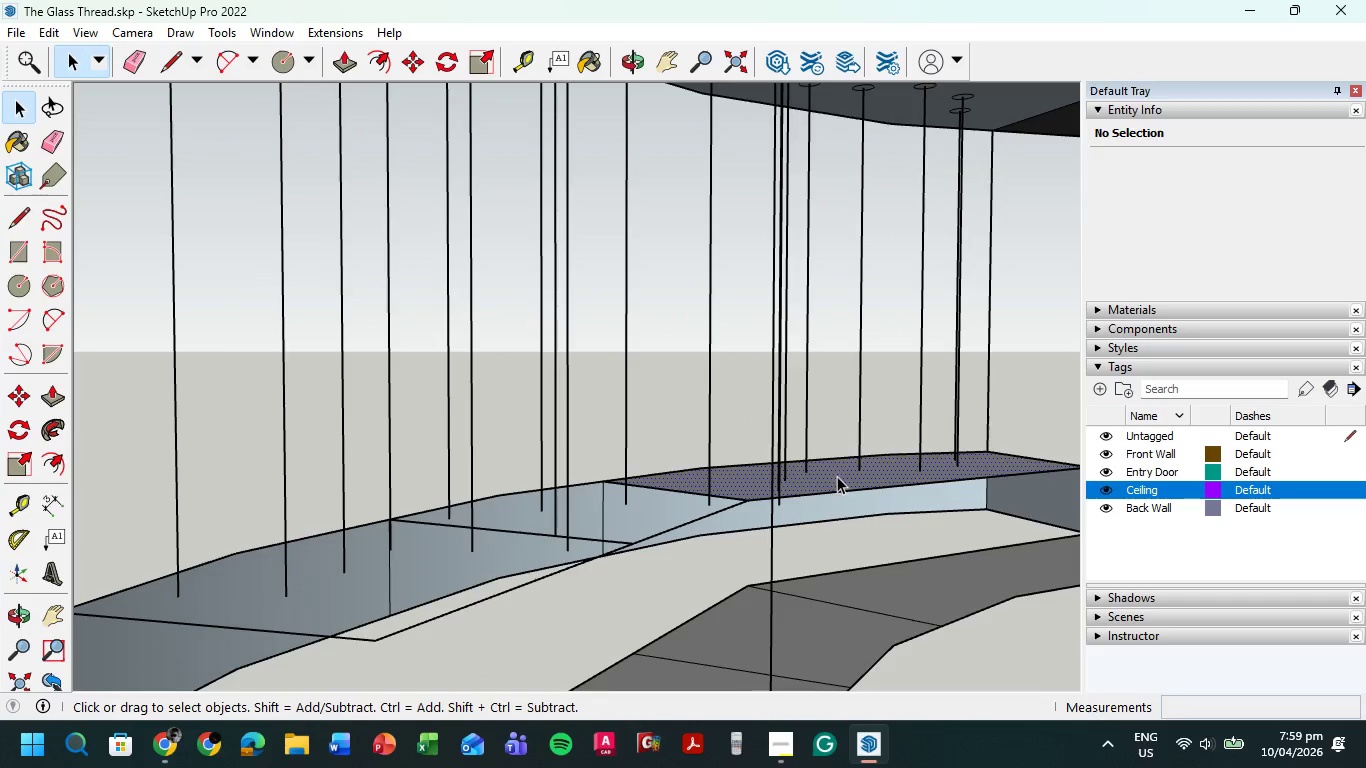 
key(Delete)
 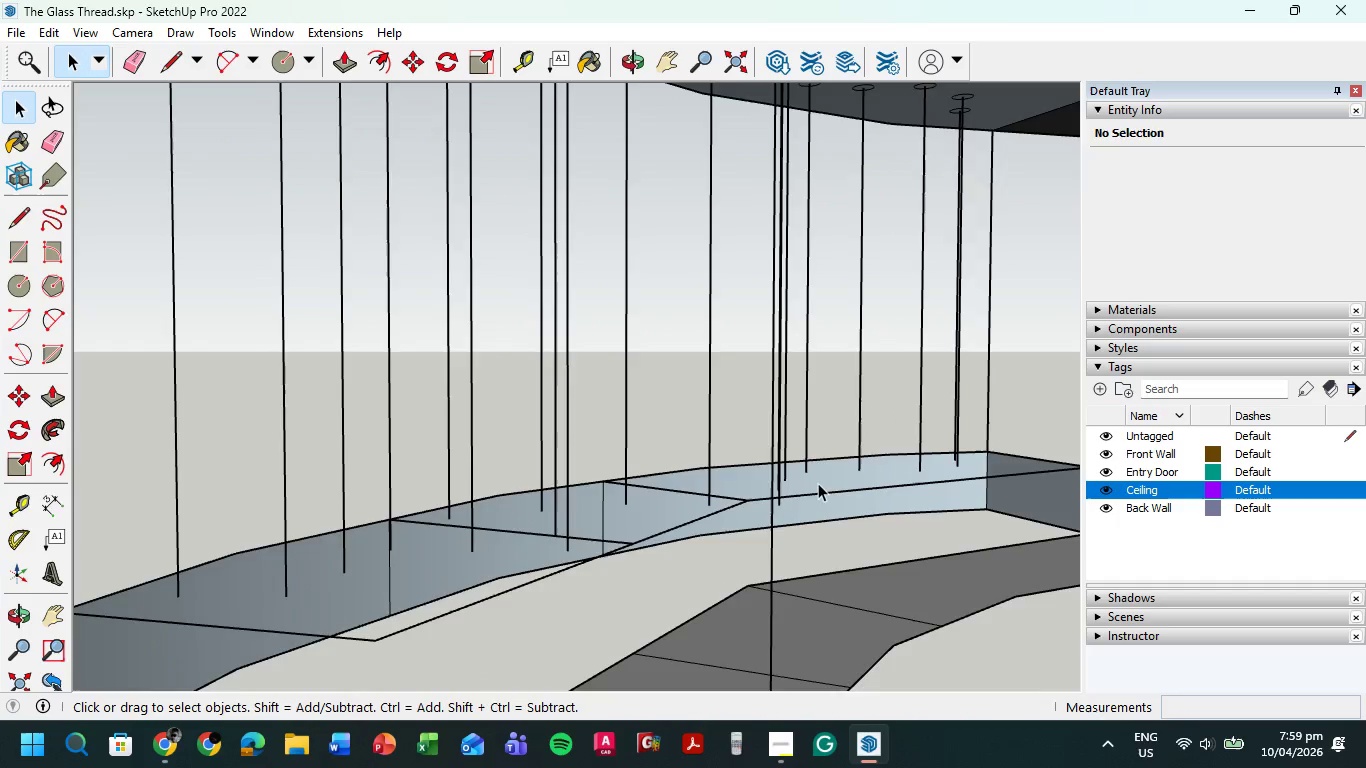 
scroll: coordinate [770, 491], scroll_direction: down, amount: 3.0
 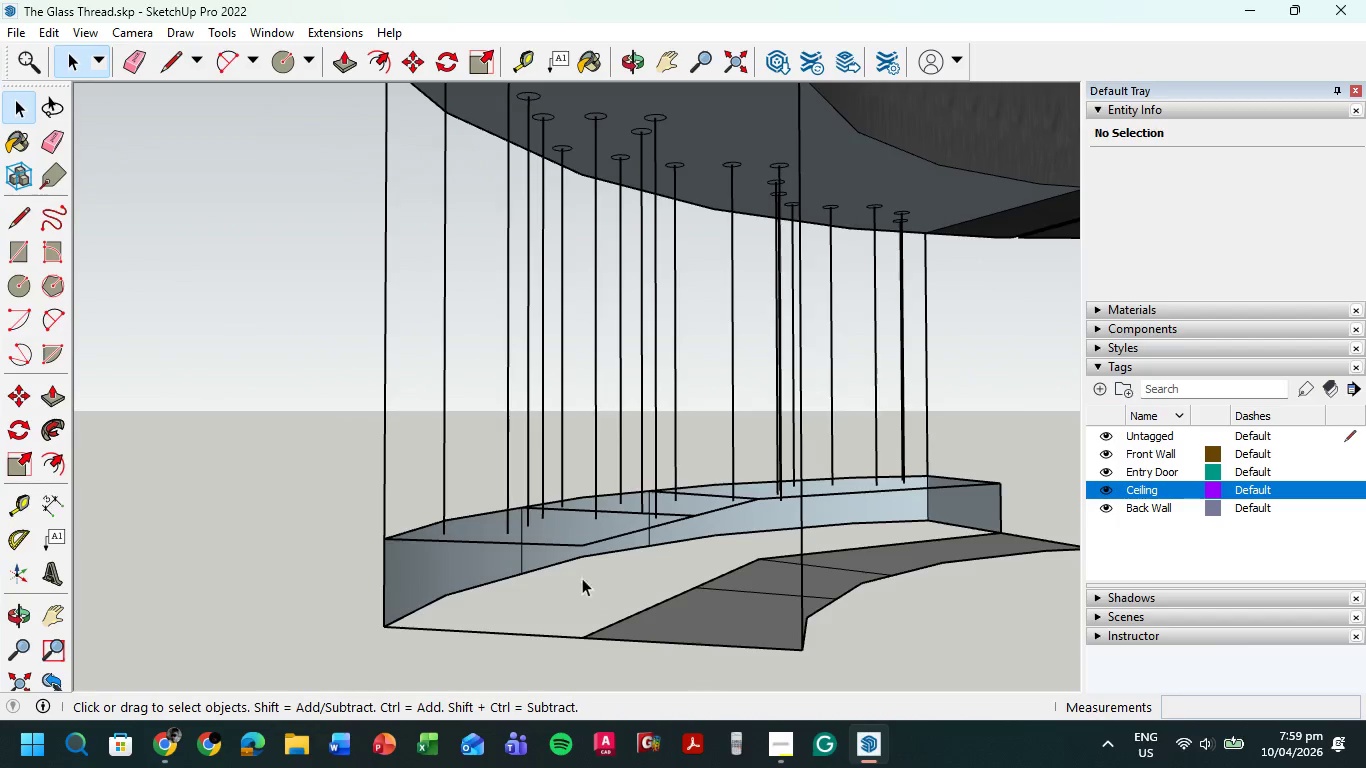 
left_click_drag(start_coordinate=[566, 541], to_coordinate=[451, 548])
 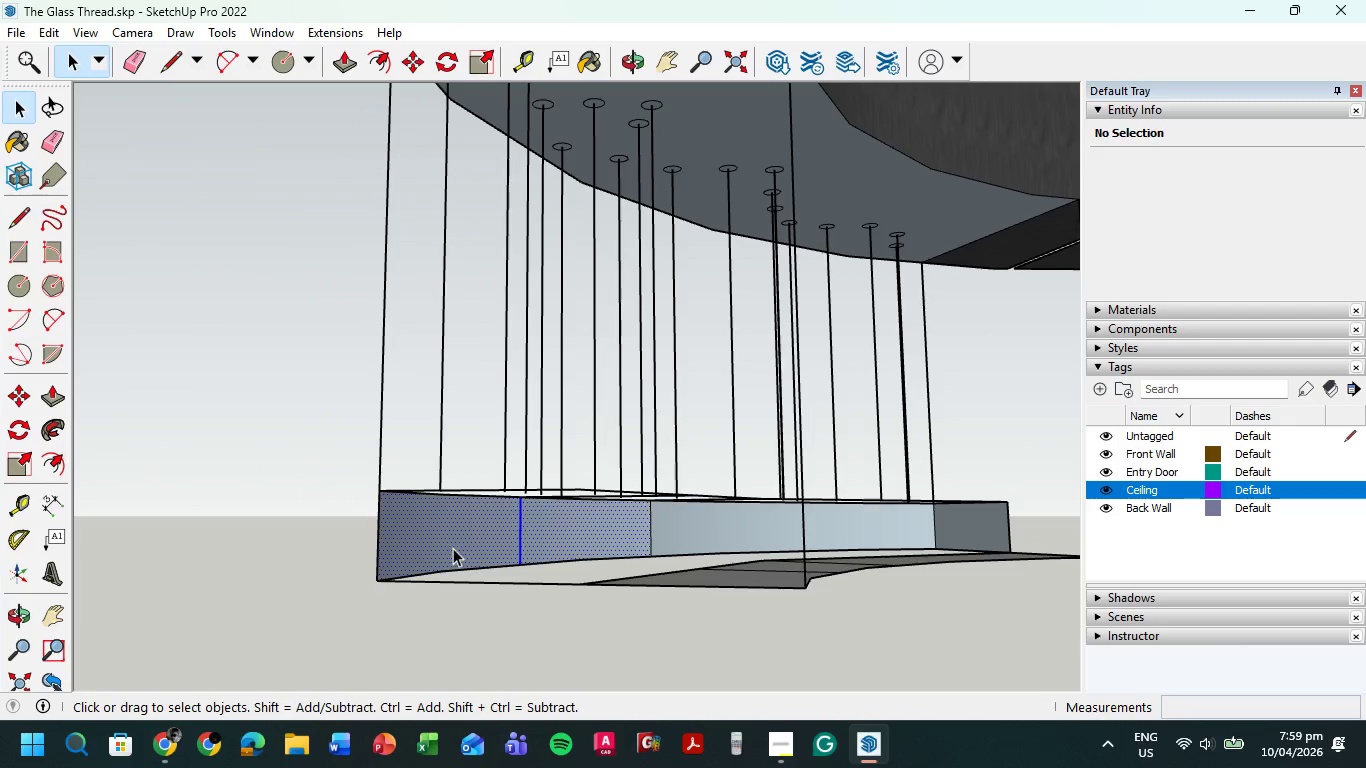 
key(Delete)
 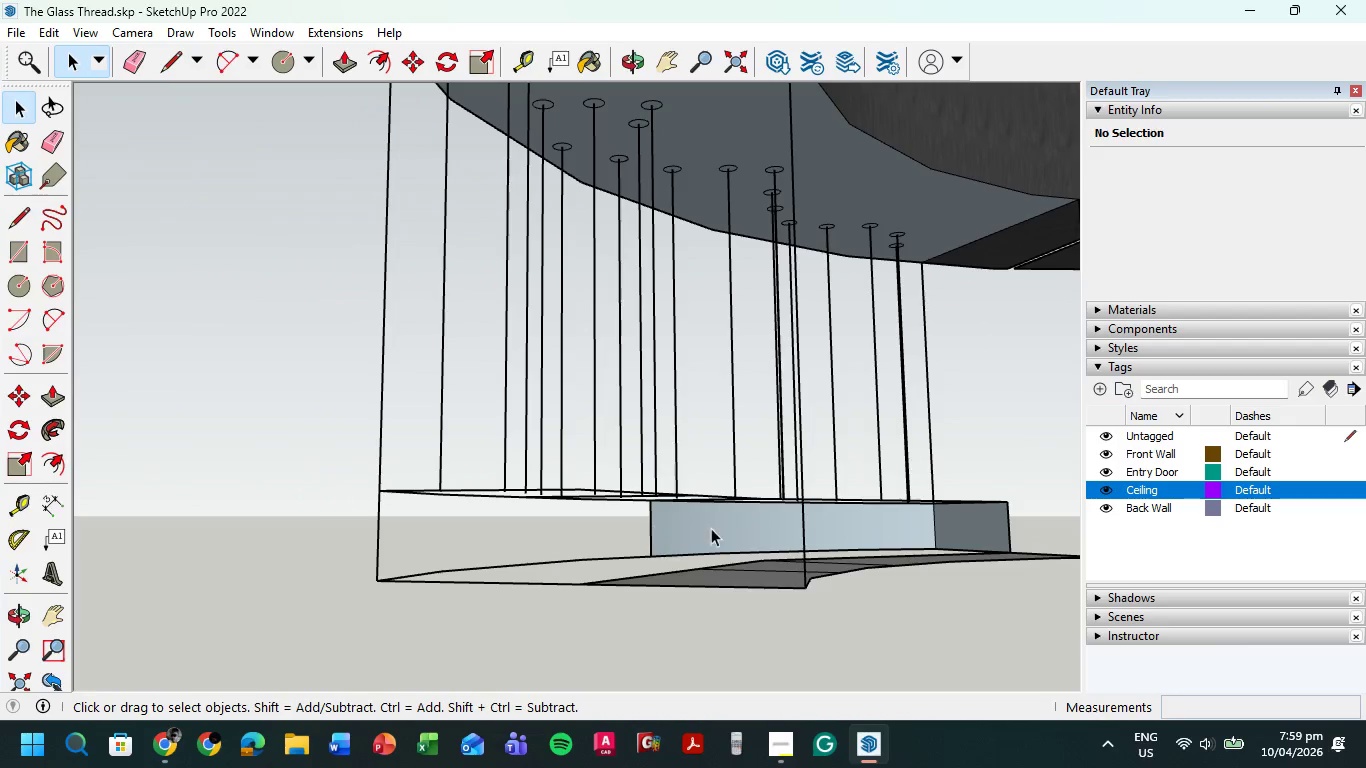 
left_click_drag(start_coordinate=[736, 527], to_coordinate=[591, 543])
 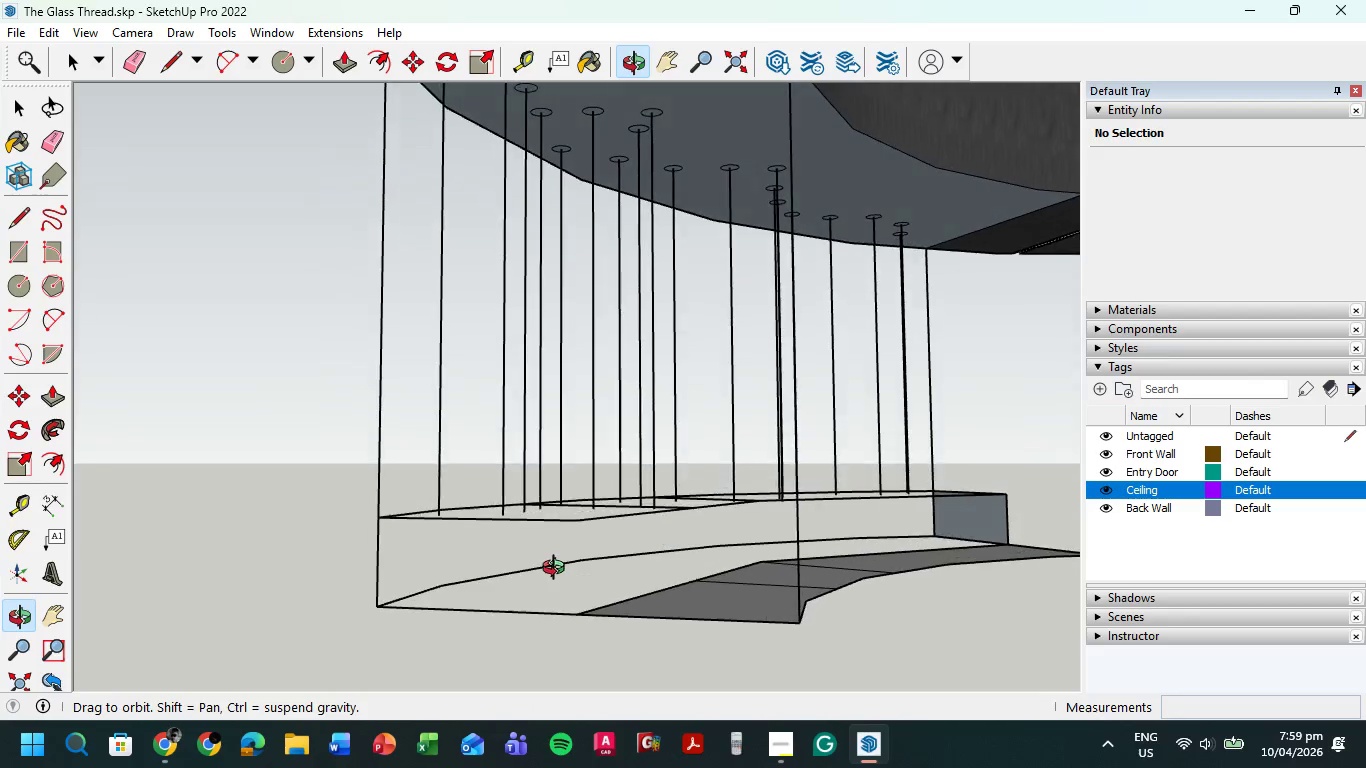 
key(Delete)
 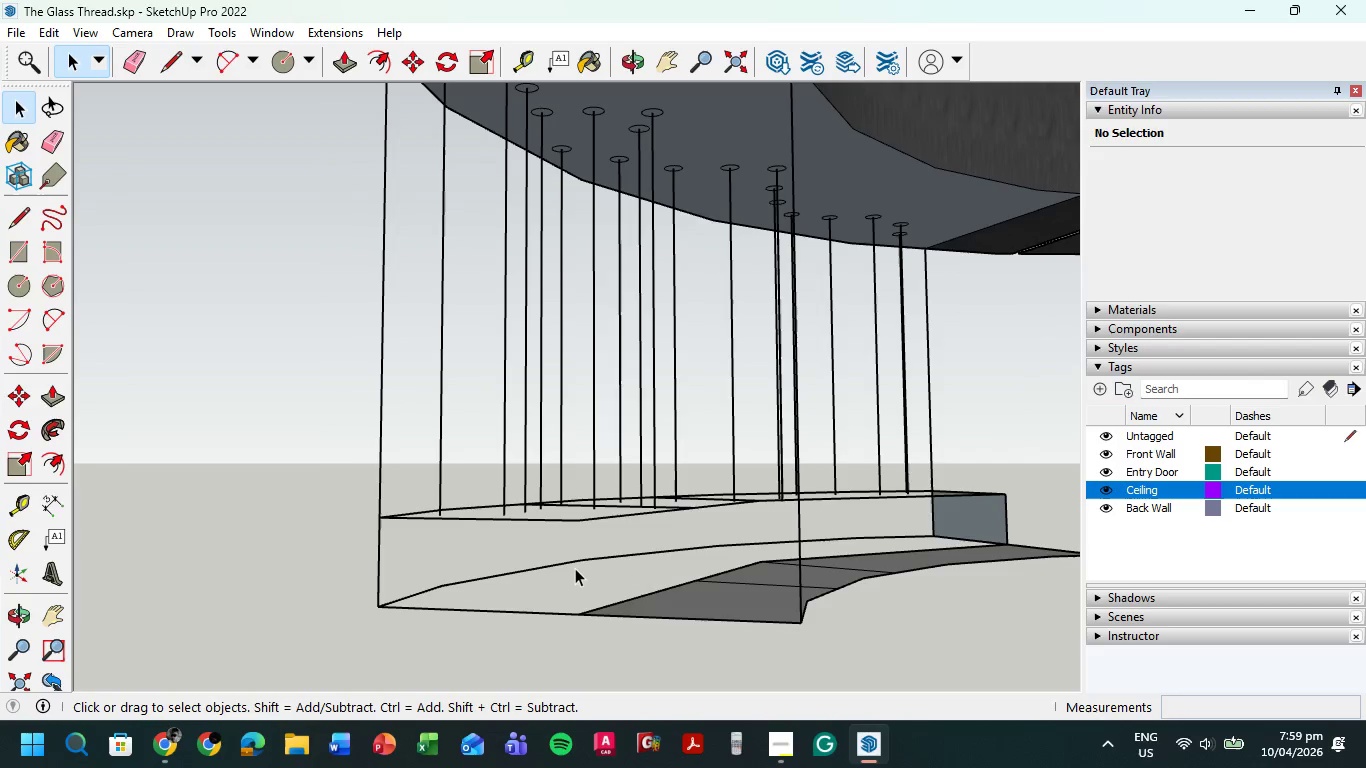 
left_click_drag(start_coordinate=[579, 561], to_coordinate=[548, 574])
 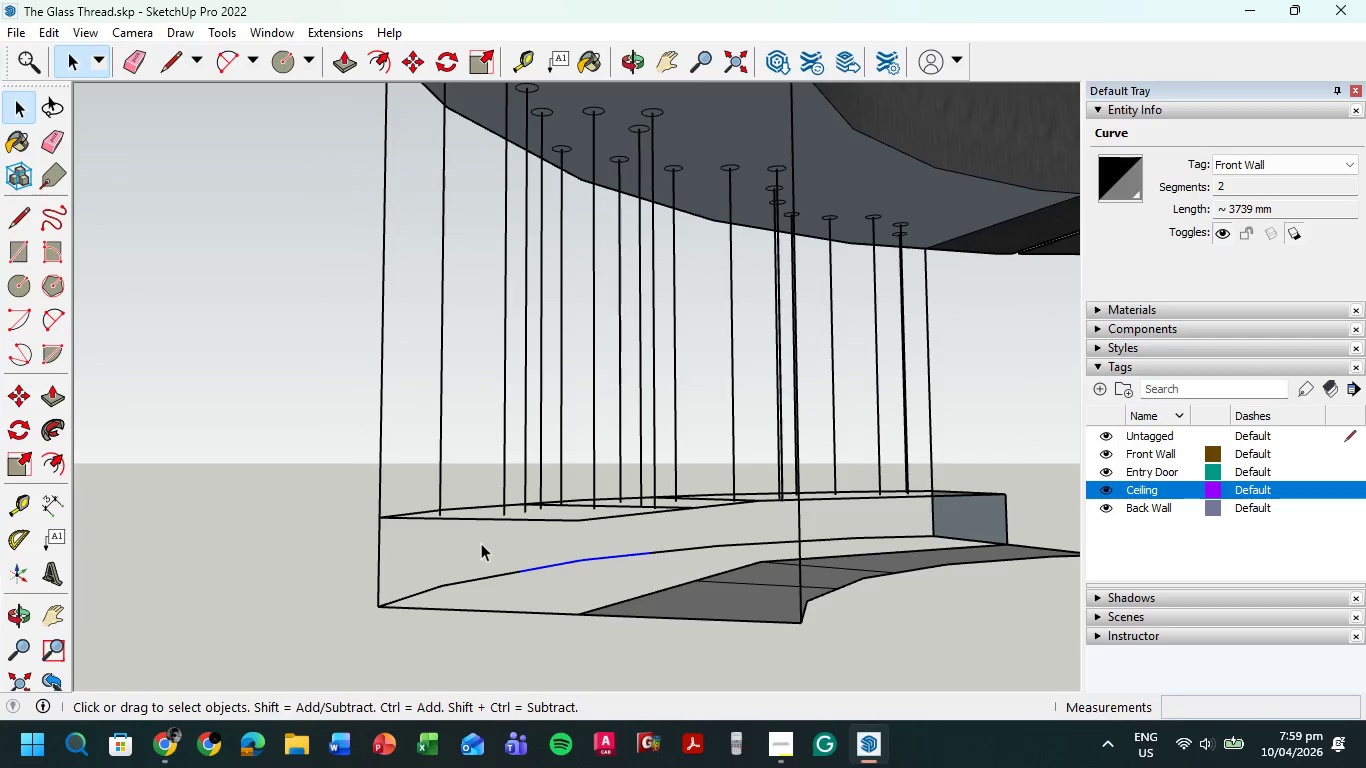 
double_click([481, 543])
 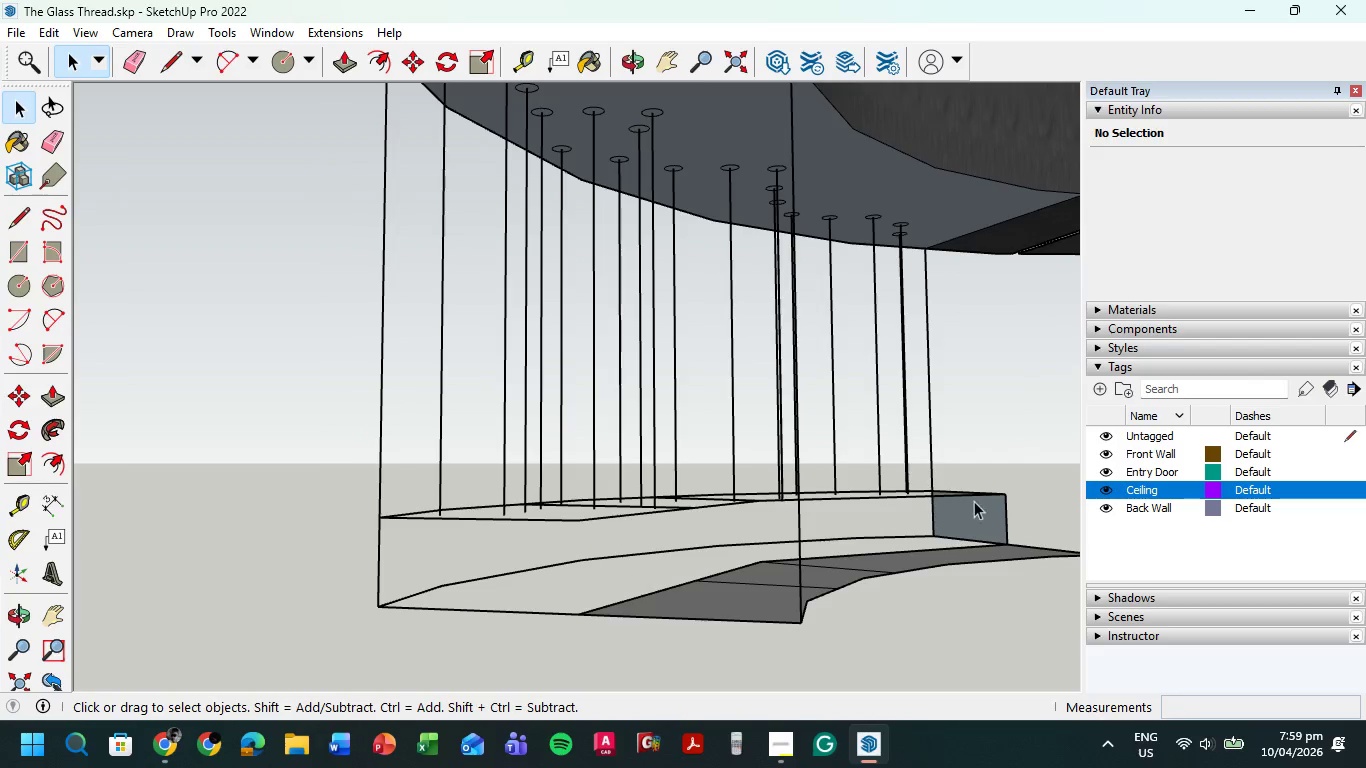 
left_click_drag(start_coordinate=[1032, 523], to_coordinate=[896, 518])
 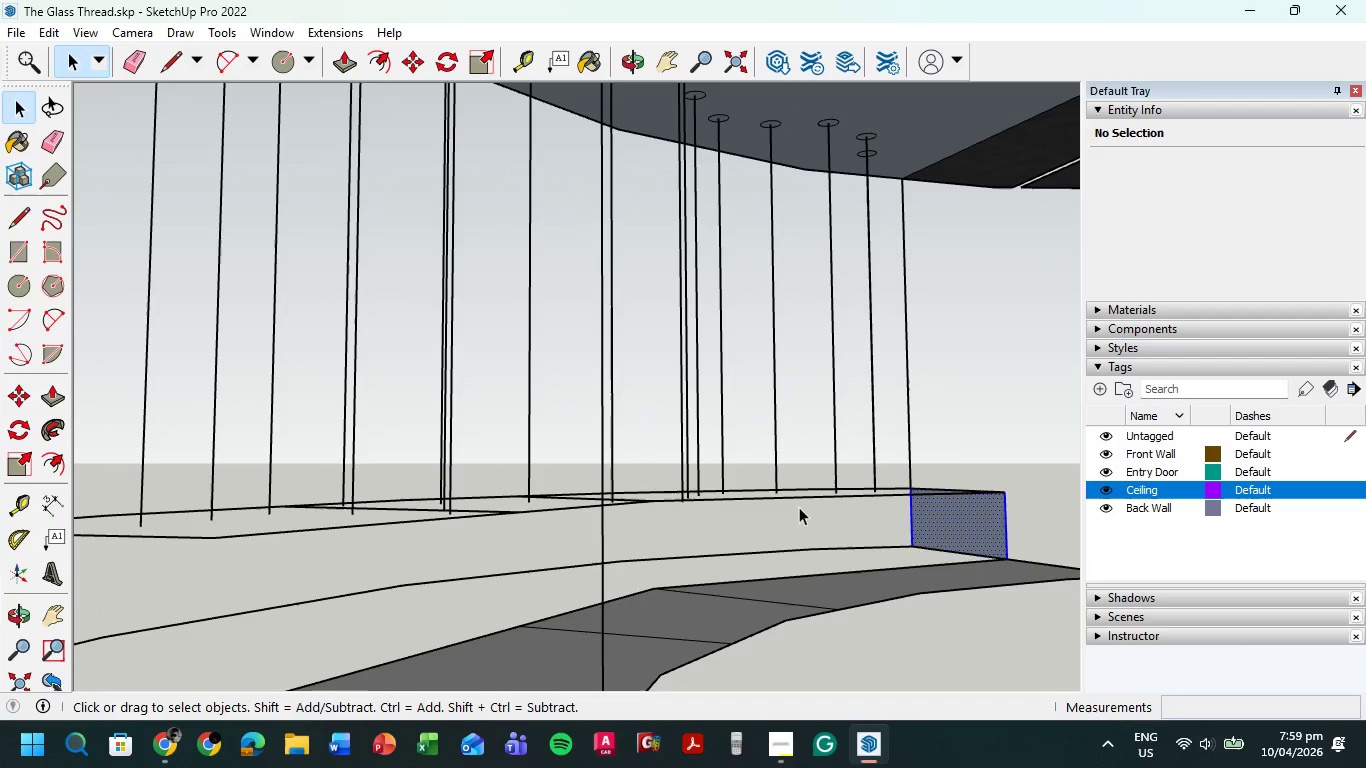 
scroll: coordinate [1008, 500], scroll_direction: up, amount: 3.0
 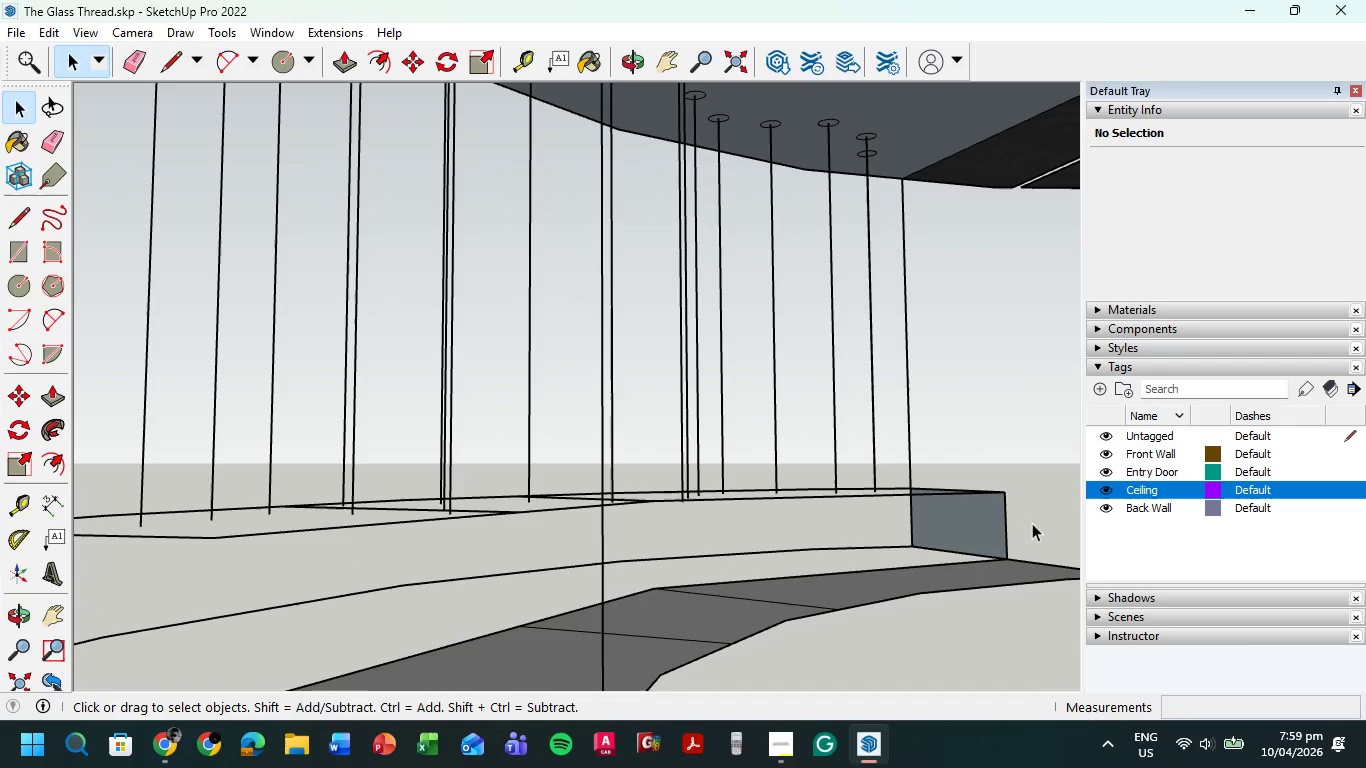 
key(Delete)
 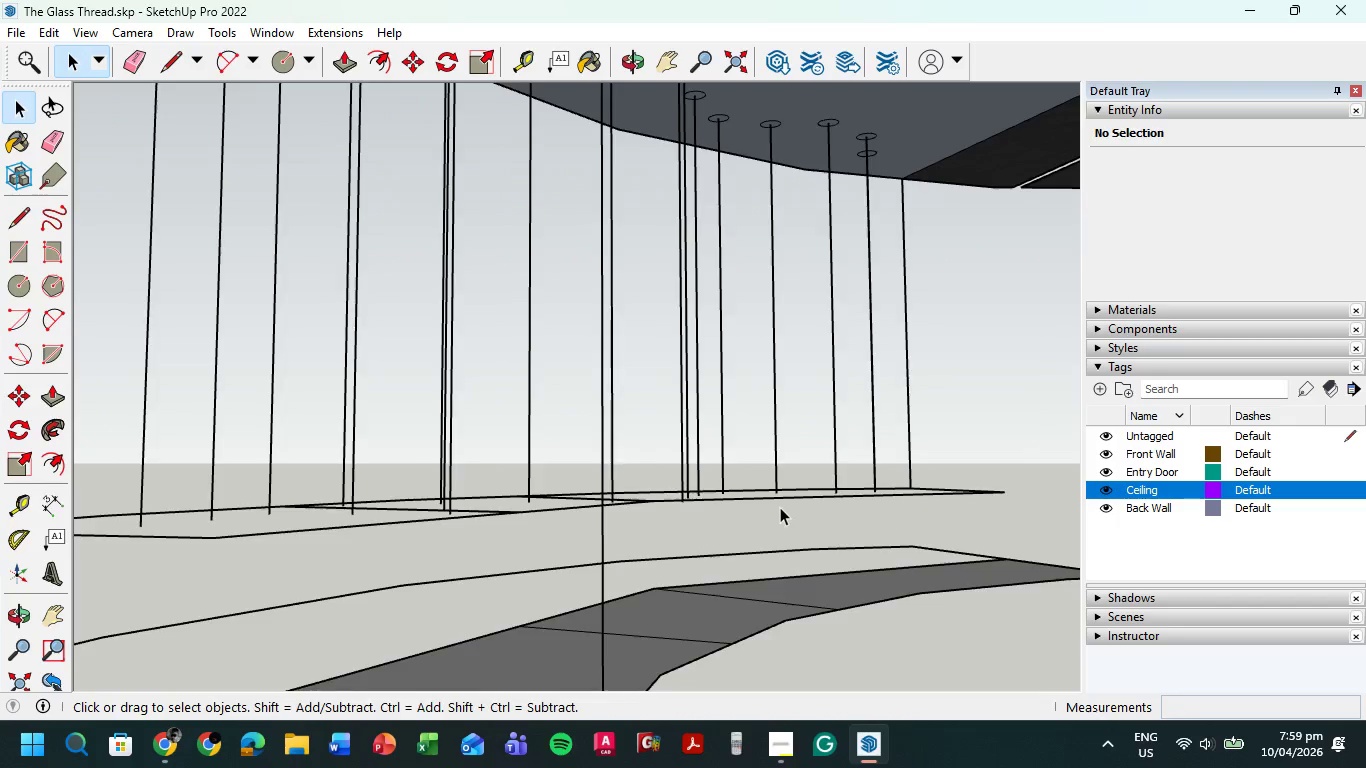 
scroll: coordinate [781, 509], scroll_direction: down, amount: 2.0
 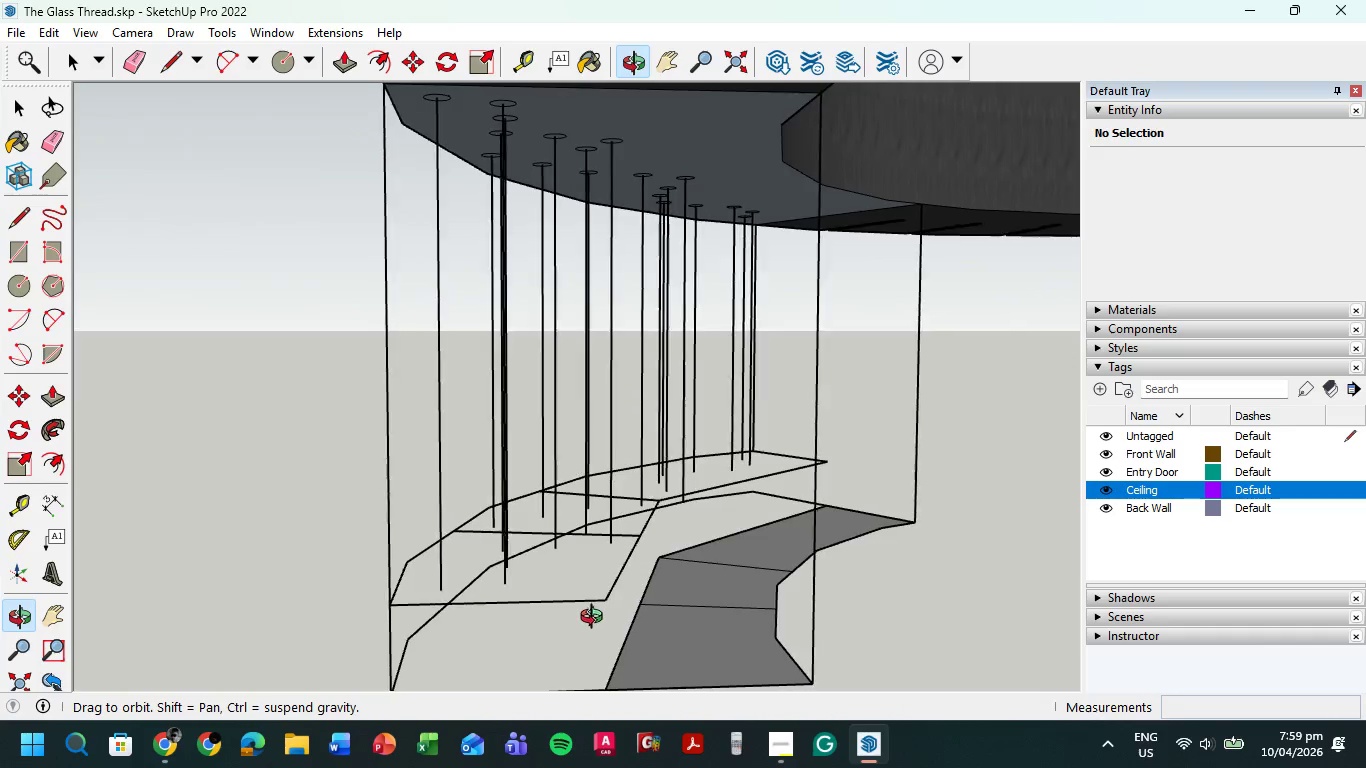 
left_click_drag(start_coordinate=[425, 566], to_coordinate=[398, 555])
 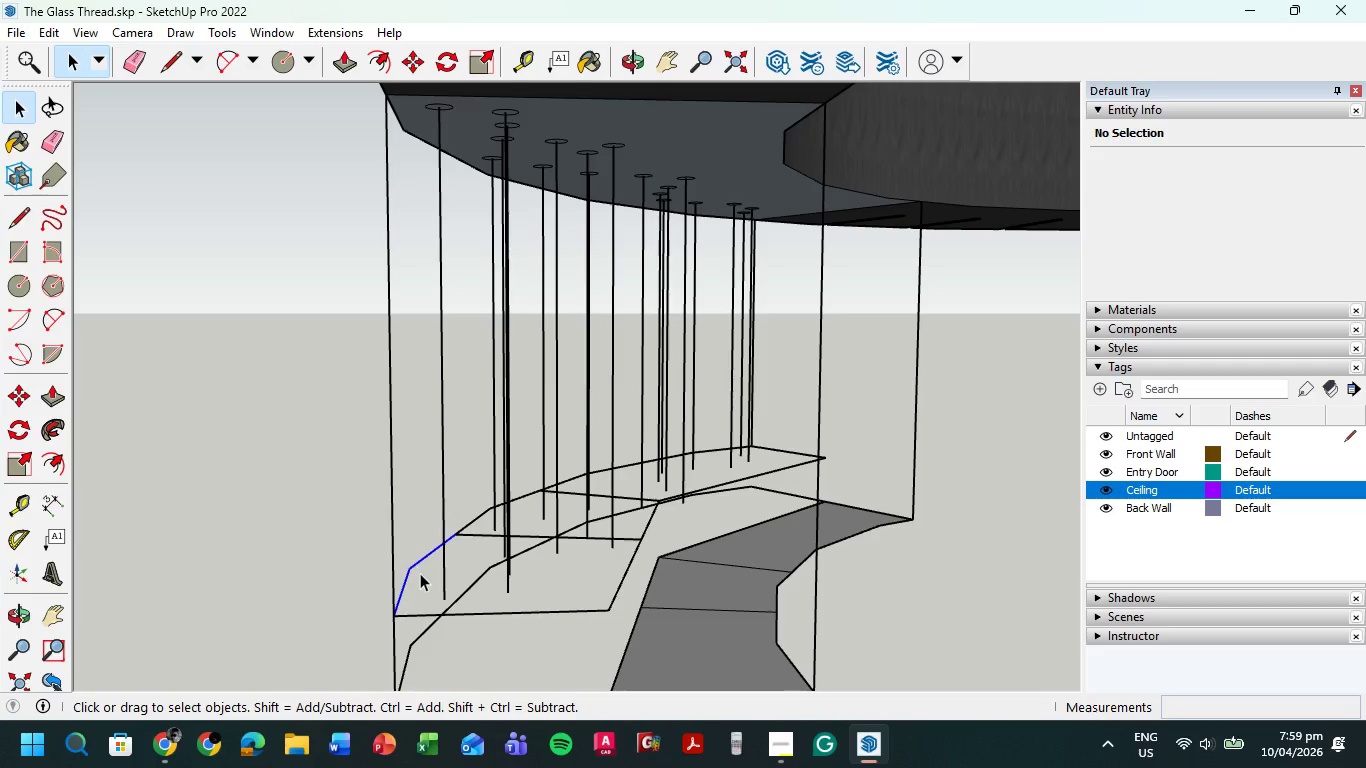 
key(Delete)
 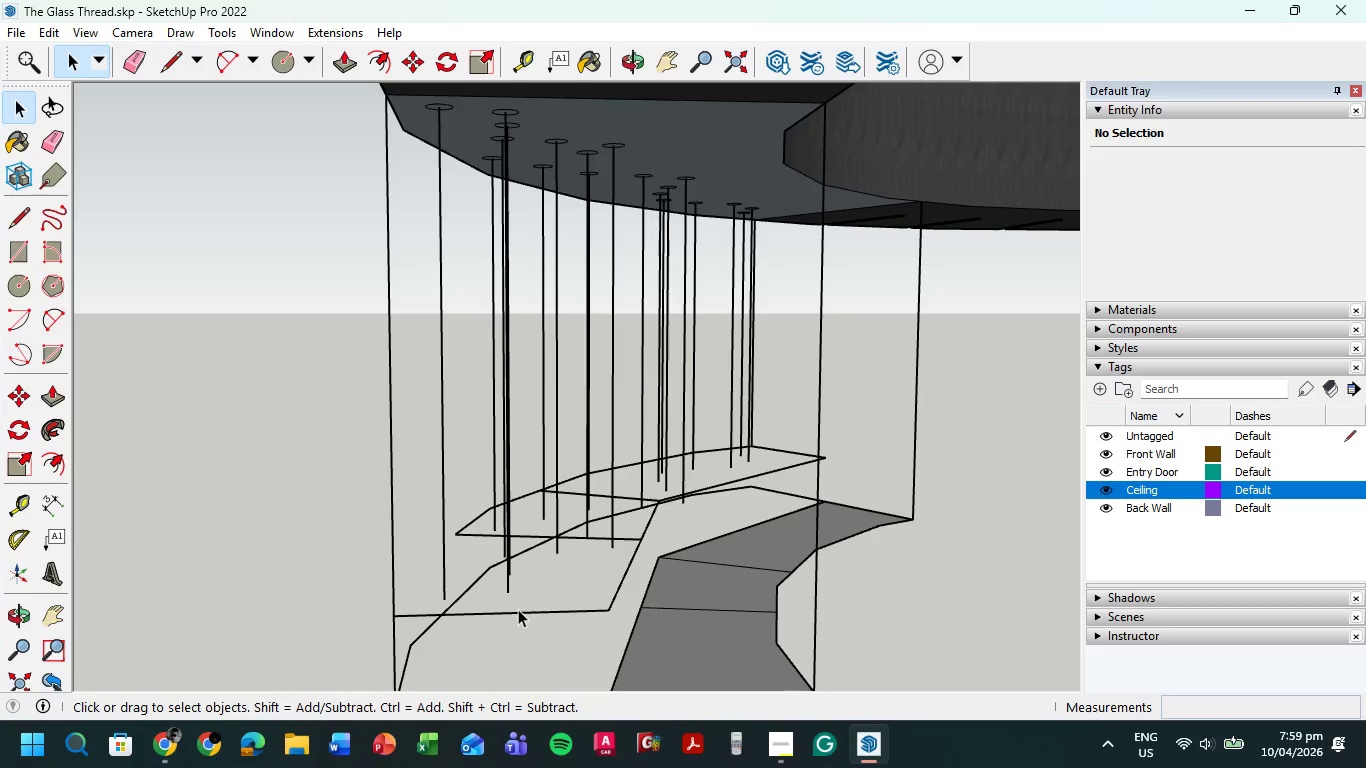 
left_click_drag(start_coordinate=[518, 609], to_coordinate=[504, 621])
 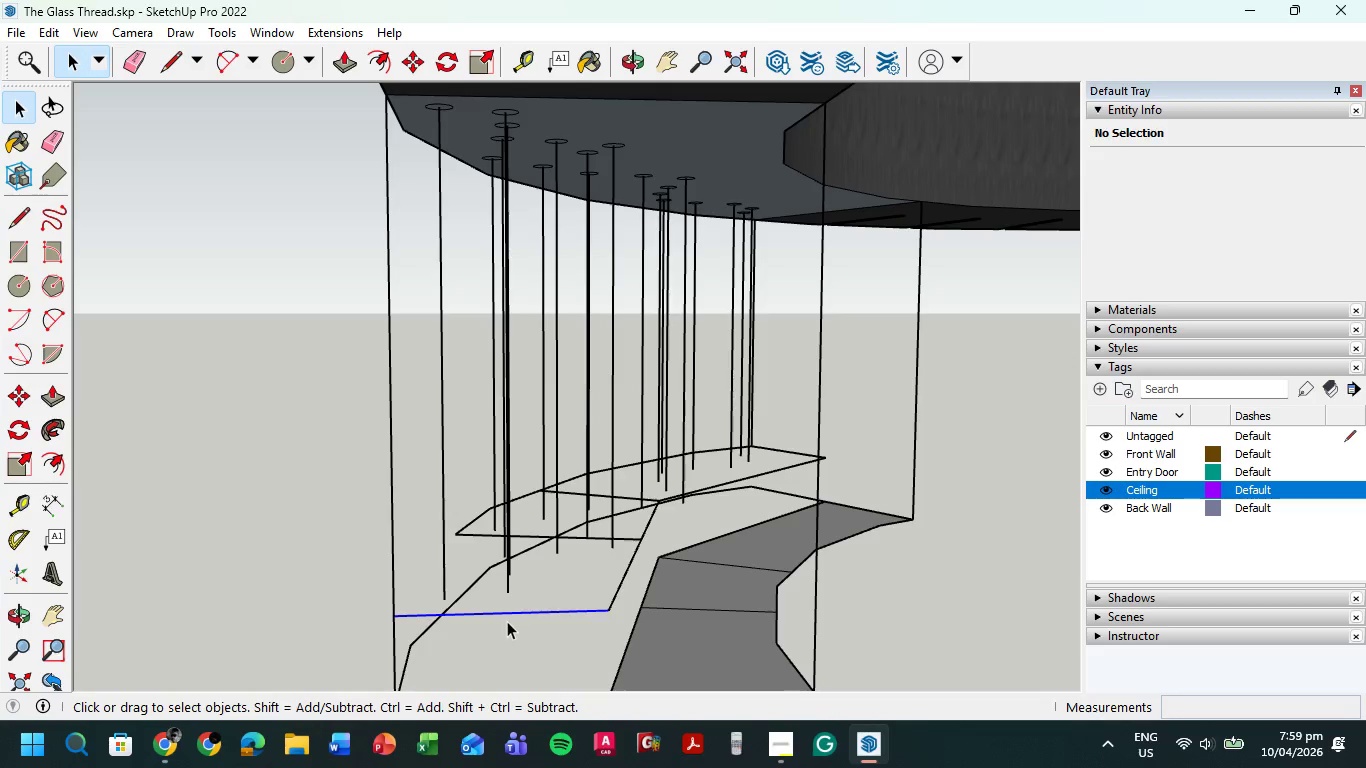 
key(Delete)
 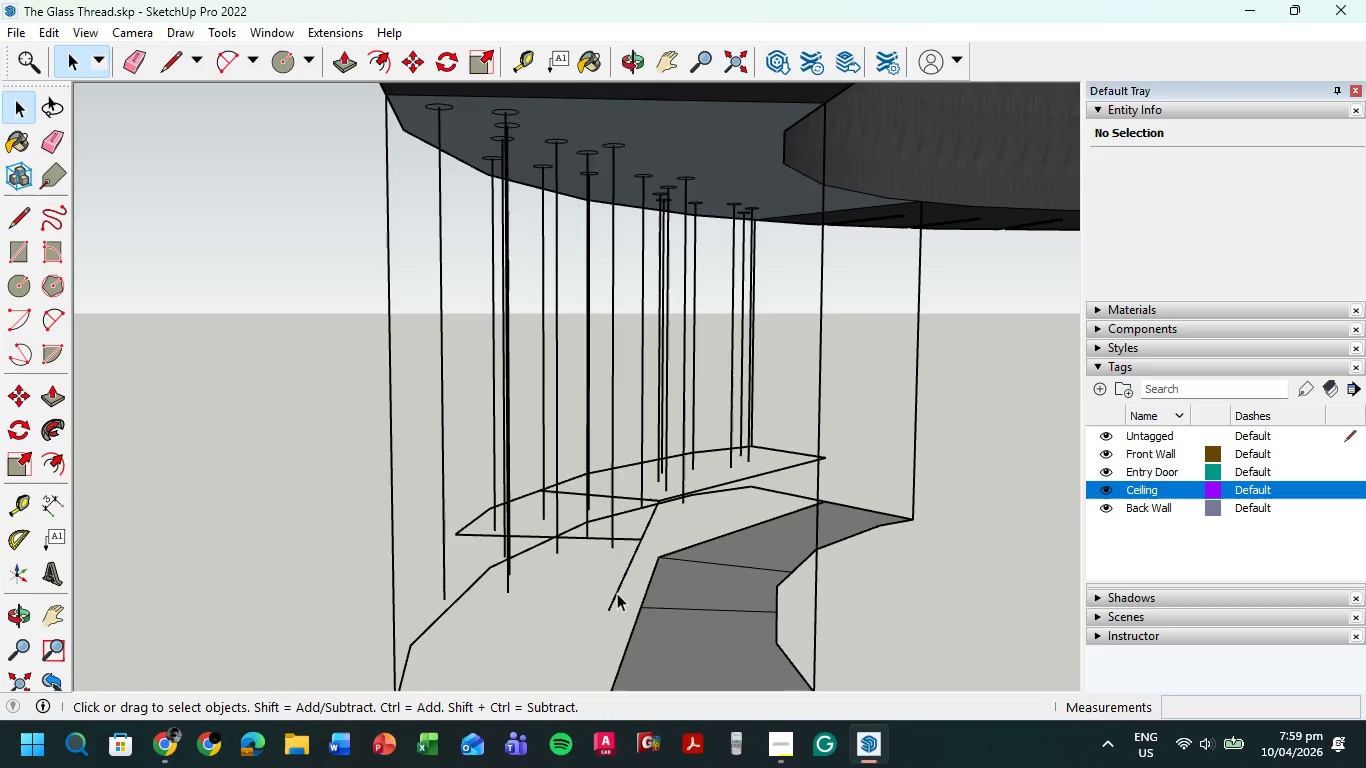 
left_click_drag(start_coordinate=[617, 593], to_coordinate=[610, 588])
 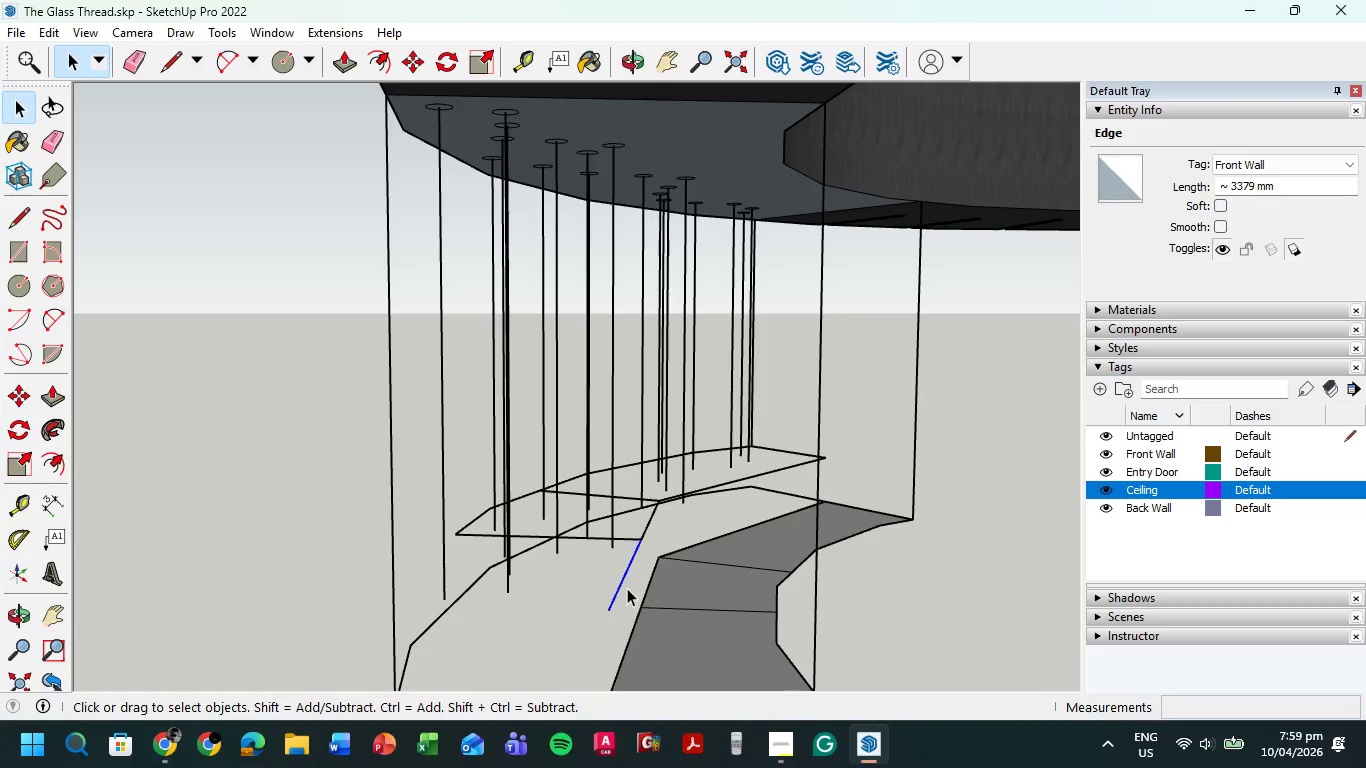 
key(Delete)
 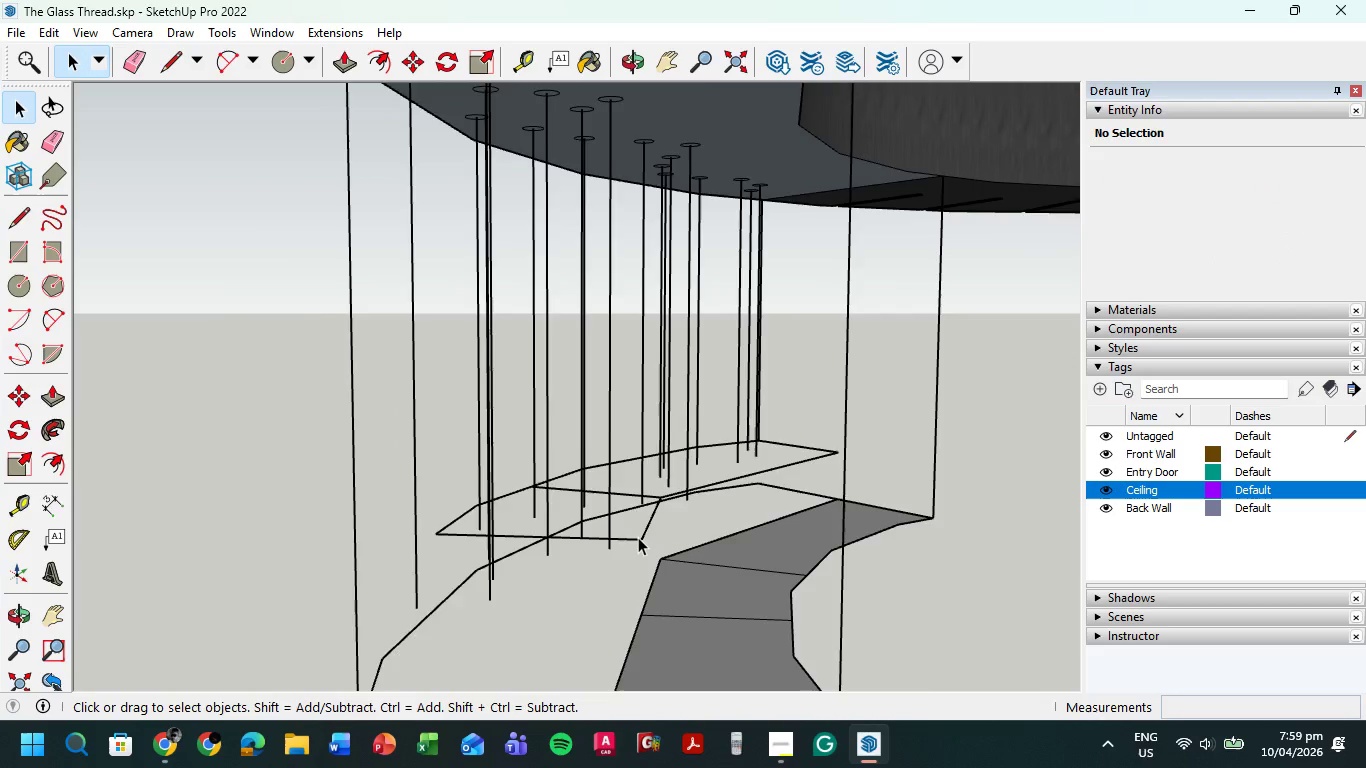 
left_click_drag(start_coordinate=[661, 546], to_coordinate=[628, 527])
 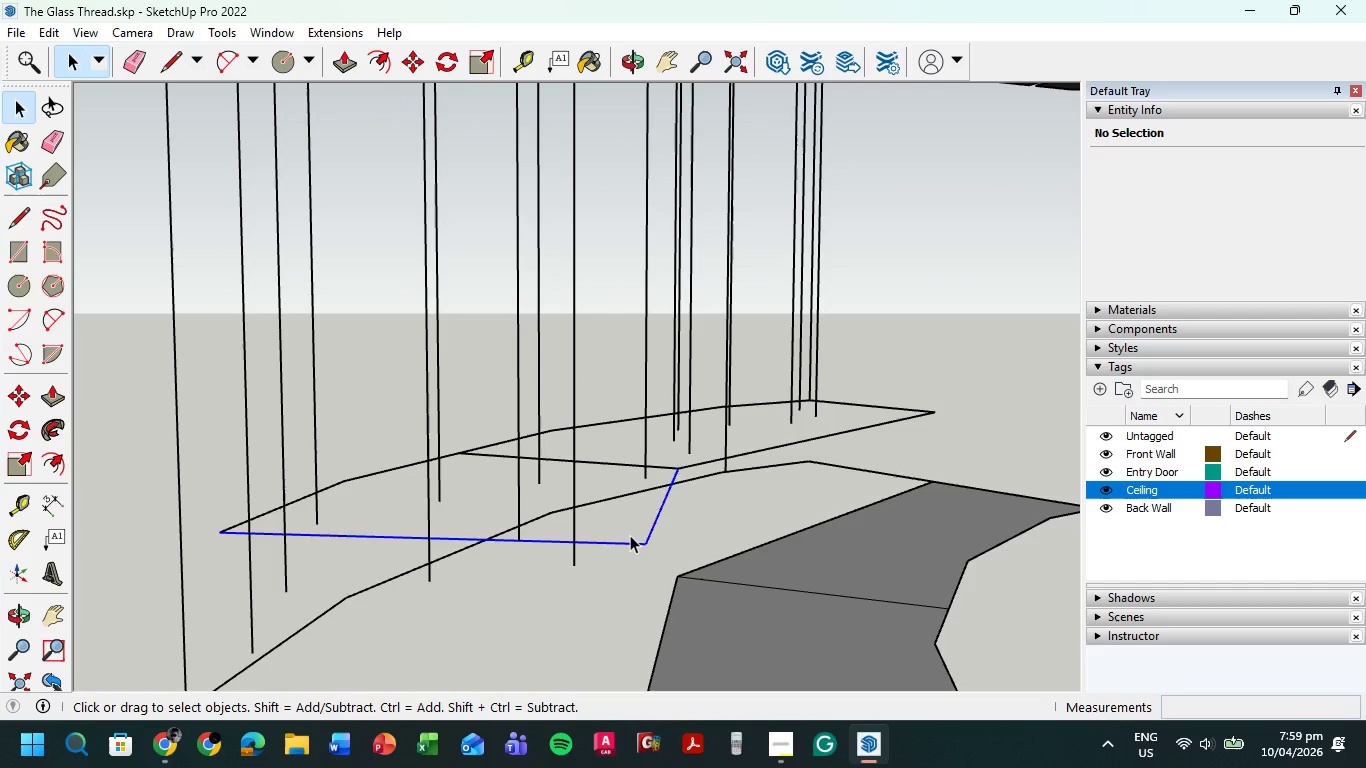 
scroll: coordinate [638, 535], scroll_direction: up, amount: 6.0
 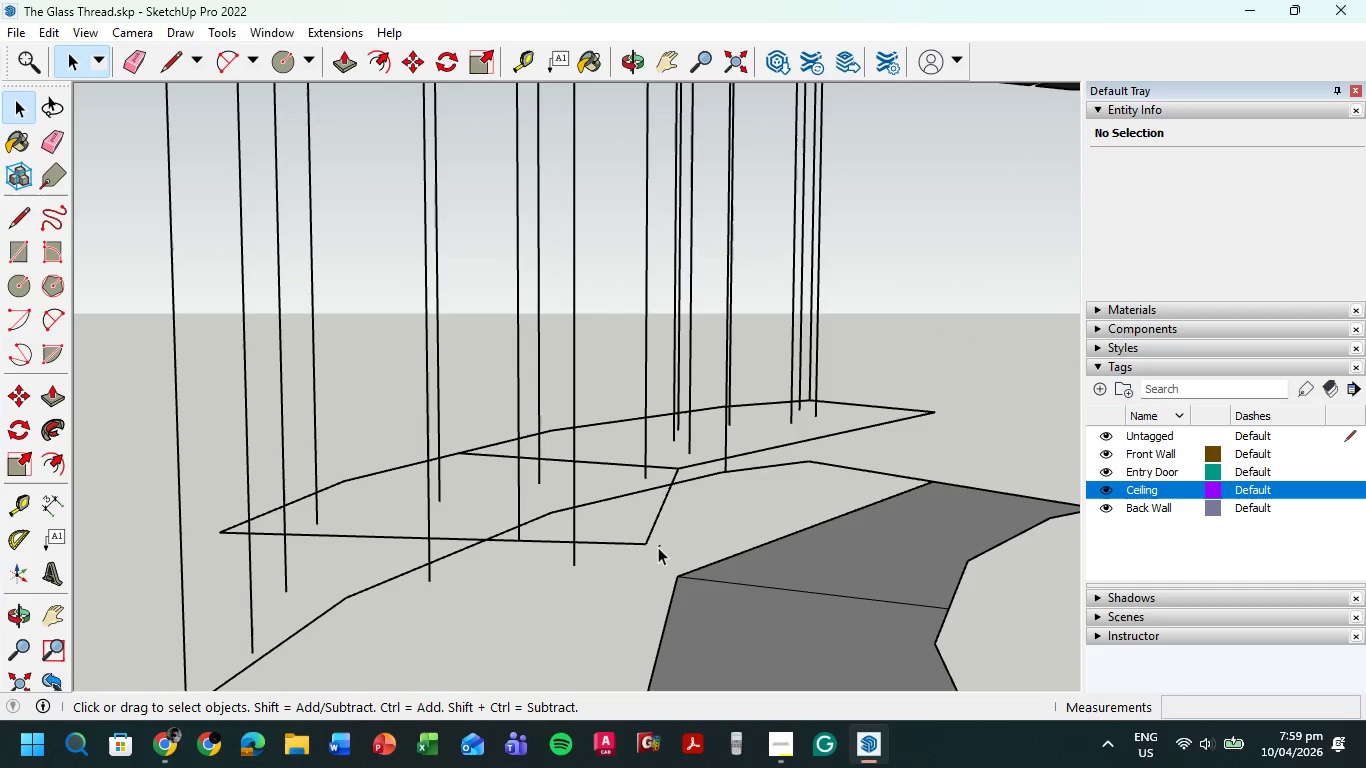 
key(Delete)
 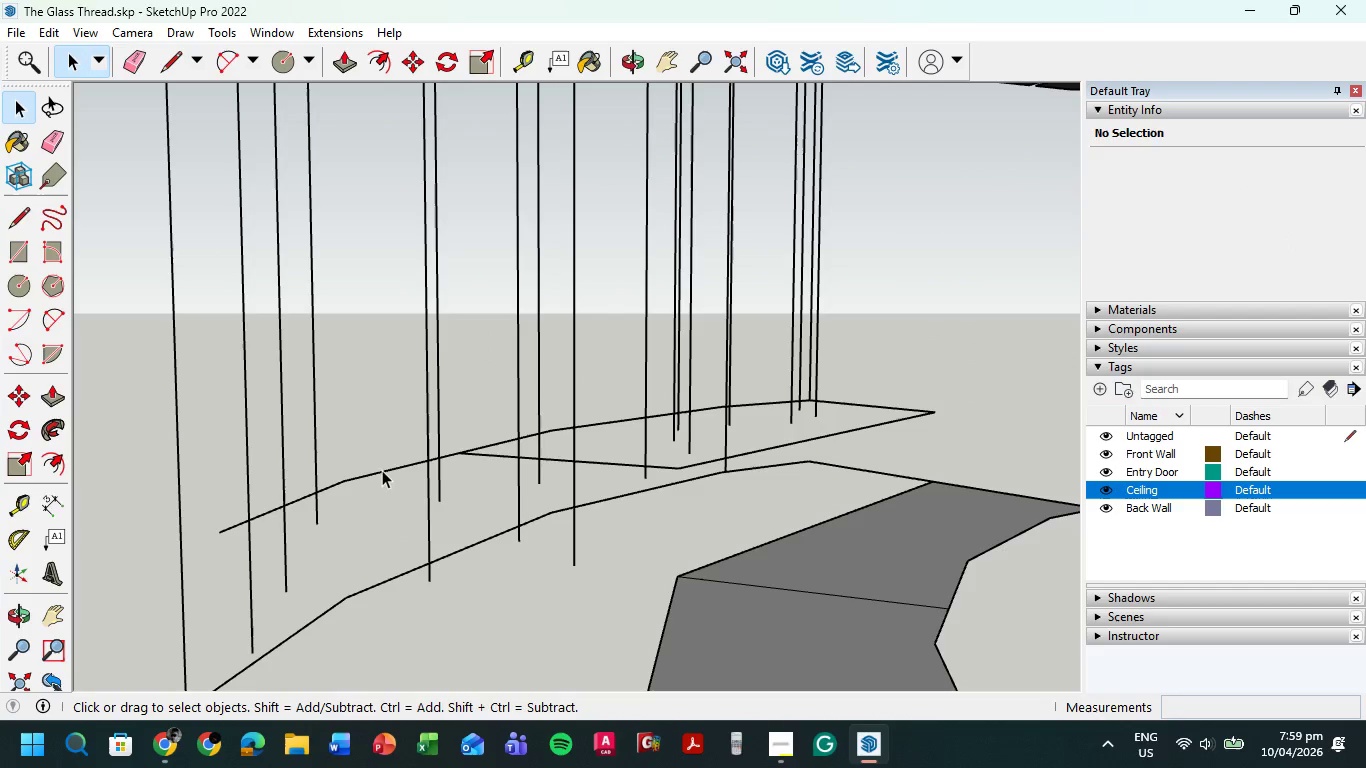 
left_click_drag(start_coordinate=[385, 480], to_coordinate=[362, 456])
 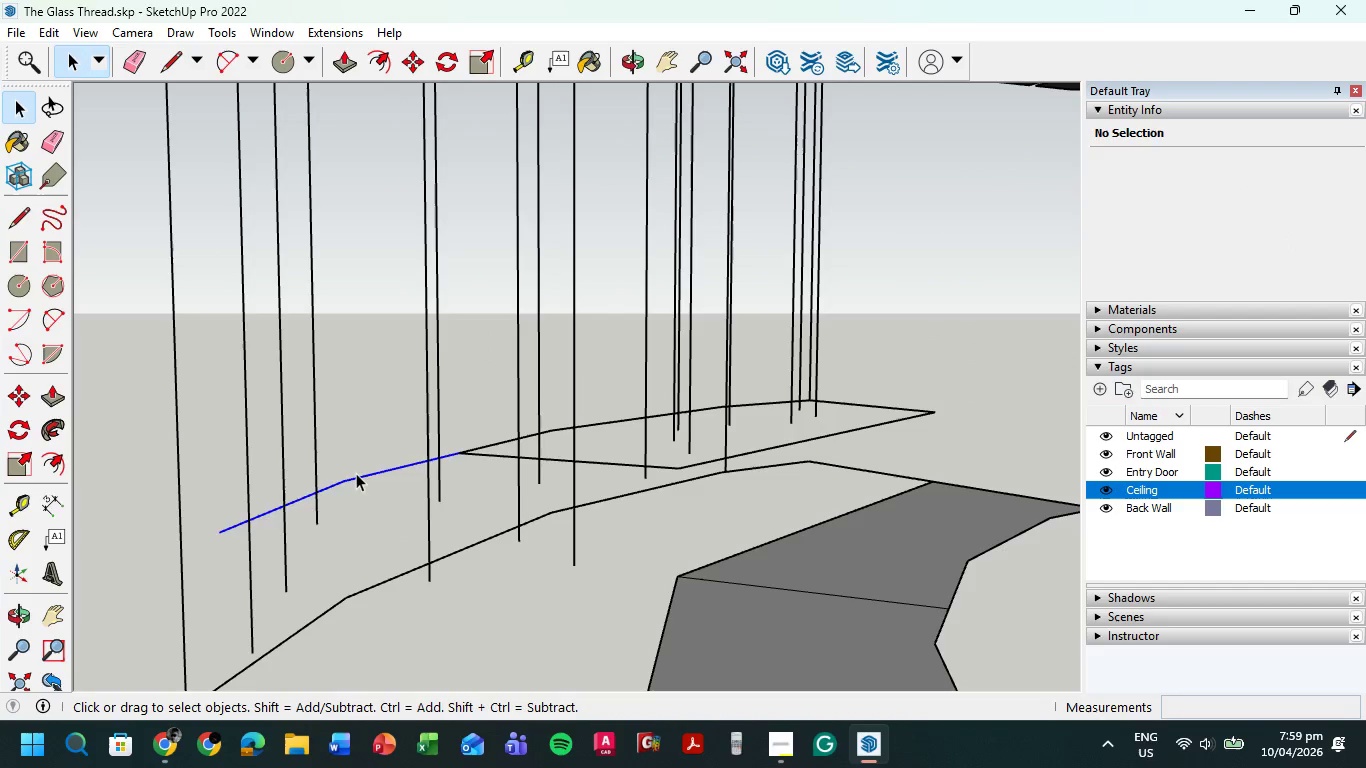 
key(Delete)
 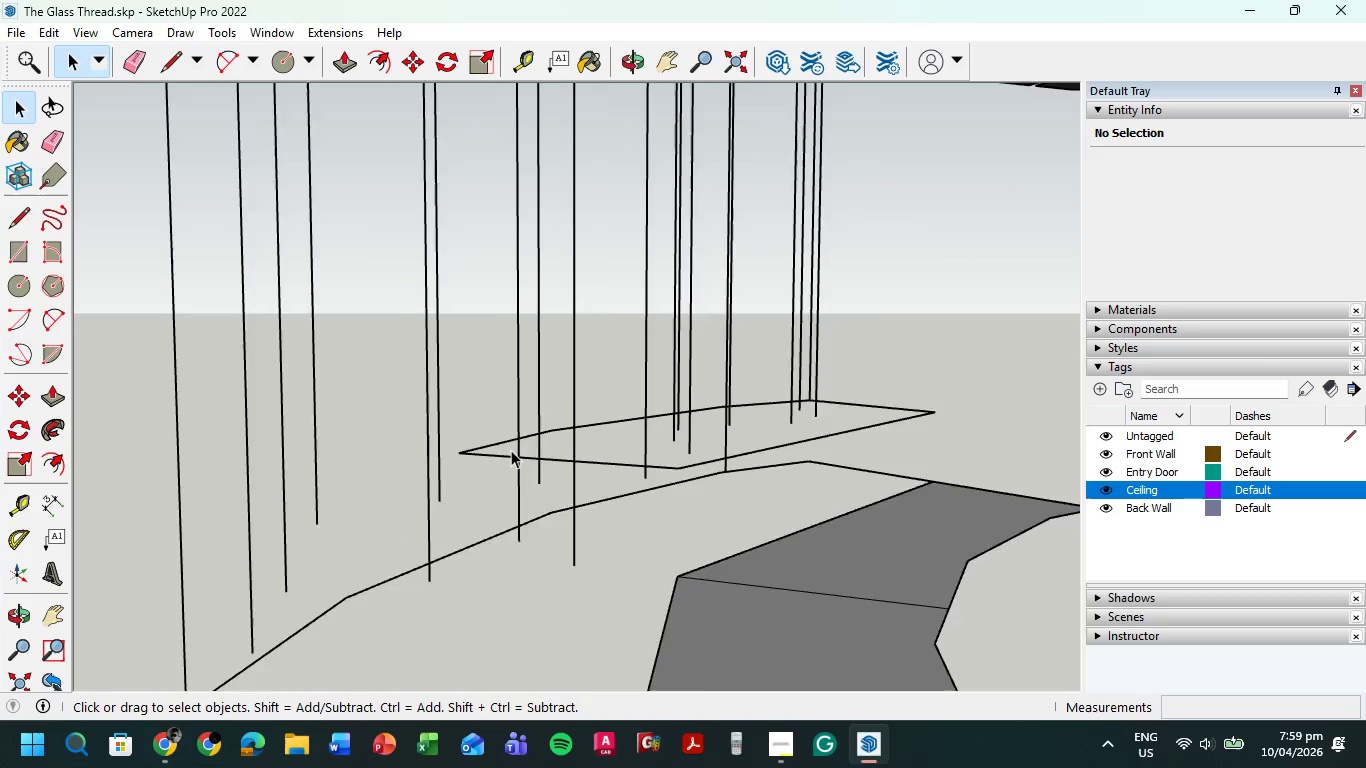 
left_click_drag(start_coordinate=[449, 497], to_coordinate=[367, 407])
 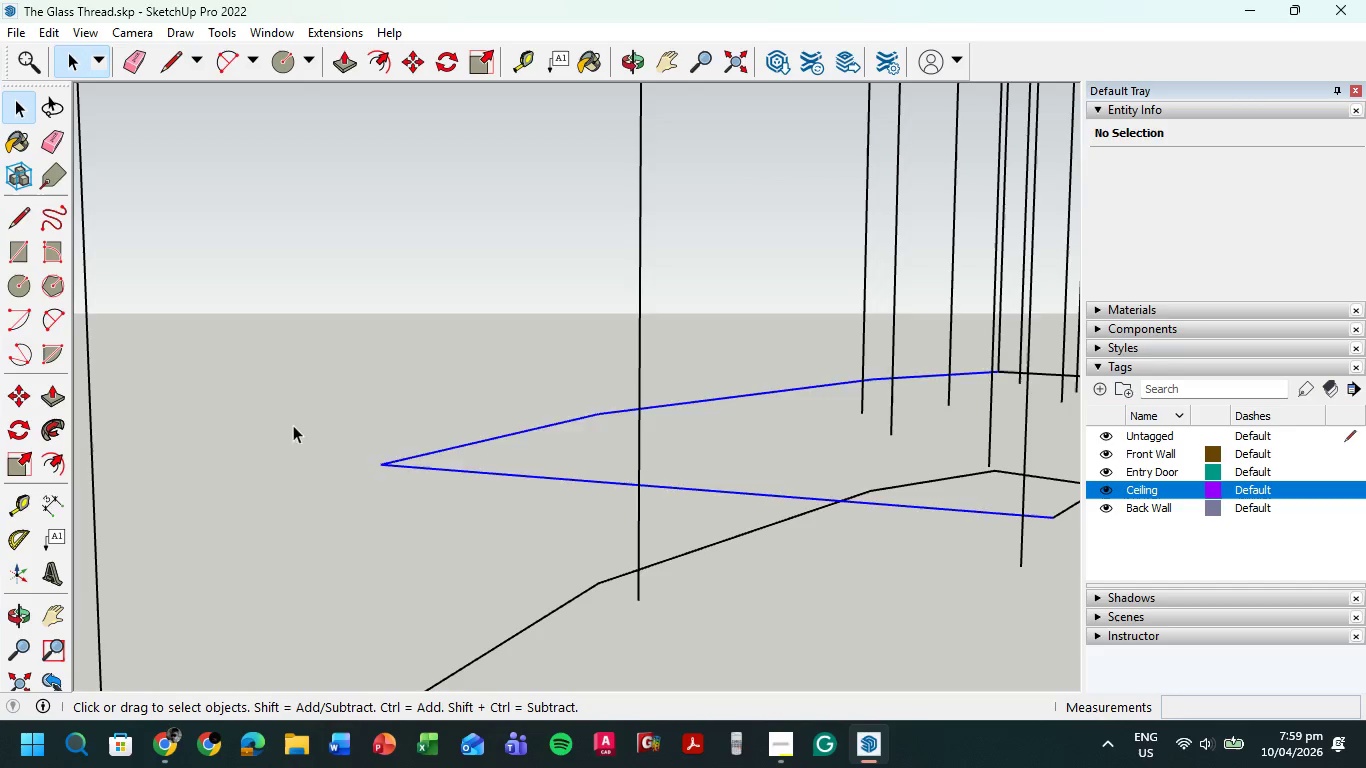 
scroll: coordinate [506, 445], scroll_direction: up, amount: 4.0
 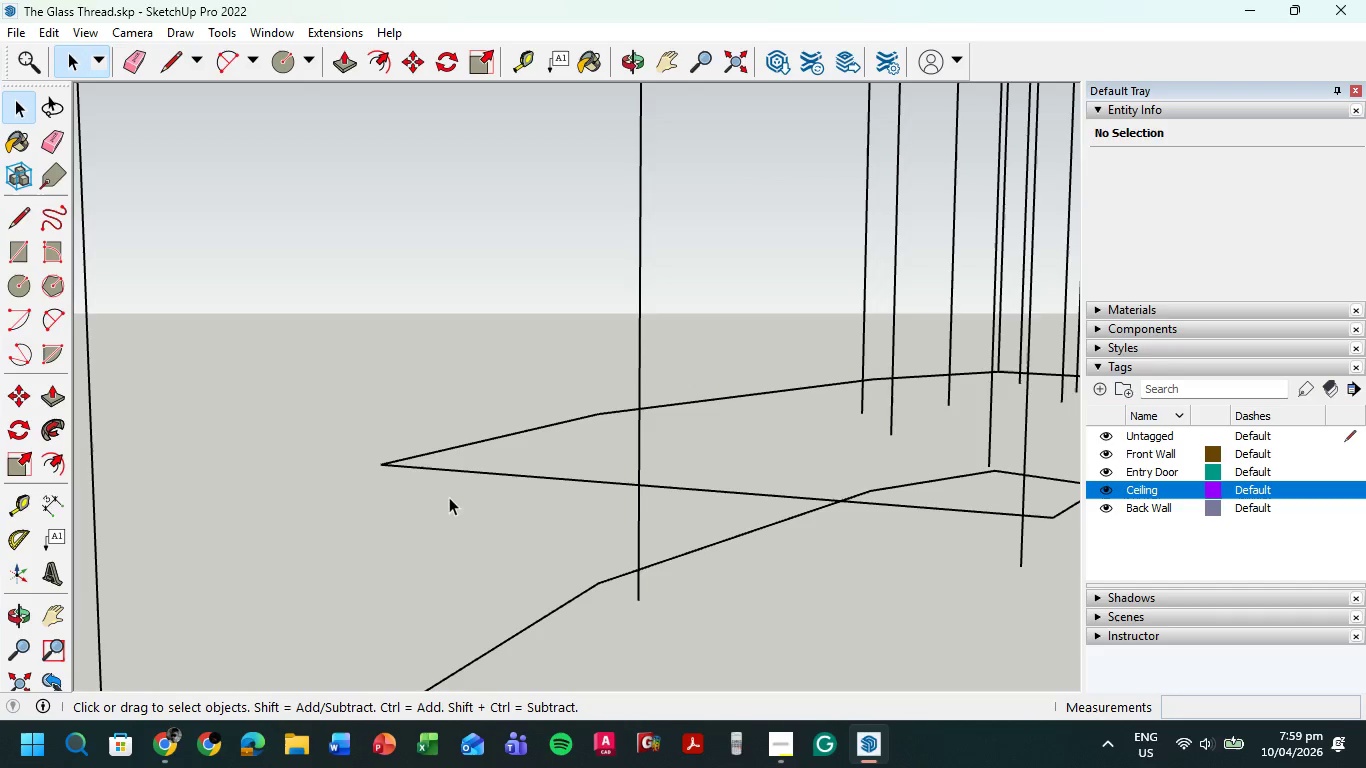 
key(Delete)
 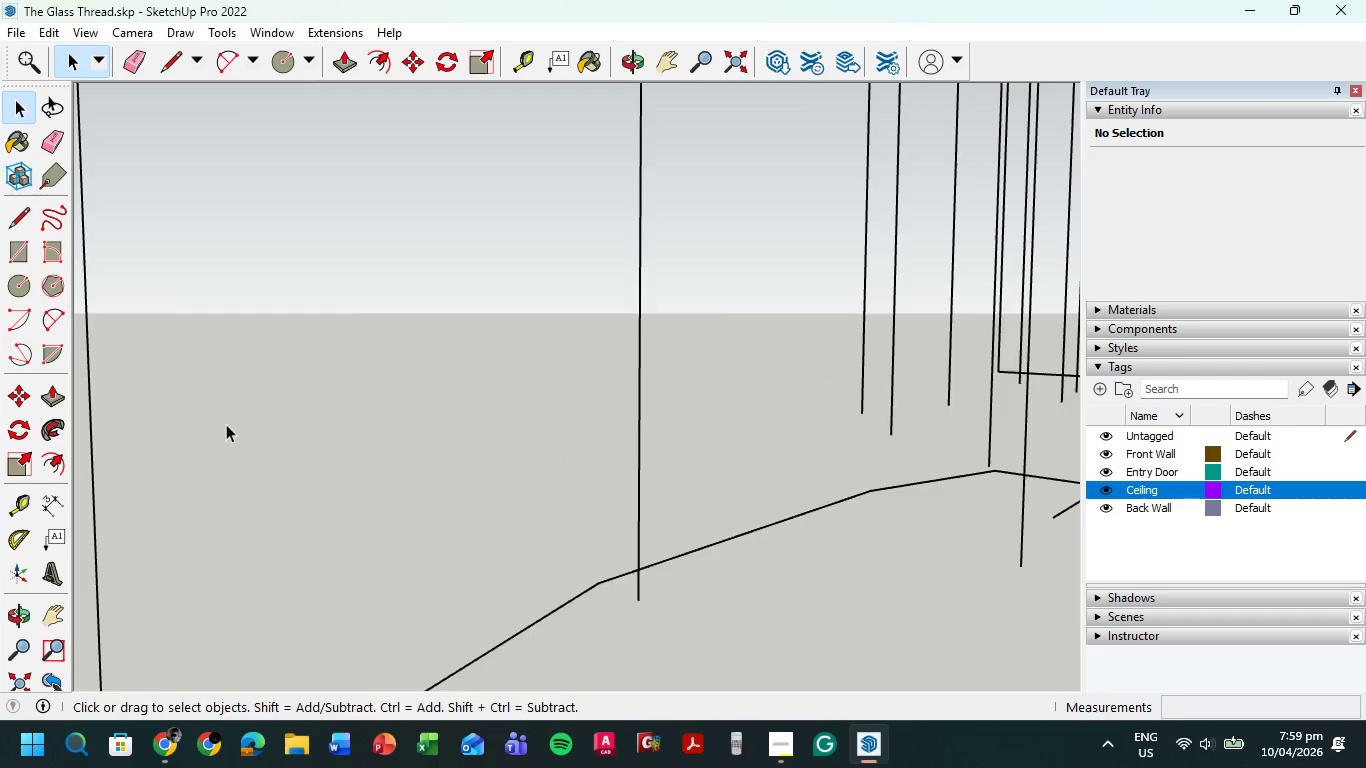 
scroll: coordinate [224, 424], scroll_direction: down, amount: 4.0
 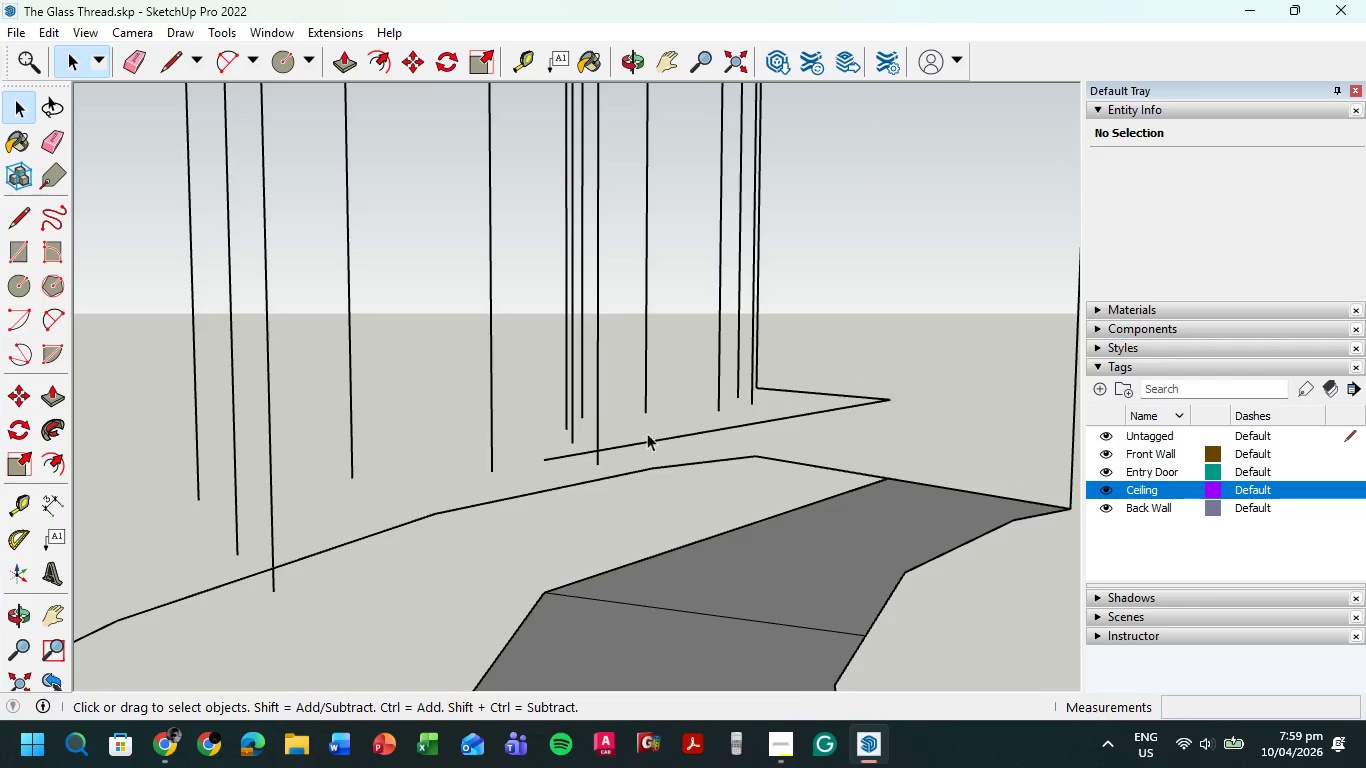 
scroll: coordinate [652, 431], scroll_direction: up, amount: 1.0
 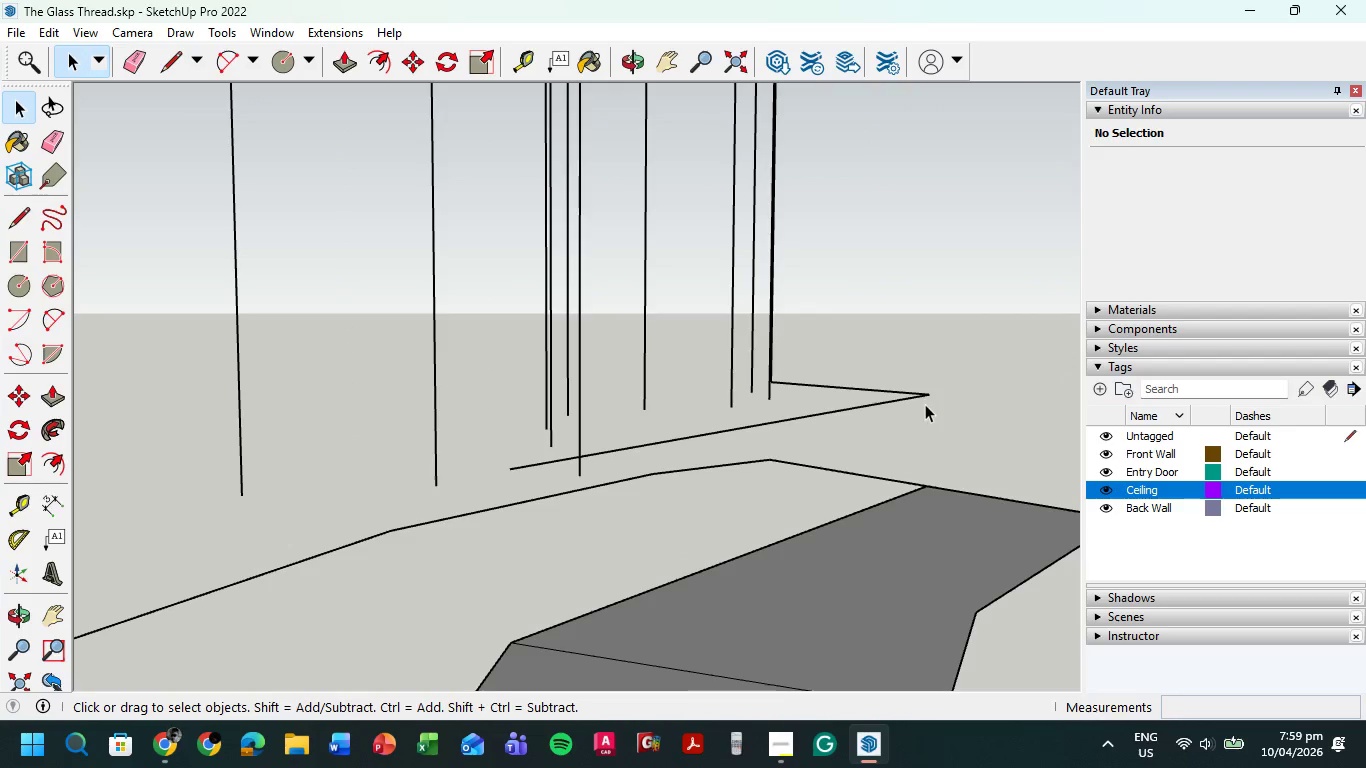 
left_click_drag(start_coordinate=[928, 404], to_coordinate=[903, 372])
 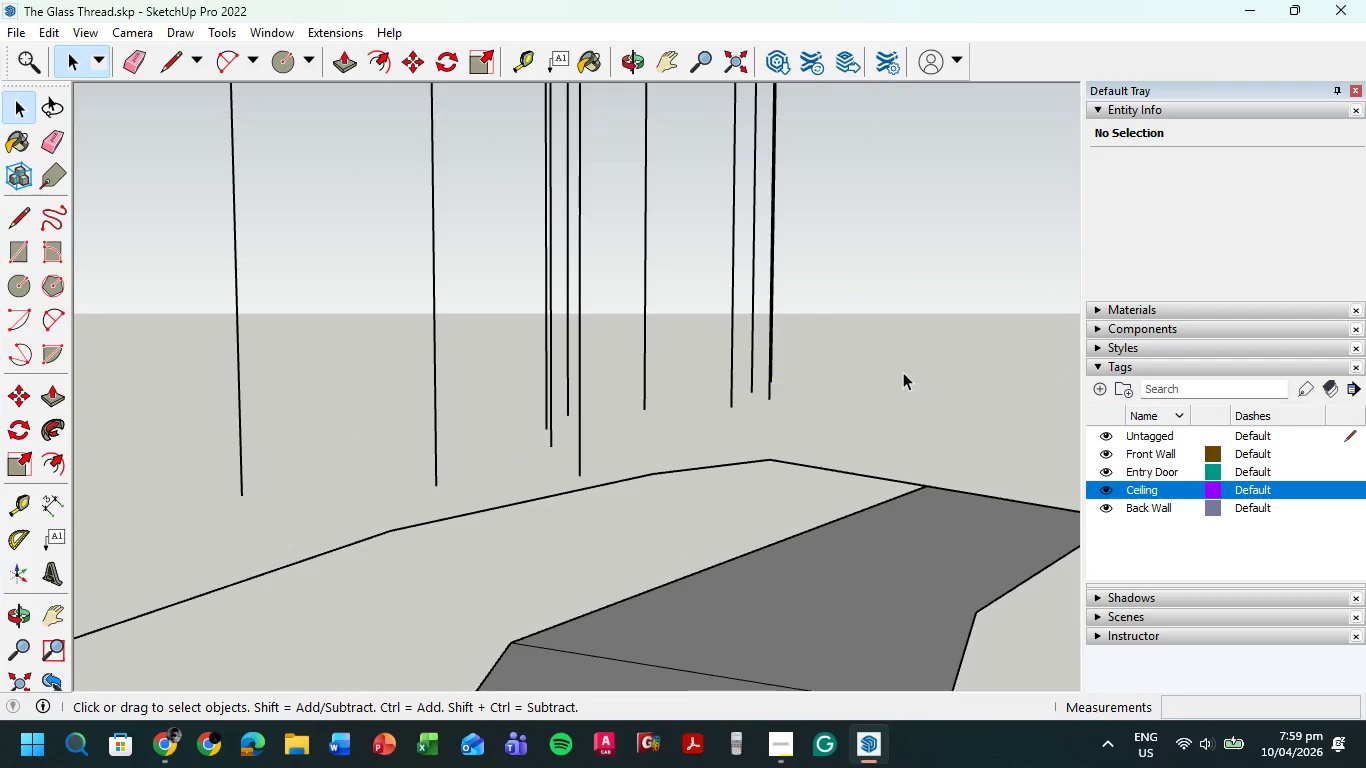 
key(Delete)
 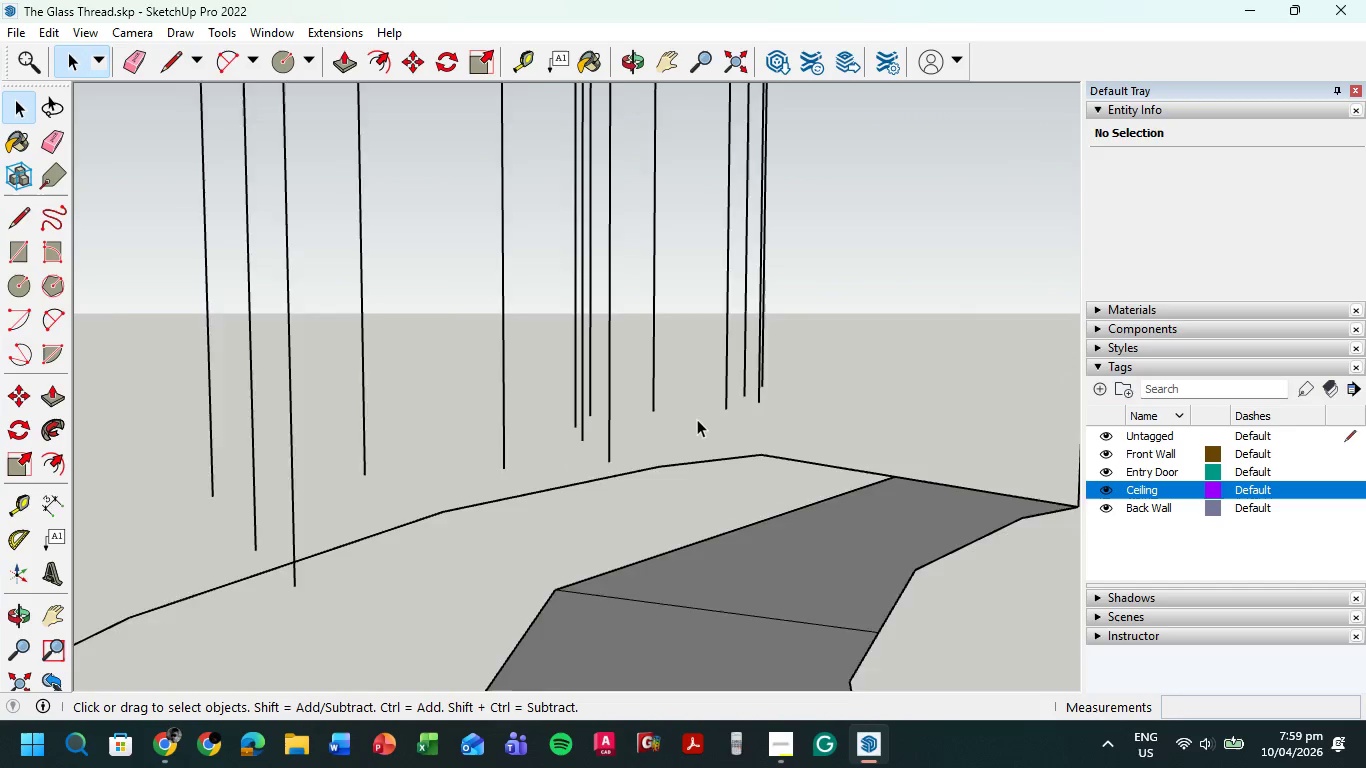 
scroll: coordinate [695, 422], scroll_direction: down, amount: 2.0
 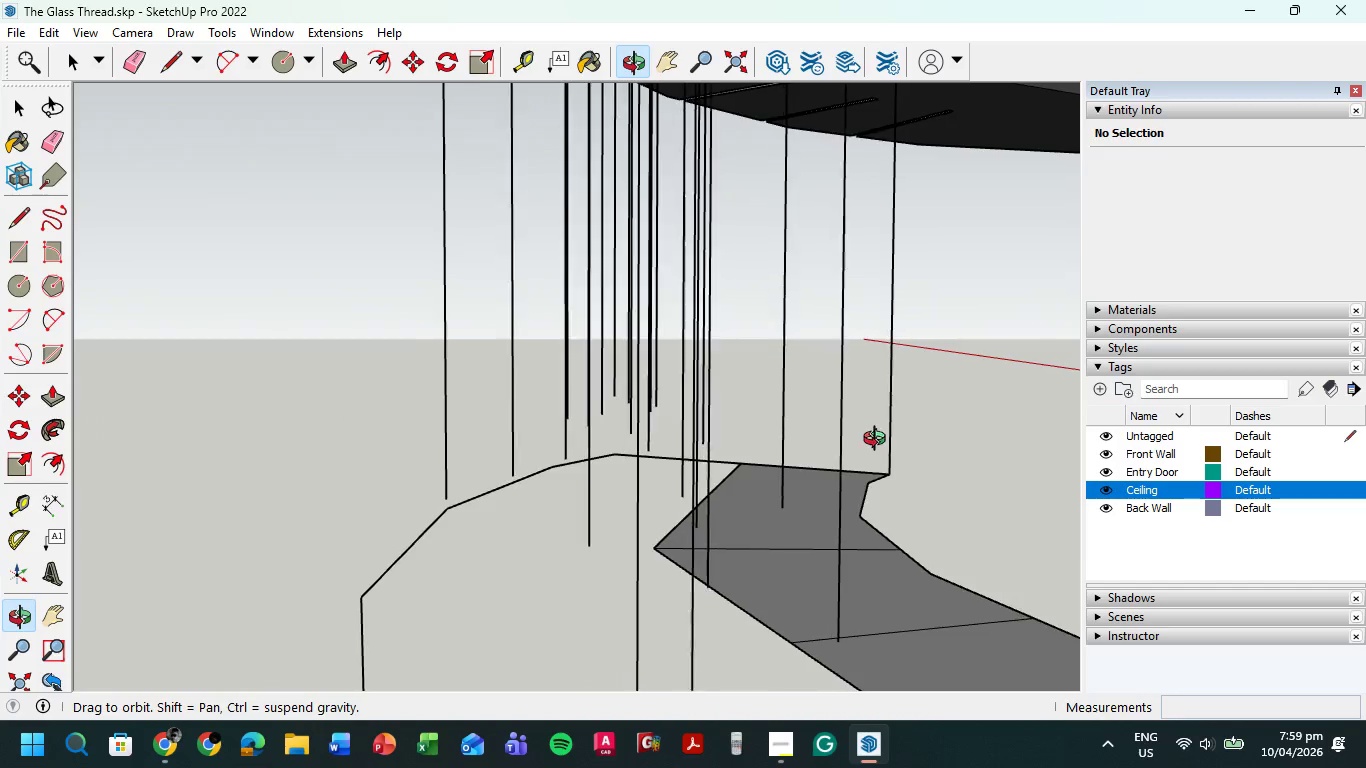 
wait(6.58)
 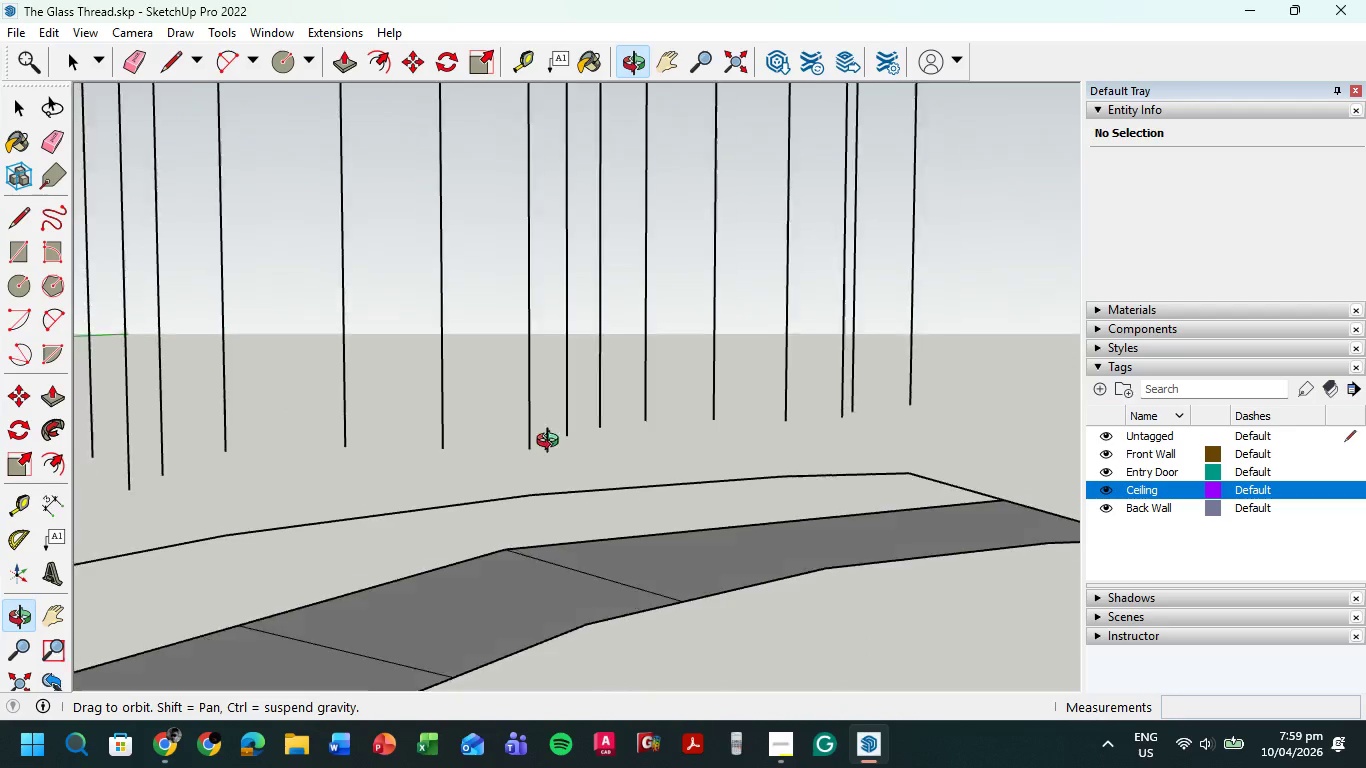 
scroll: coordinate [766, 477], scroll_direction: down, amount: 7.0
 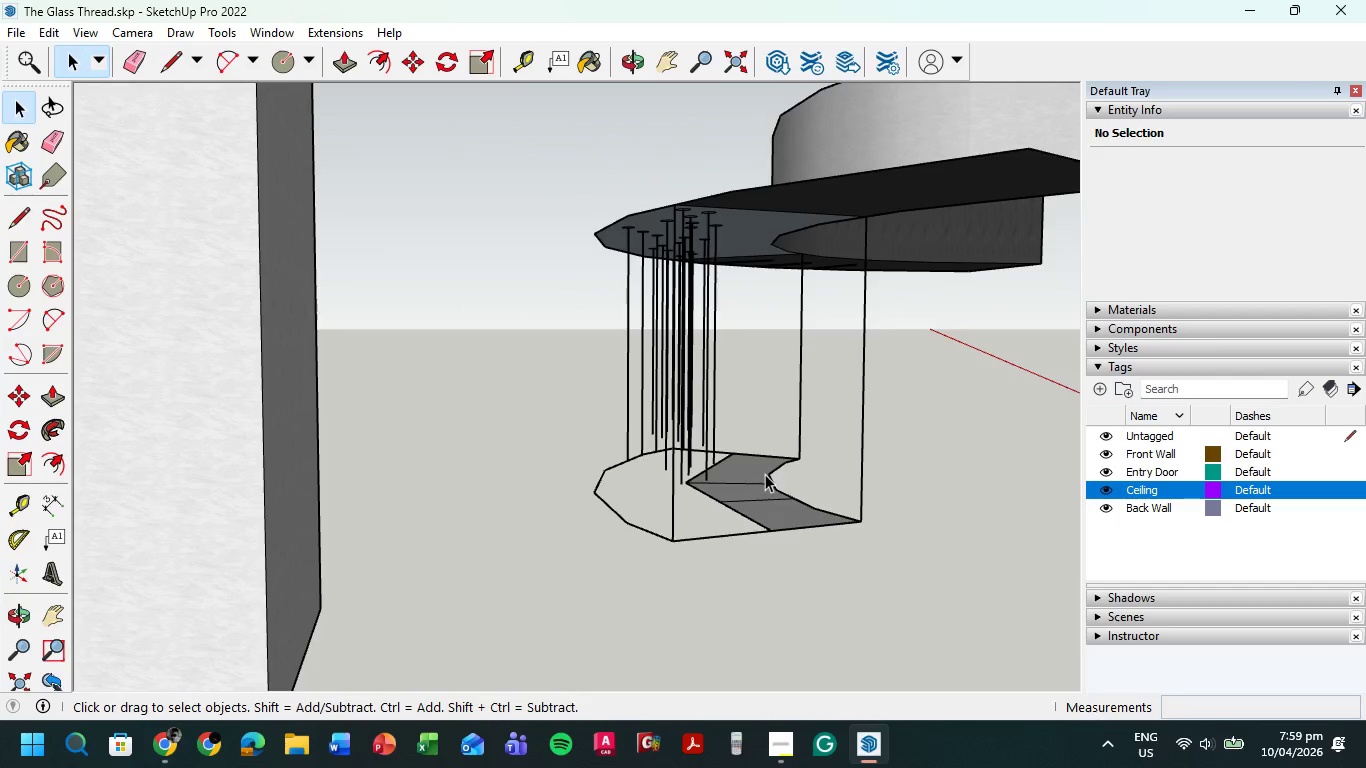 
scroll: coordinate [765, 474], scroll_direction: up, amount: 2.0
 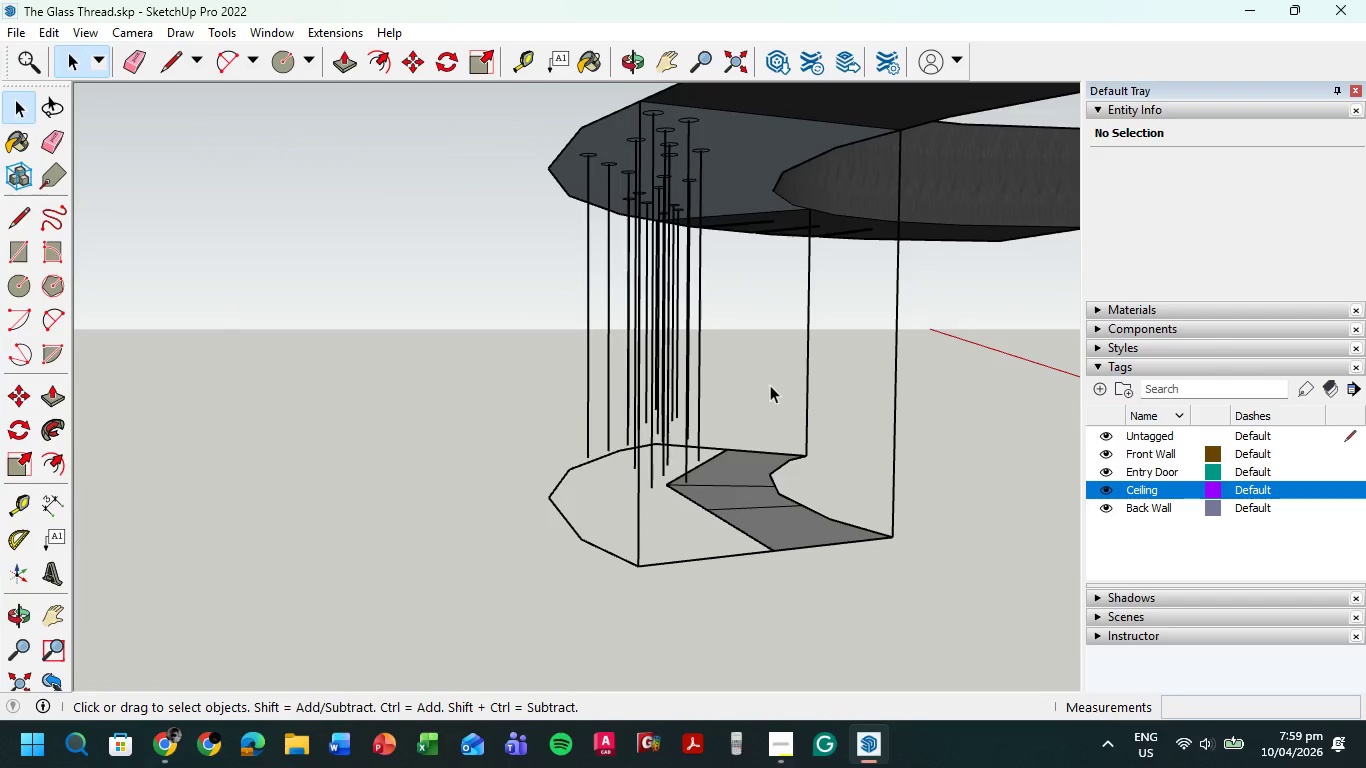 
scroll: coordinate [770, 383], scroll_direction: down, amount: 4.0
 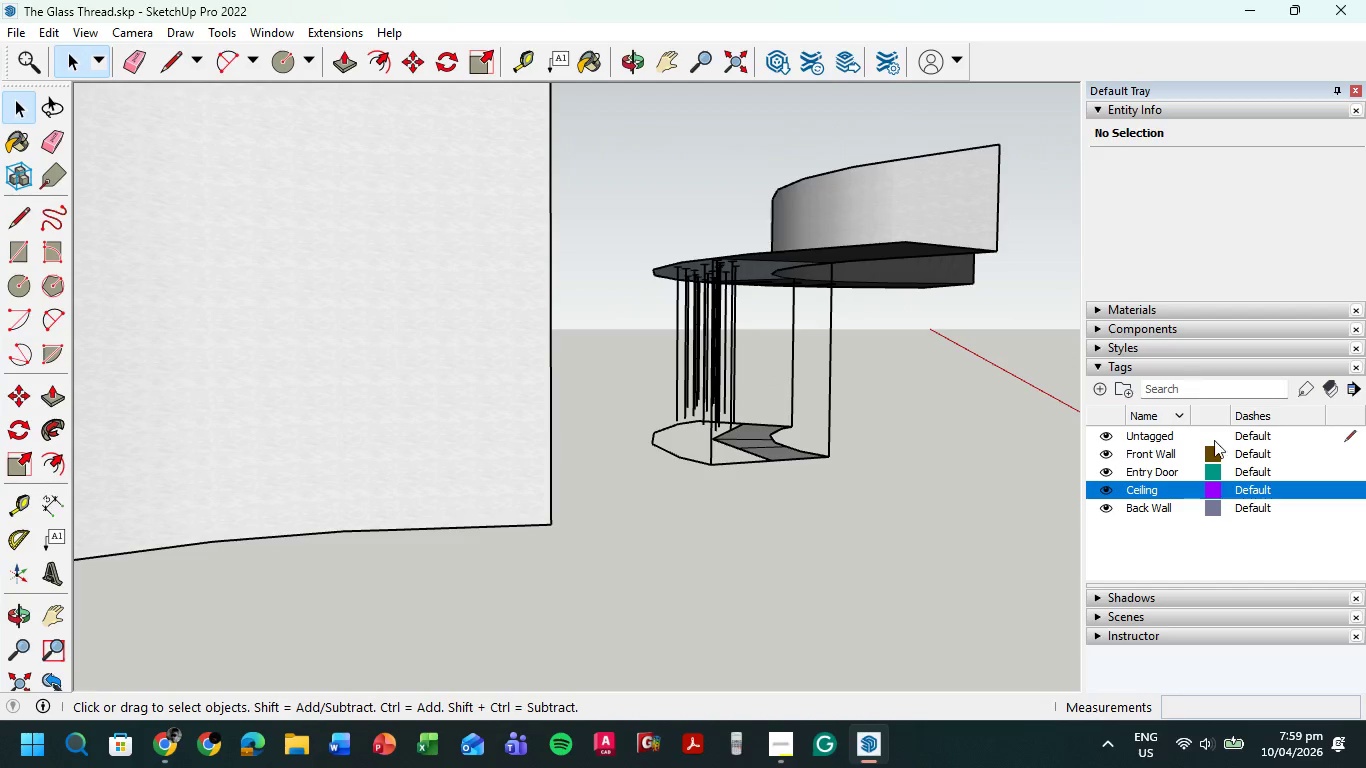 
left_click([1105, 490])
 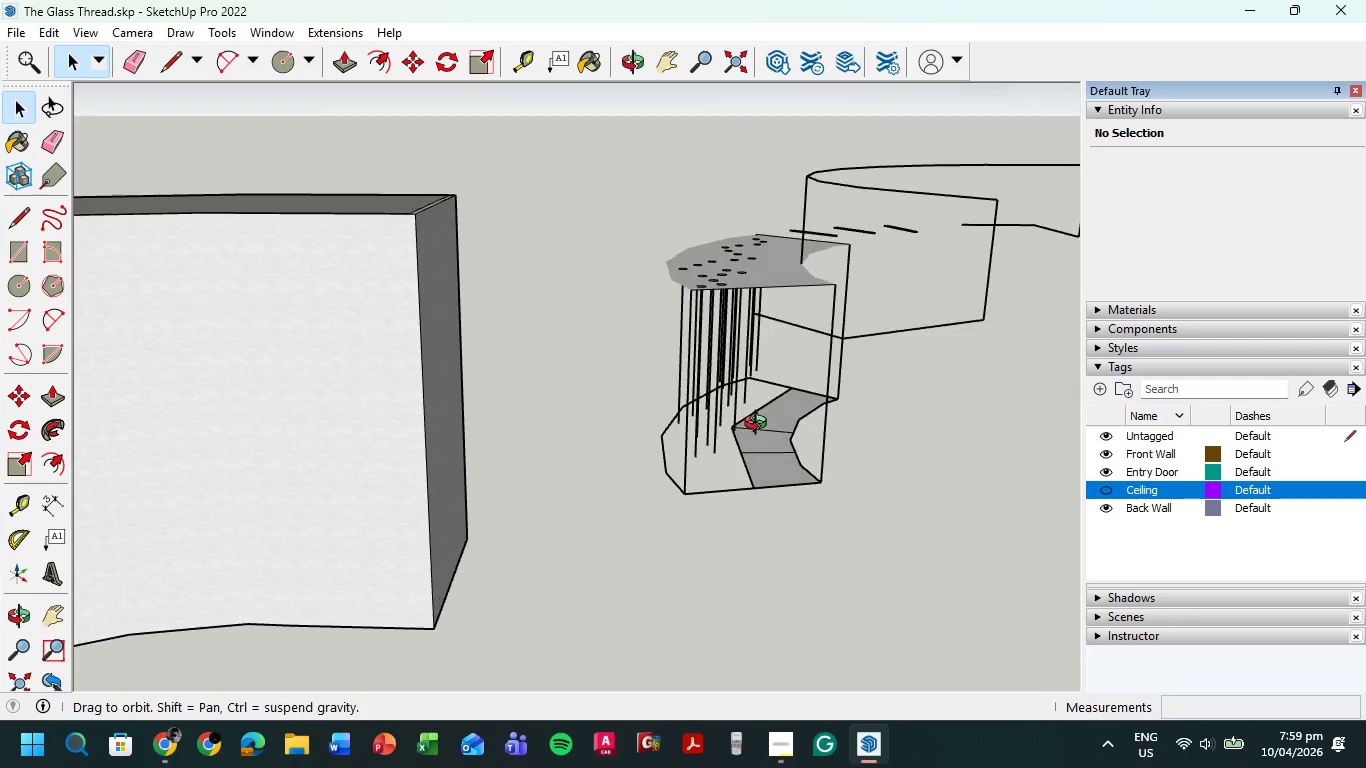 
left_click([787, 270])
 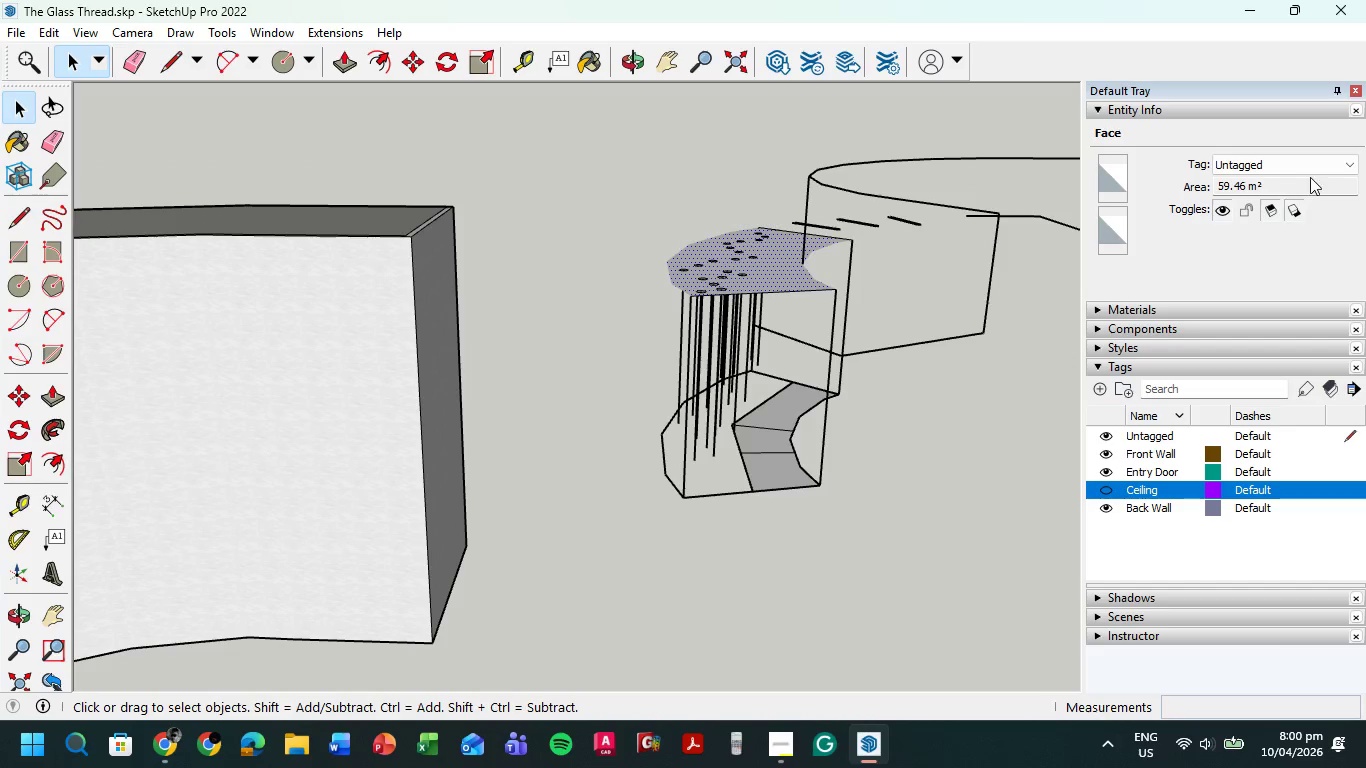 
left_click([1342, 171])
 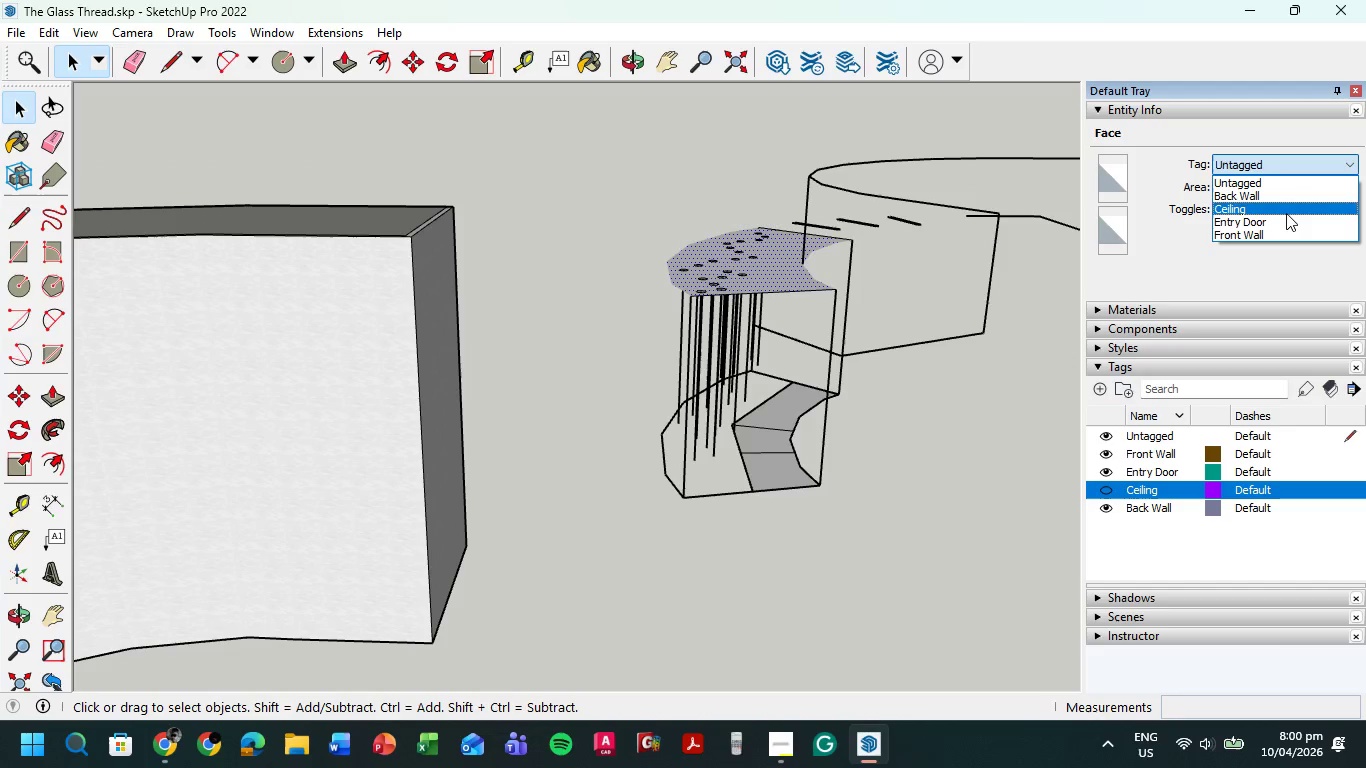 
left_click([1286, 213])
 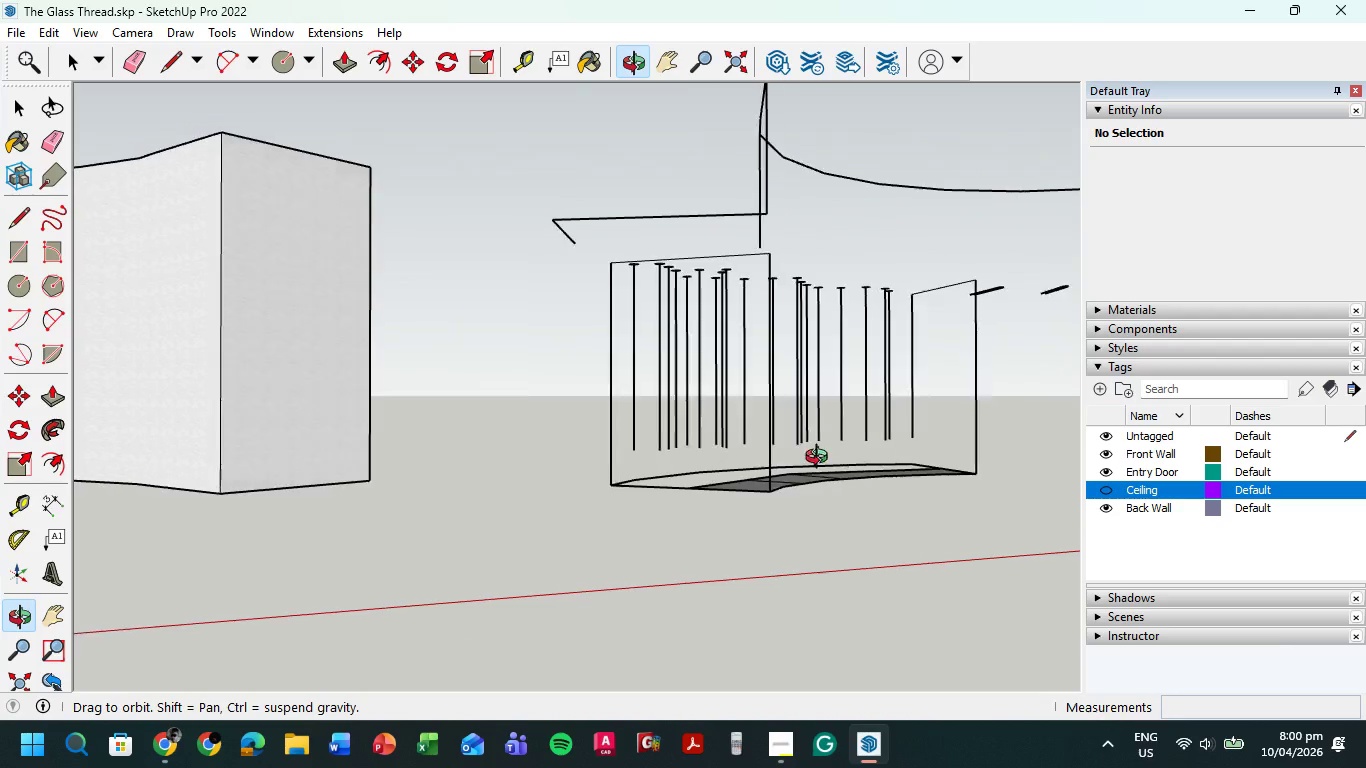 
wait(10.03)
 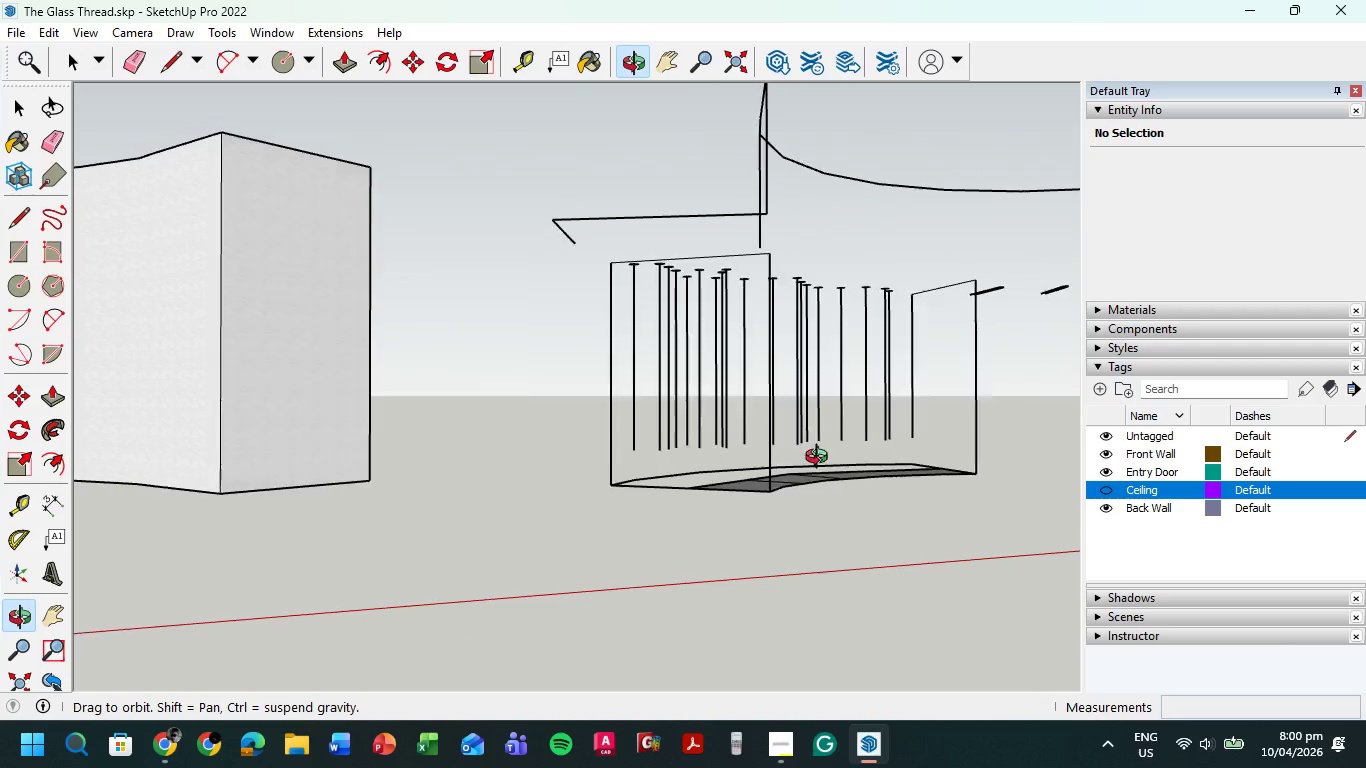 
left_click_drag(start_coordinate=[1038, 238], to_coordinate=[534, 480])
 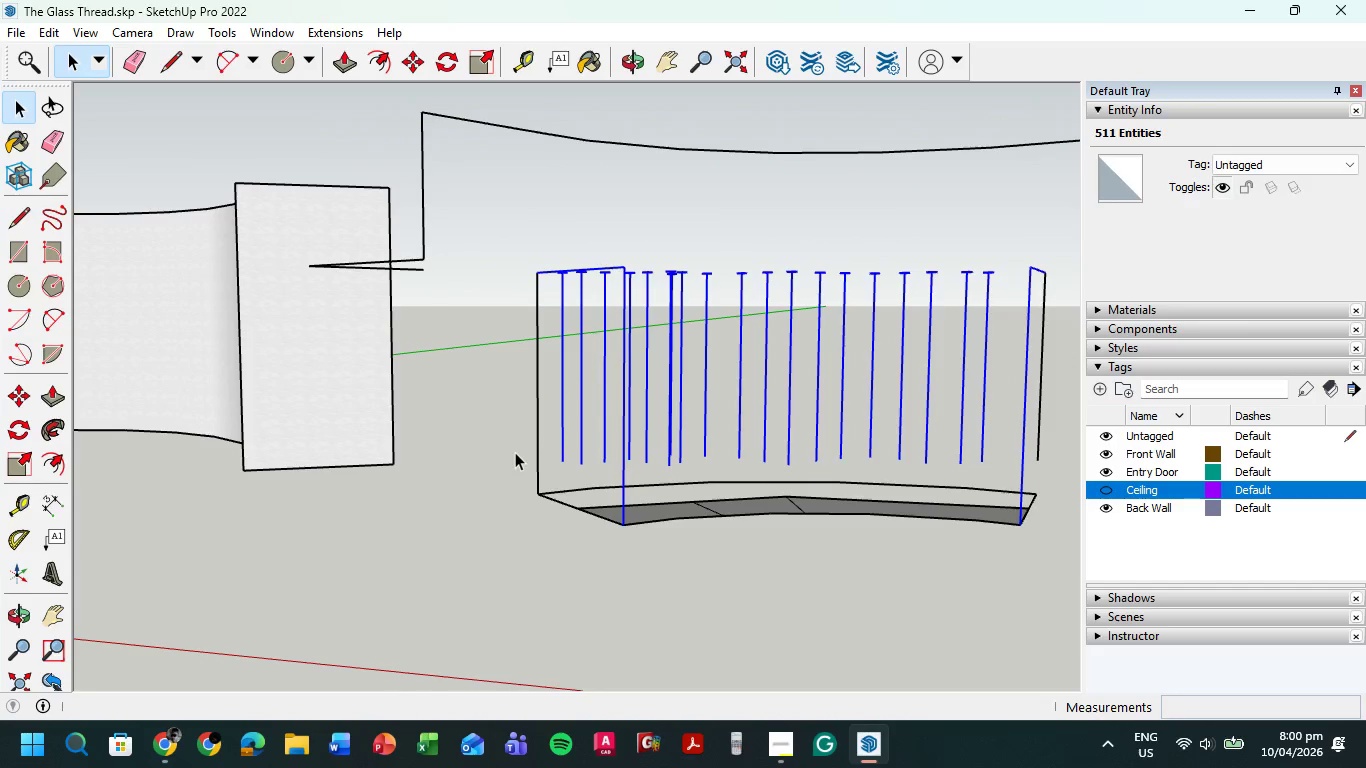 
scroll: coordinate [511, 472], scroll_direction: down, amount: 2.0
 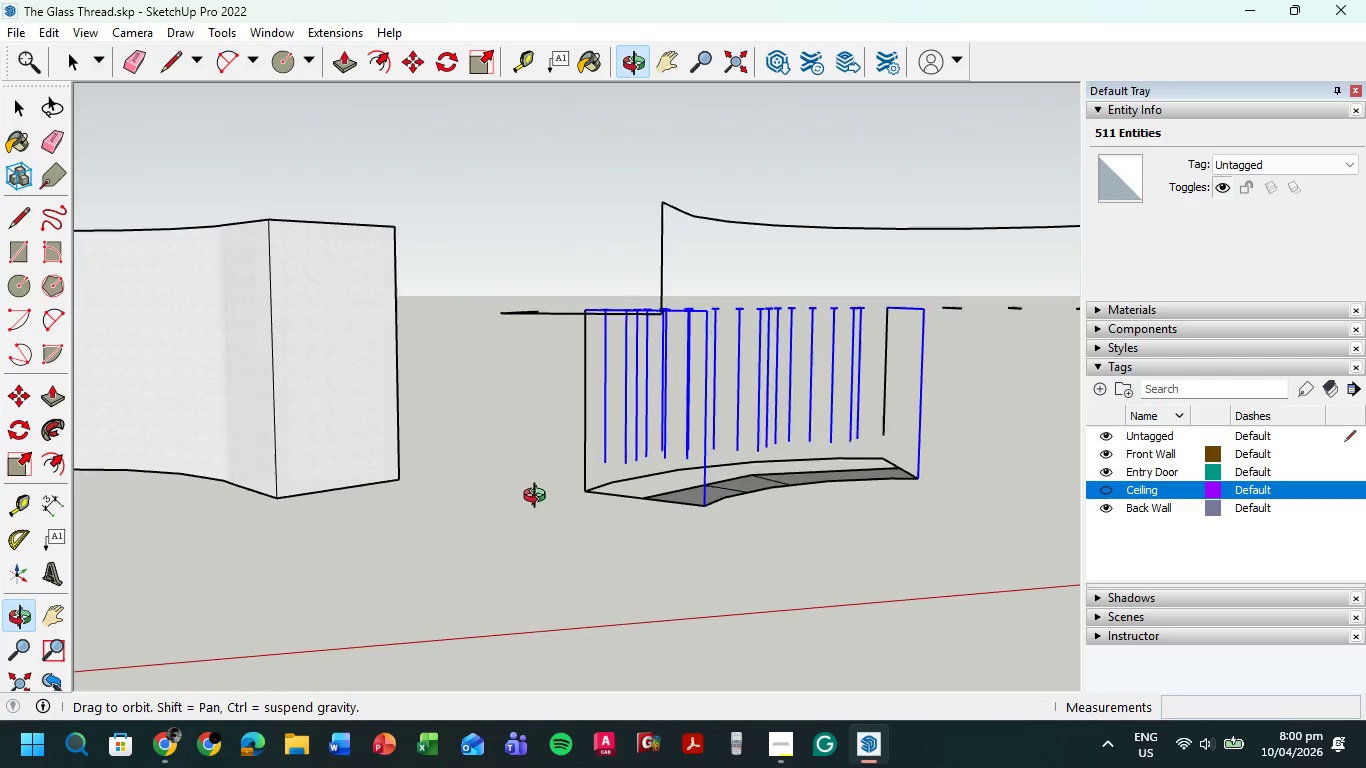 
key(Control+C)
 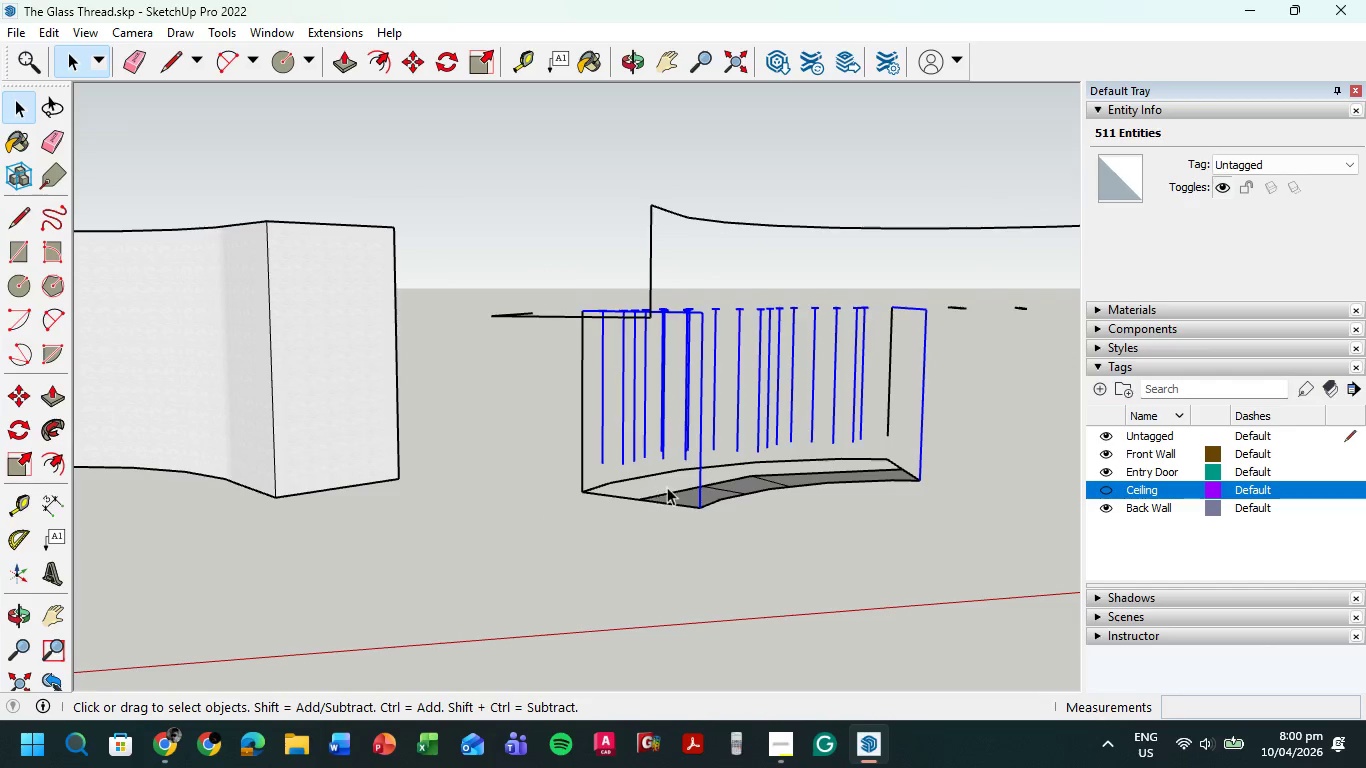 
scroll: coordinate [701, 485], scroll_direction: up, amount: 6.0
 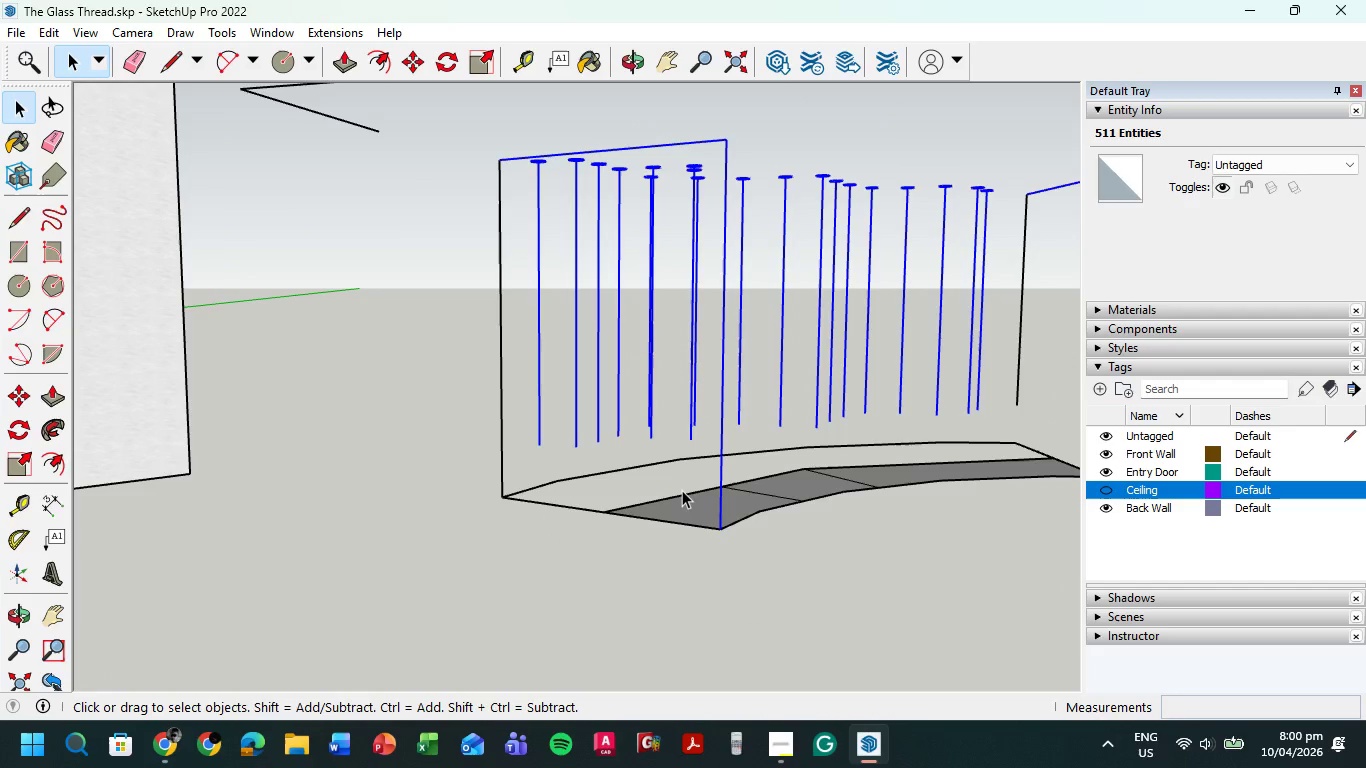 
key(M)
 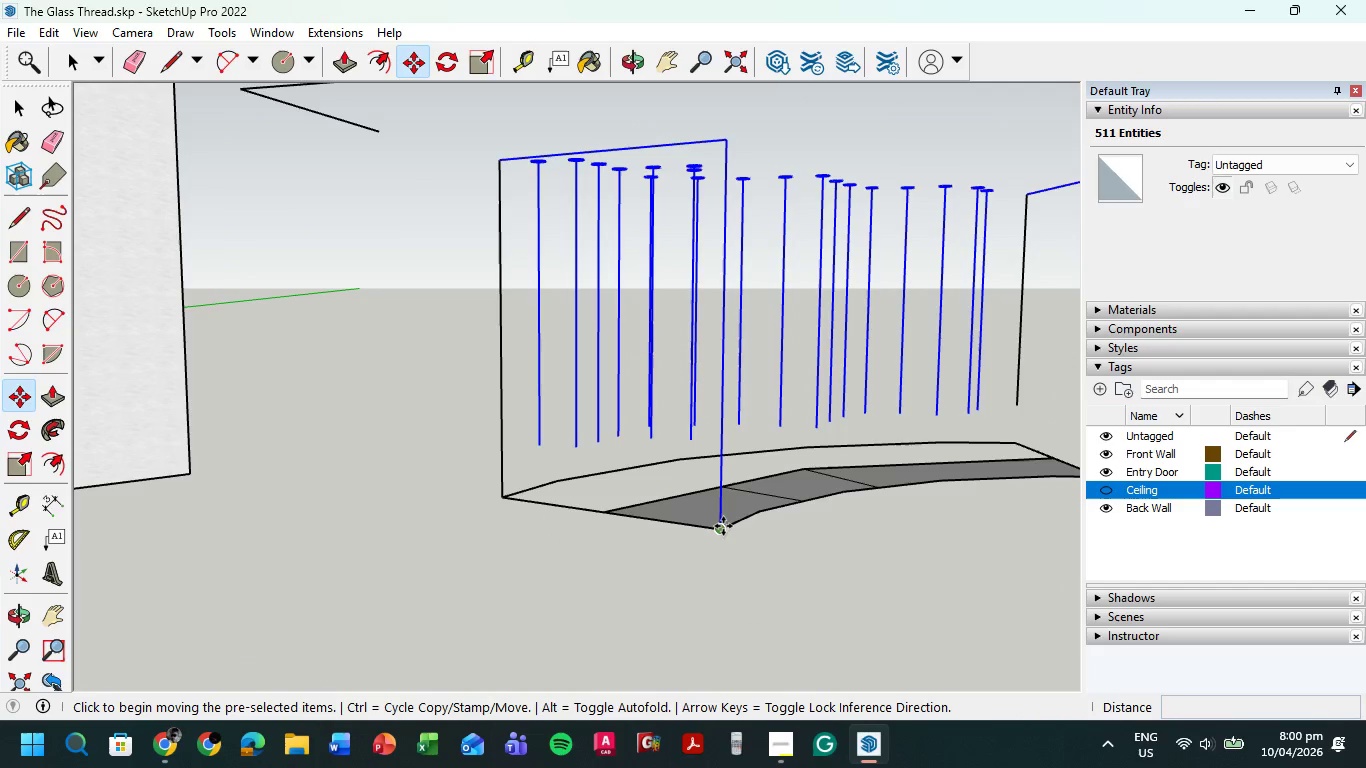 
left_click([721, 527])
 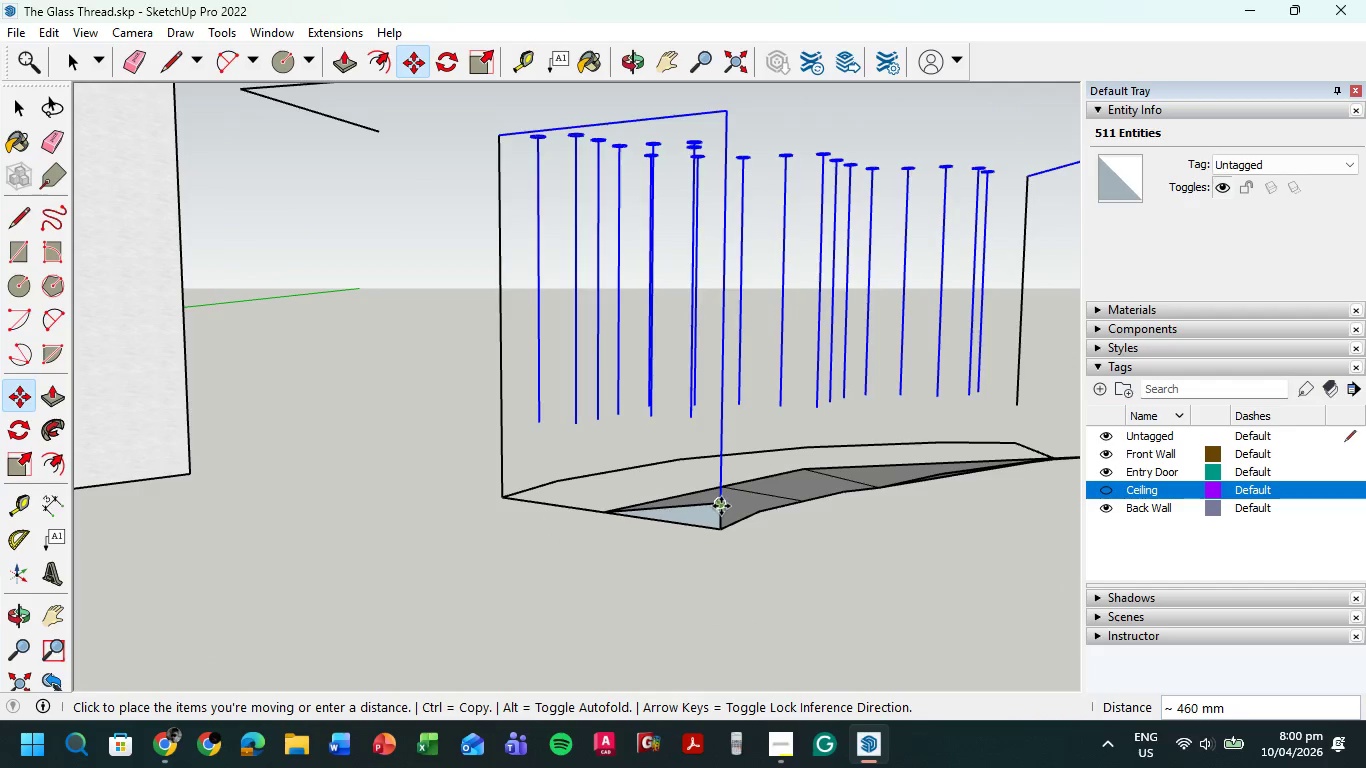 
key(Escape)
 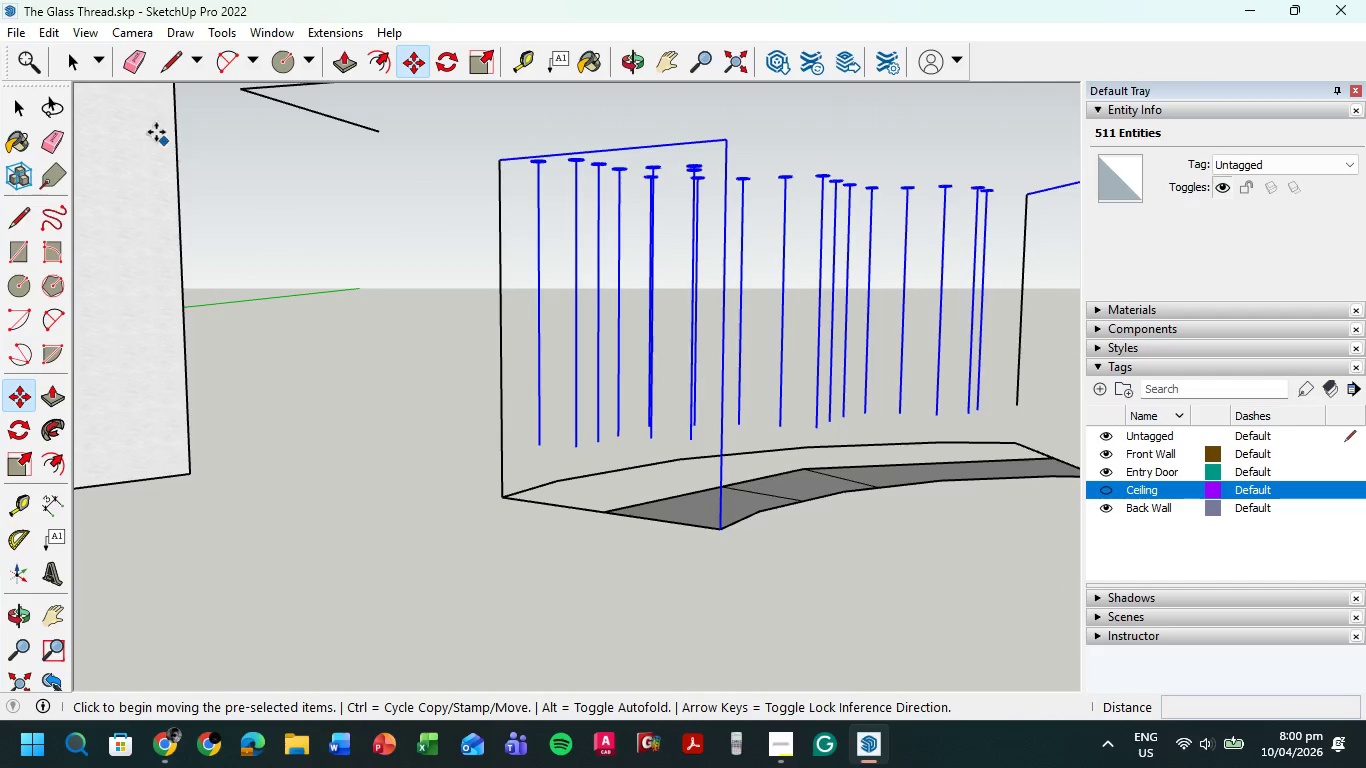 
left_click([138, 67])
 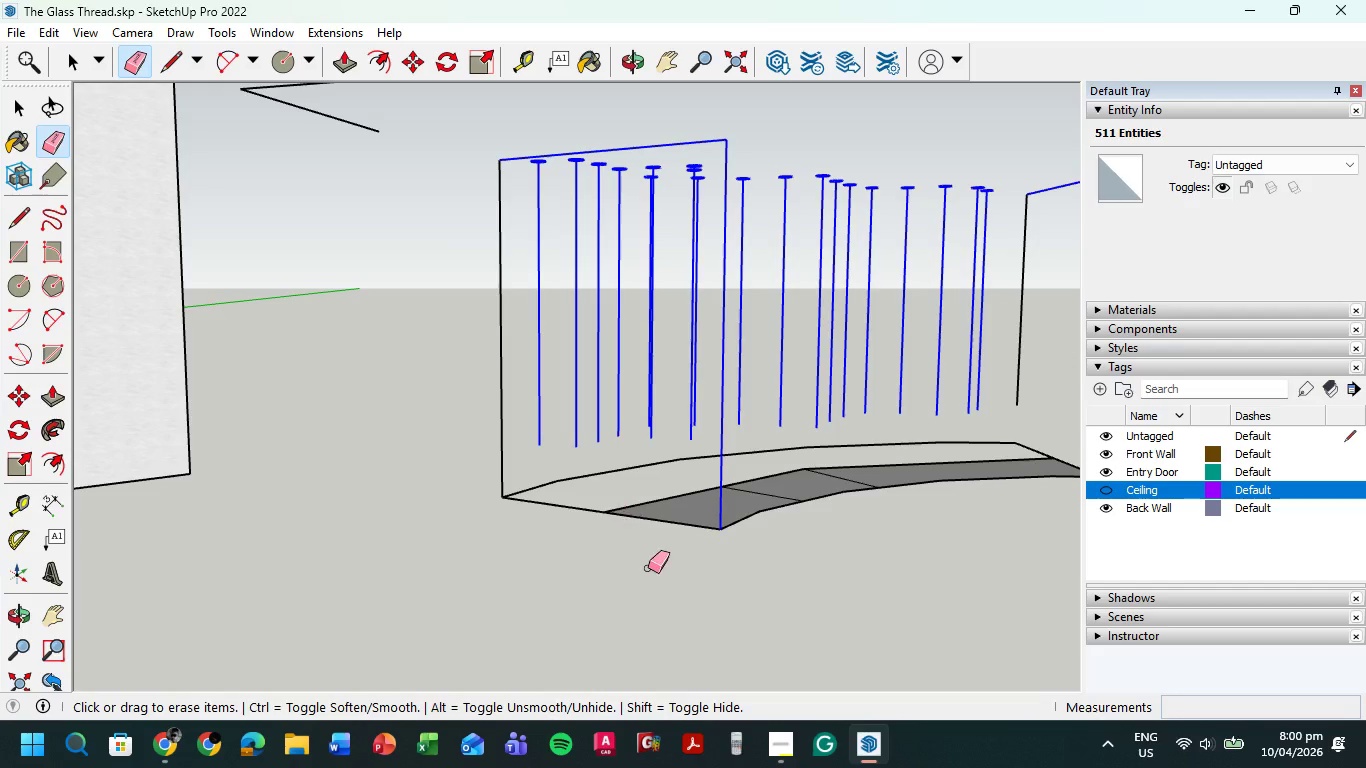 
left_click_drag(start_coordinate=[655, 569], to_coordinate=[637, 565])
 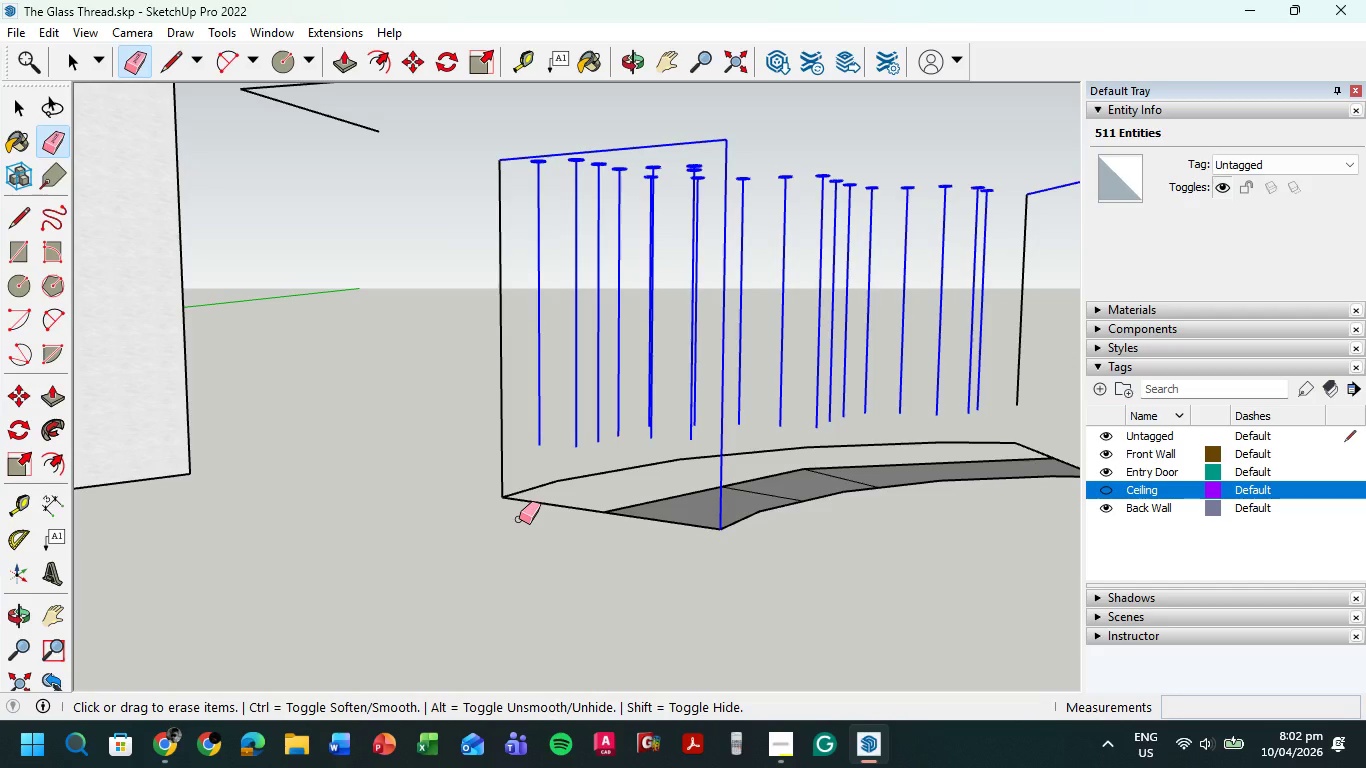 
wait(150.99)
 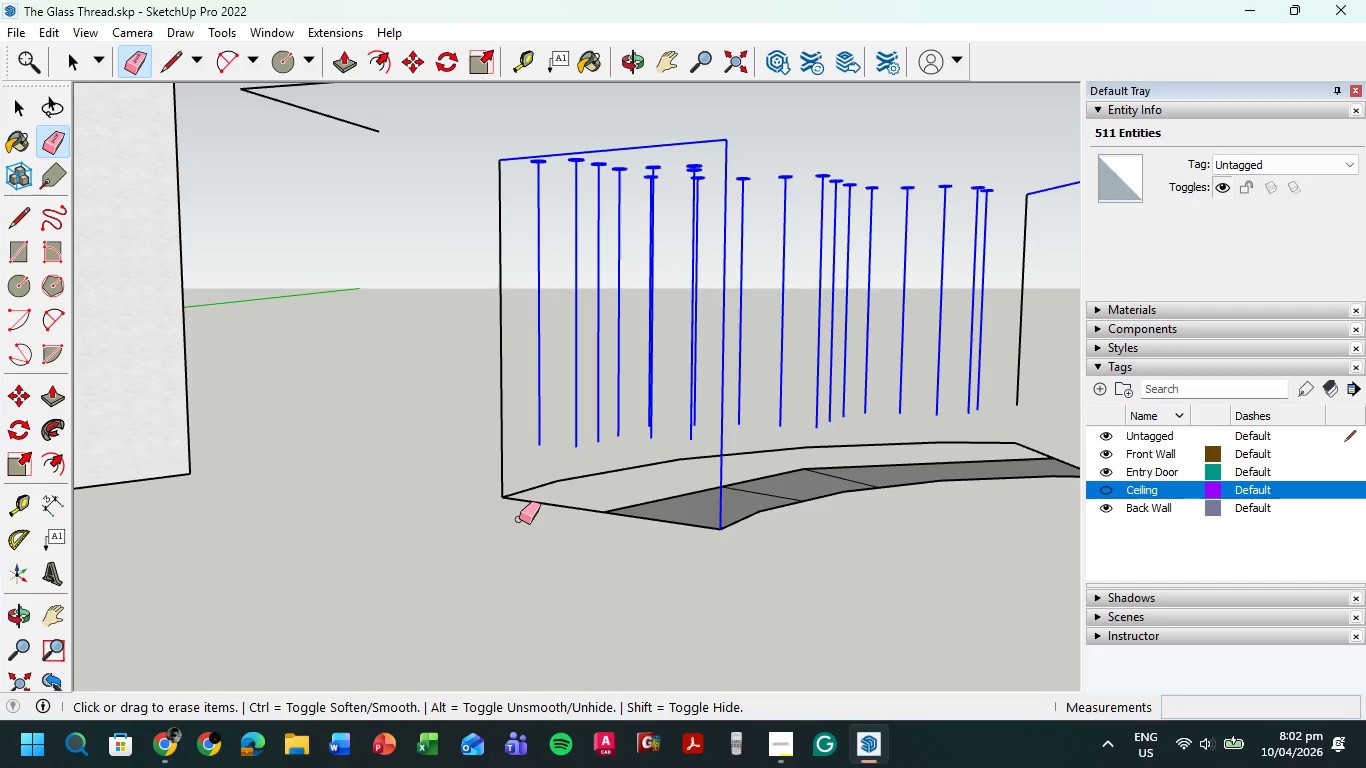 
left_click_drag(start_coordinate=[669, 528], to_coordinate=[668, 516])
 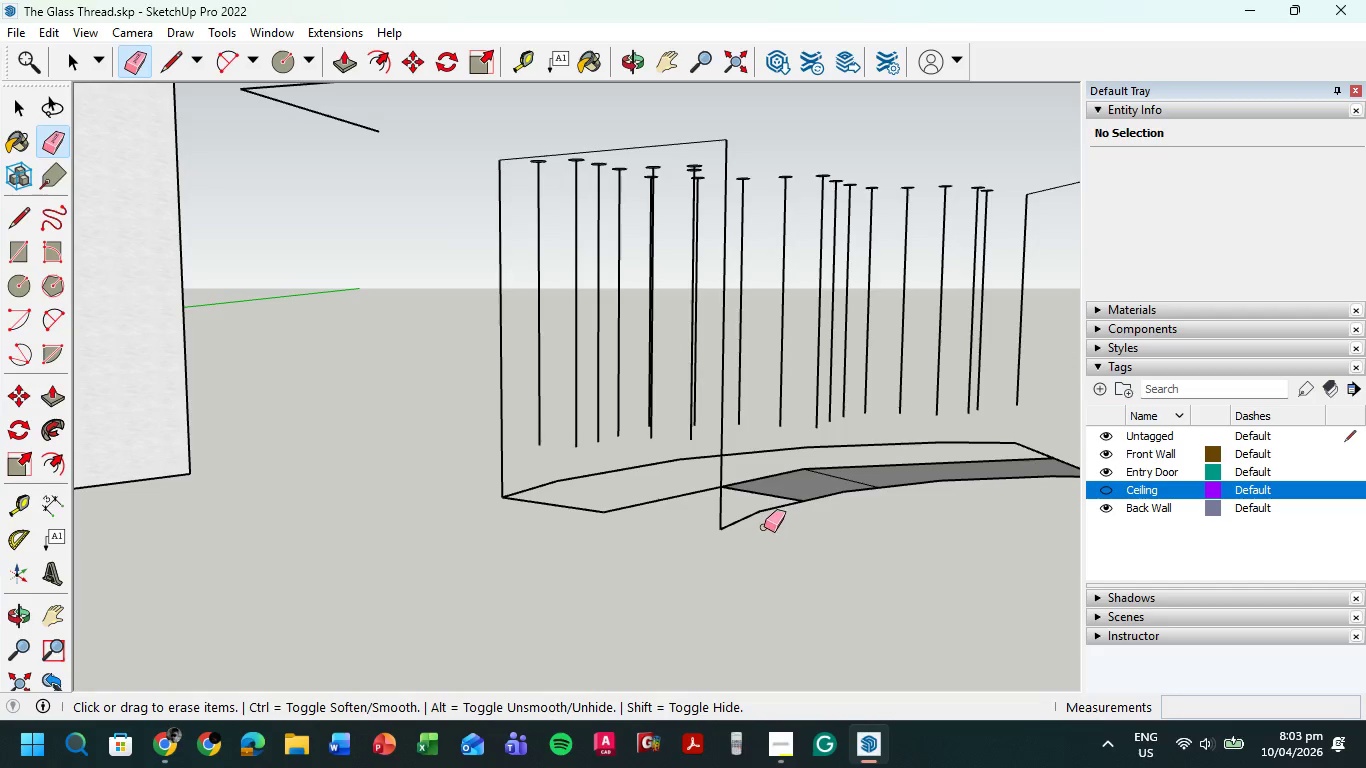 
left_click_drag(start_coordinate=[765, 527], to_coordinate=[754, 474])
 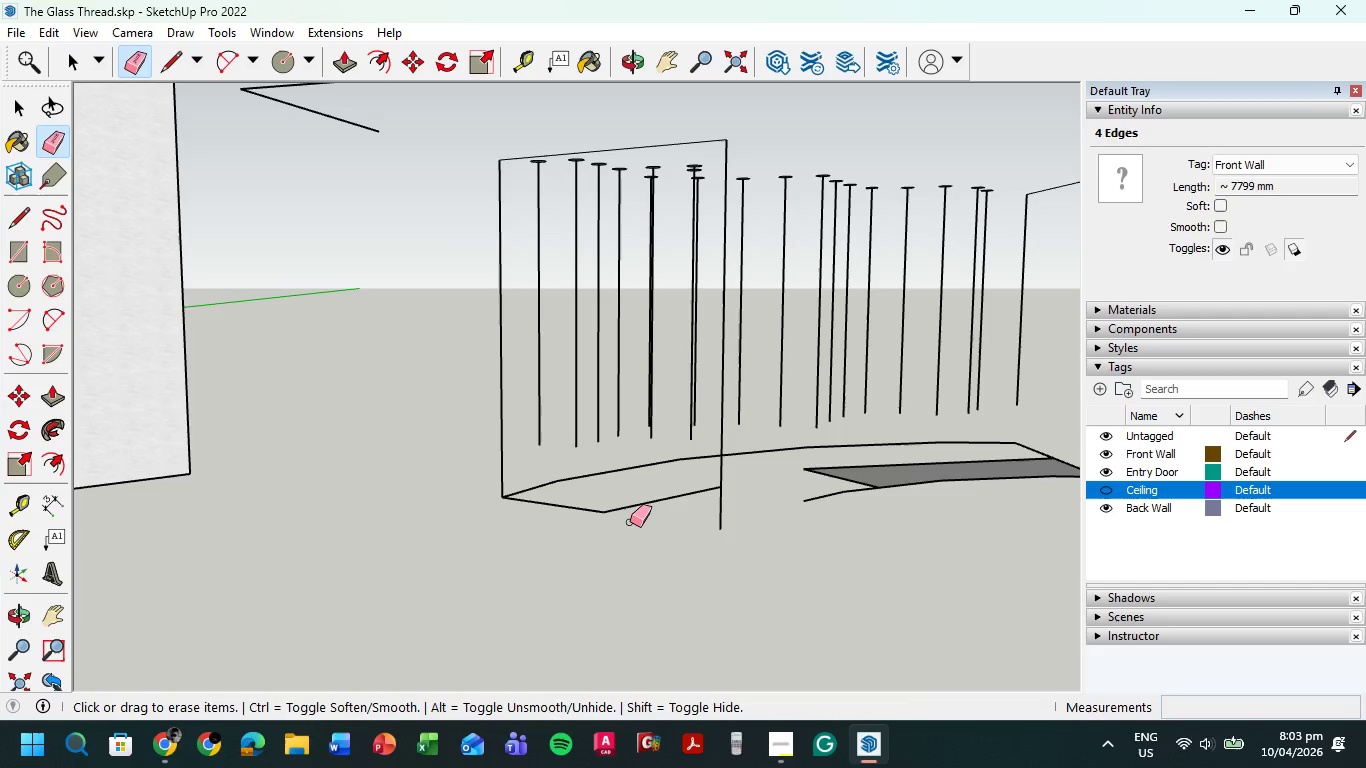 
left_click_drag(start_coordinate=[642, 519], to_coordinate=[629, 494])
 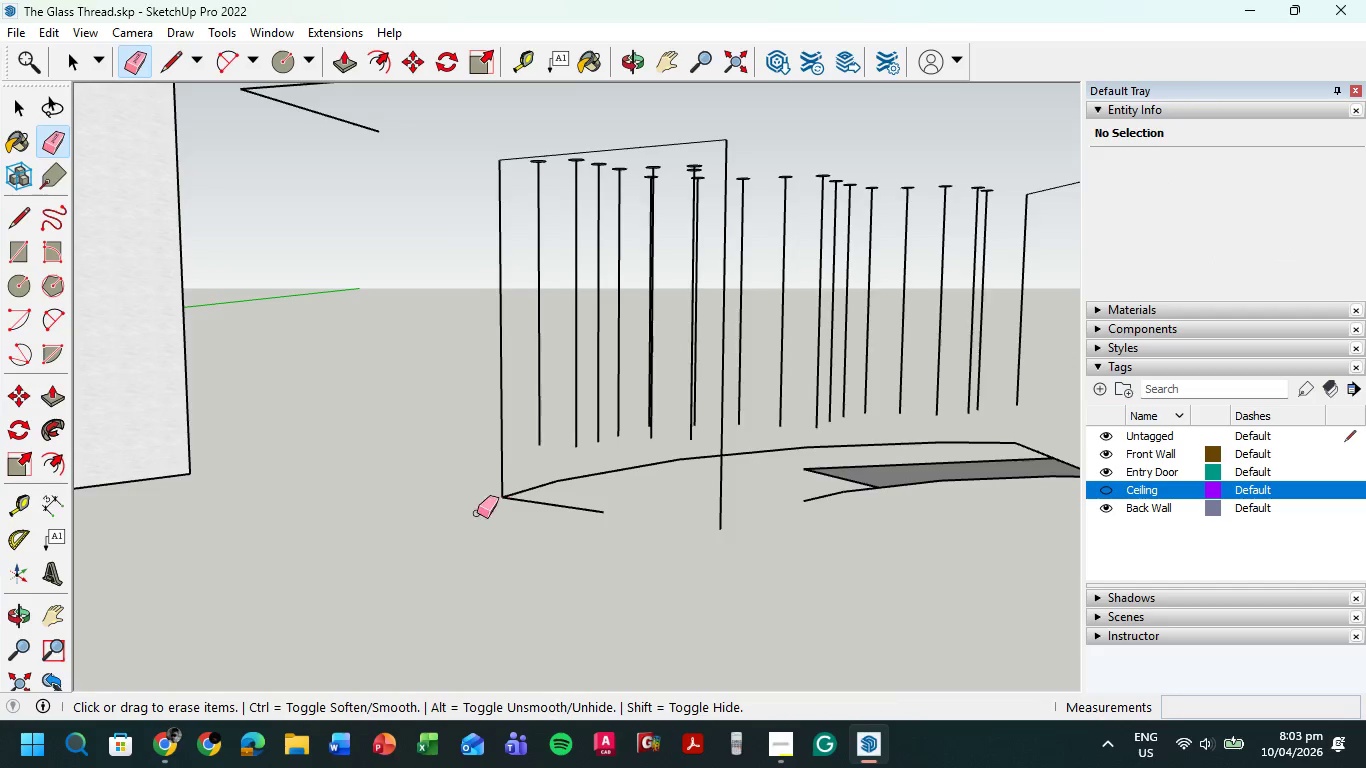 
scroll: coordinate [464, 533], scroll_direction: down, amount: 5.0
 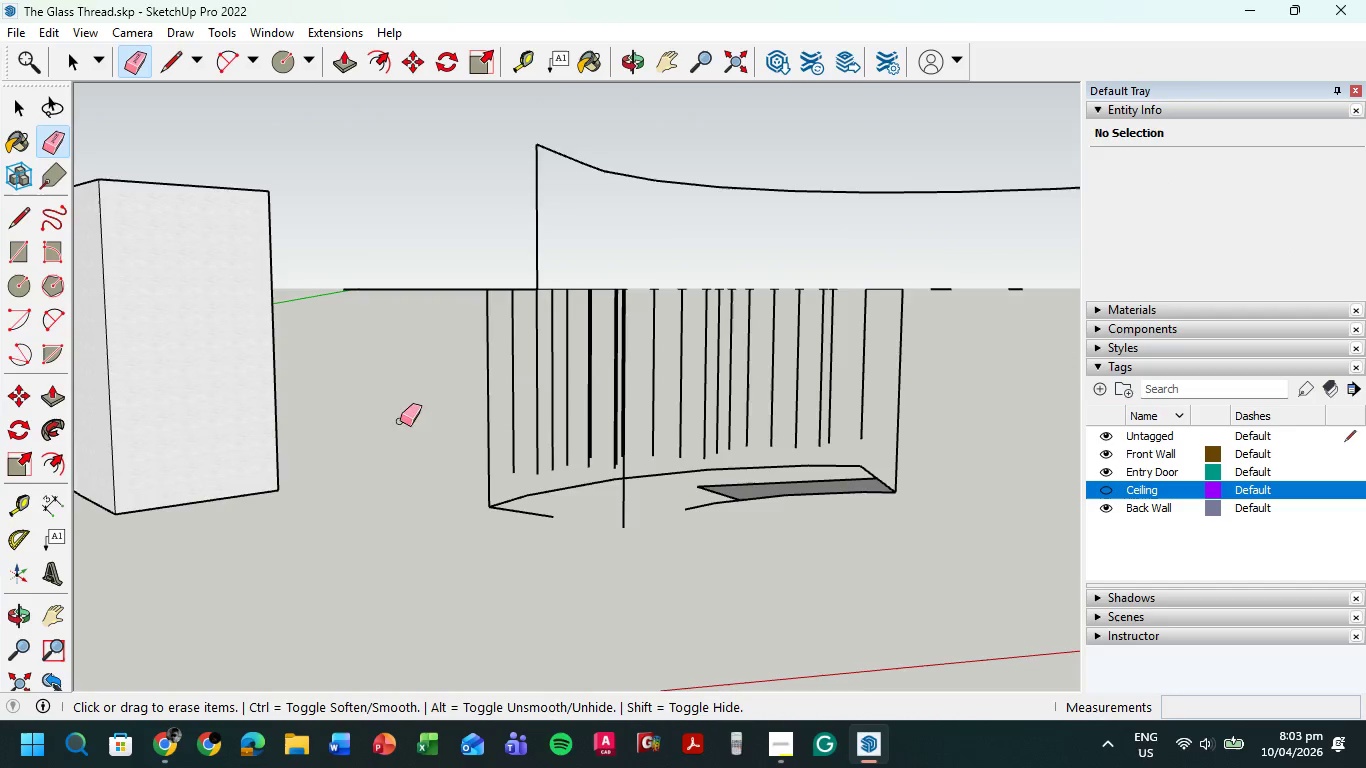 
scroll: coordinate [399, 441], scroll_direction: up, amount: 2.0
 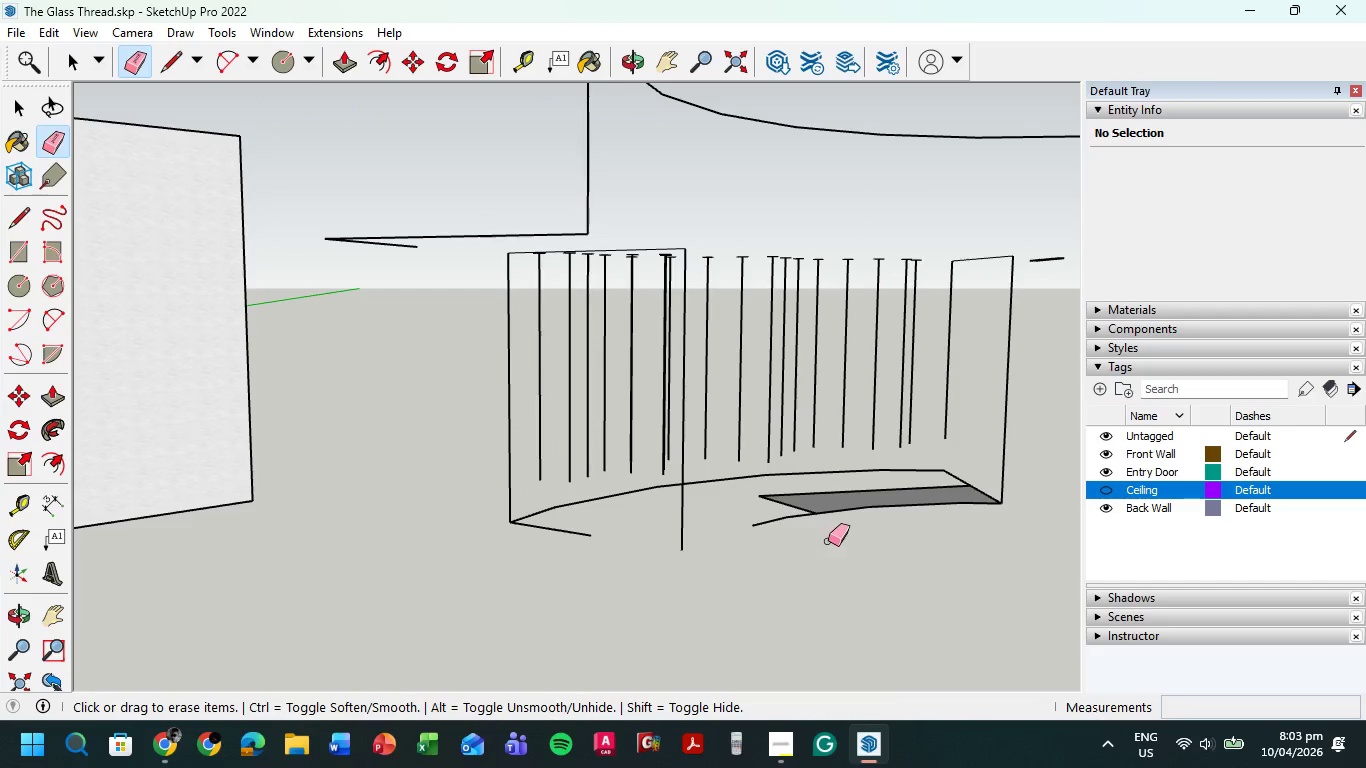 
left_click_drag(start_coordinate=[832, 530], to_coordinate=[761, 483])
 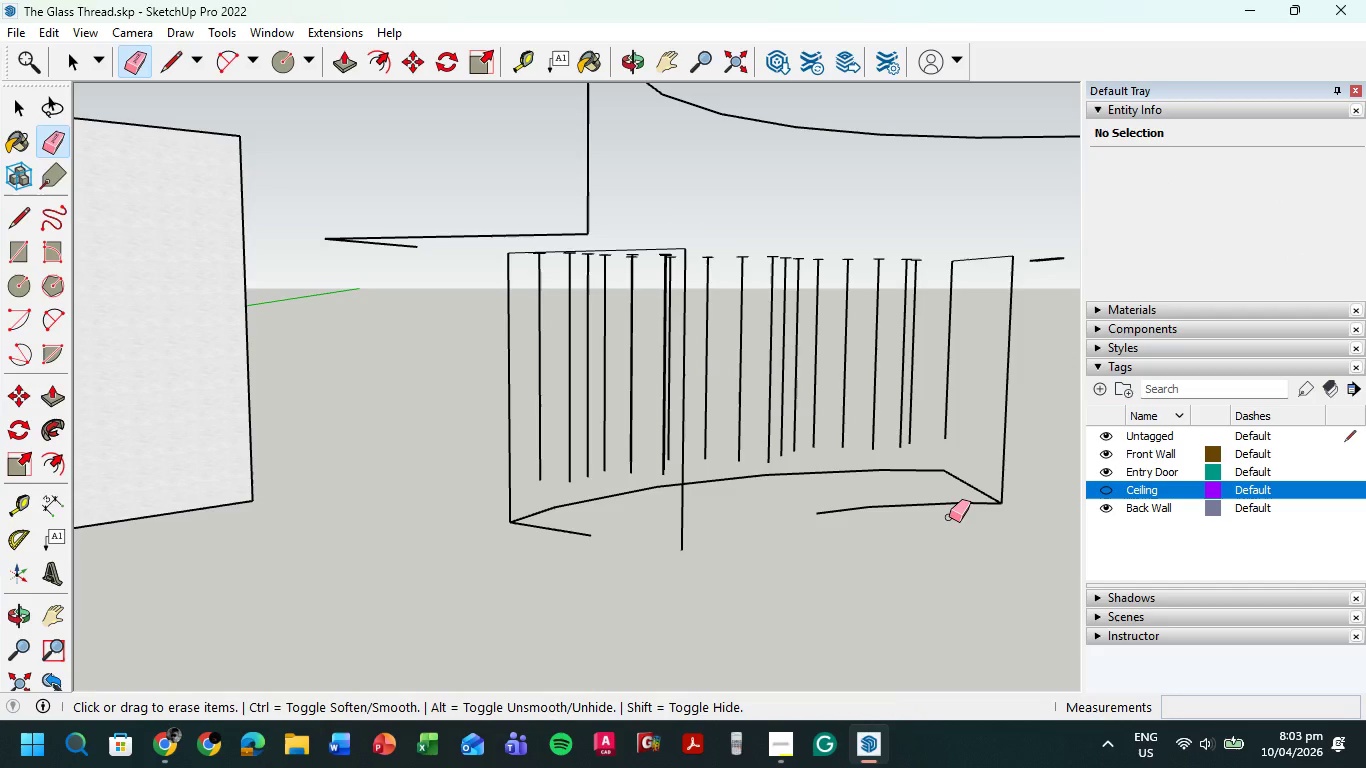 
left_click_drag(start_coordinate=[948, 518], to_coordinate=[913, 497])
 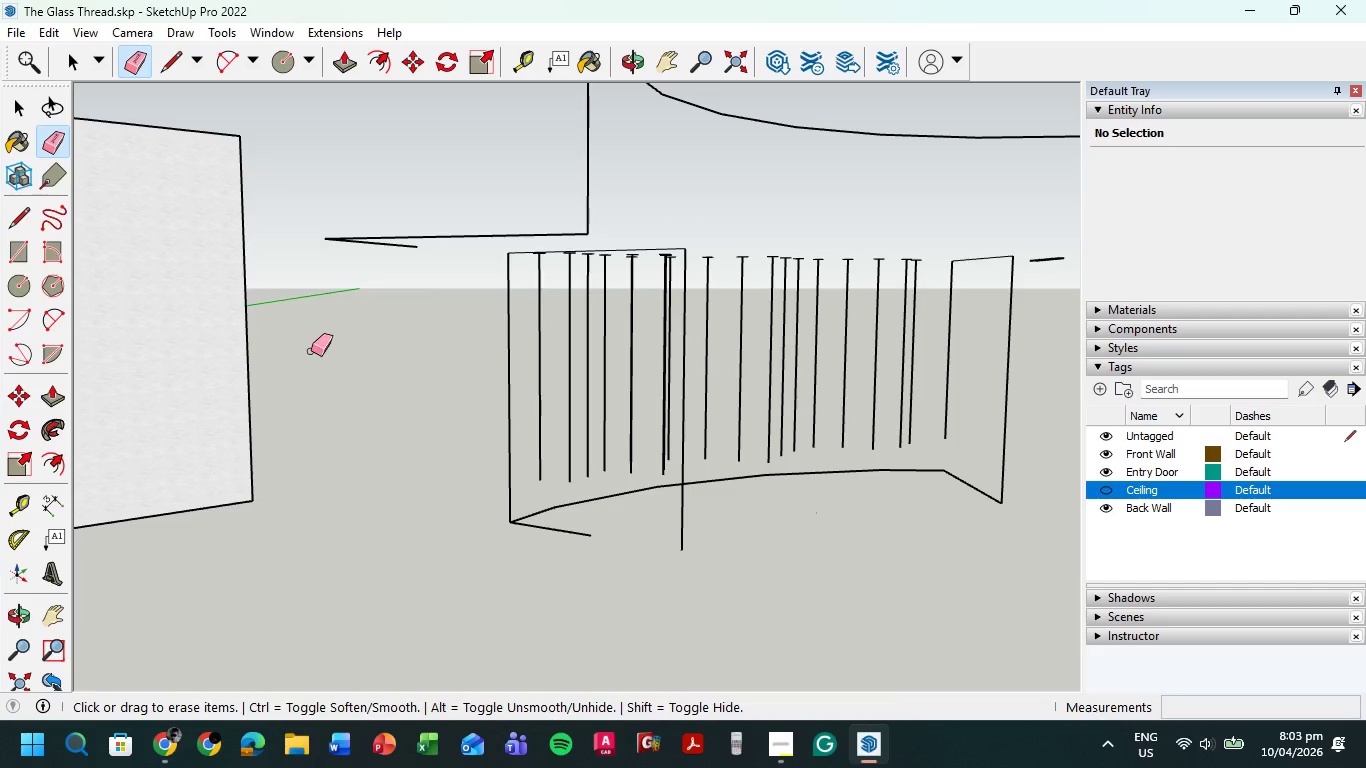 
left_click([70, 65])
 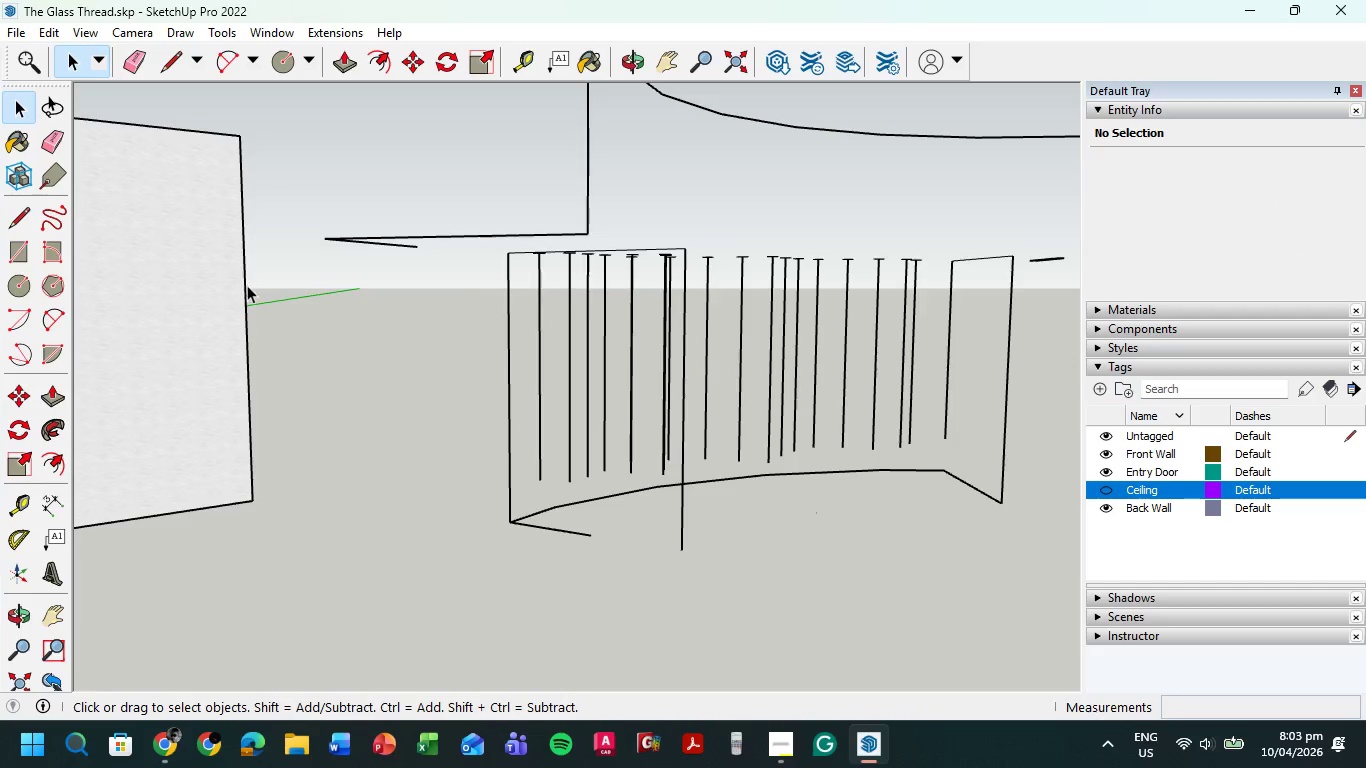 
scroll: coordinate [248, 289], scroll_direction: down, amount: 2.0
 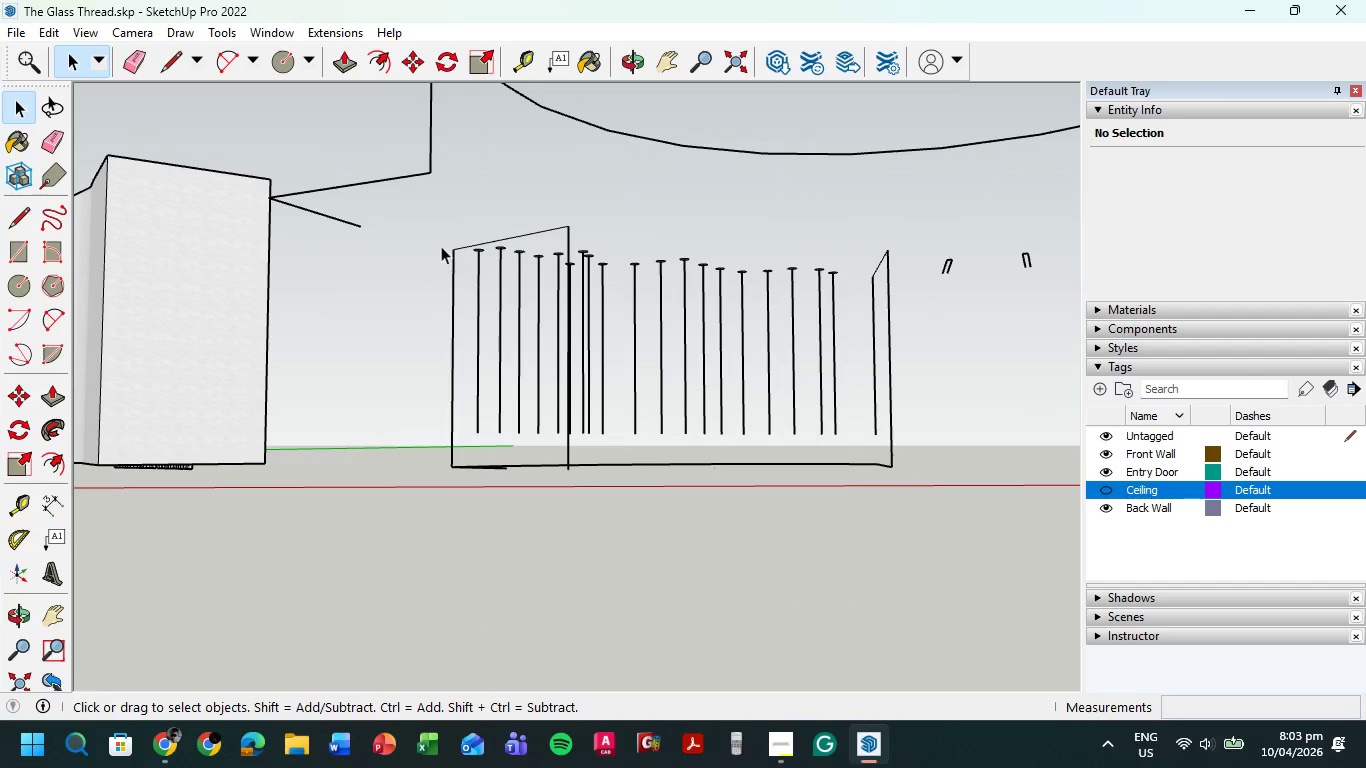 
left_click_drag(start_coordinate=[431, 216], to_coordinate=[916, 499])
 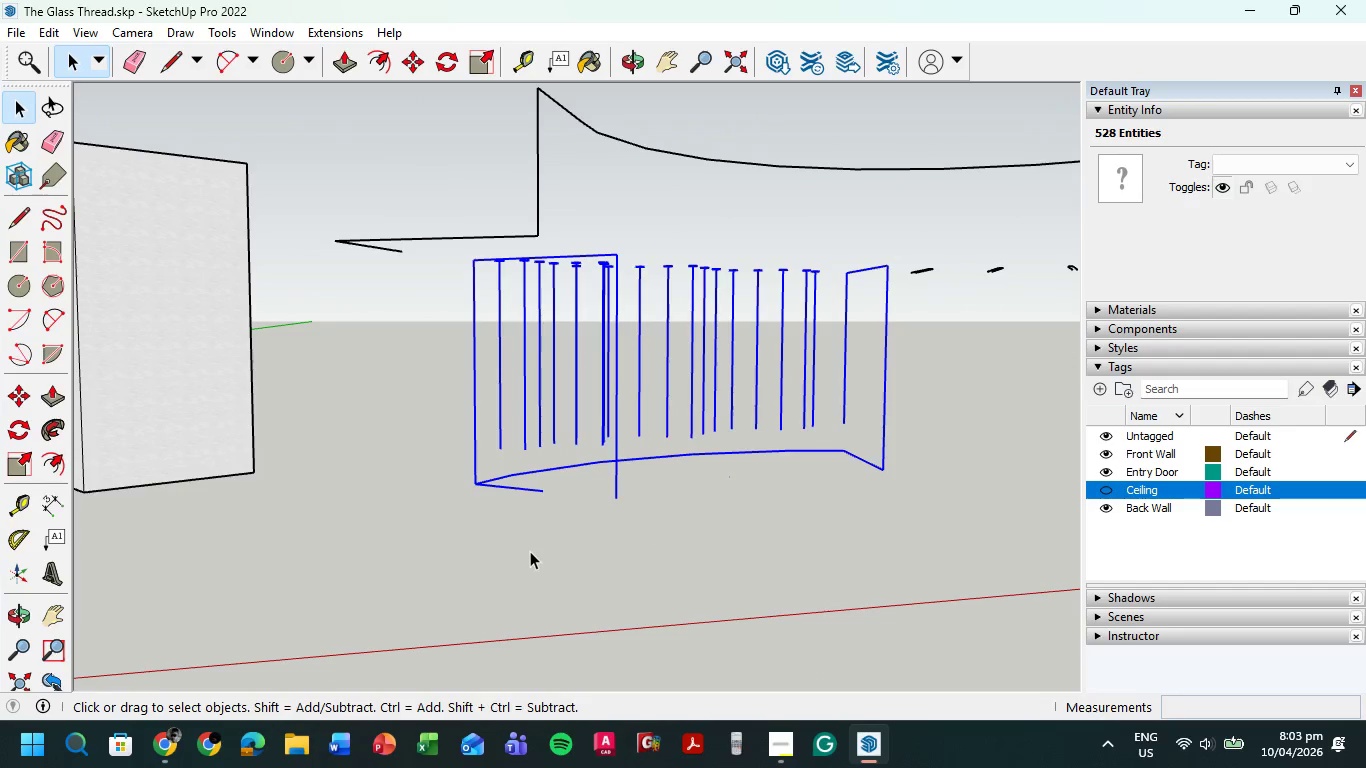 
key(M)
 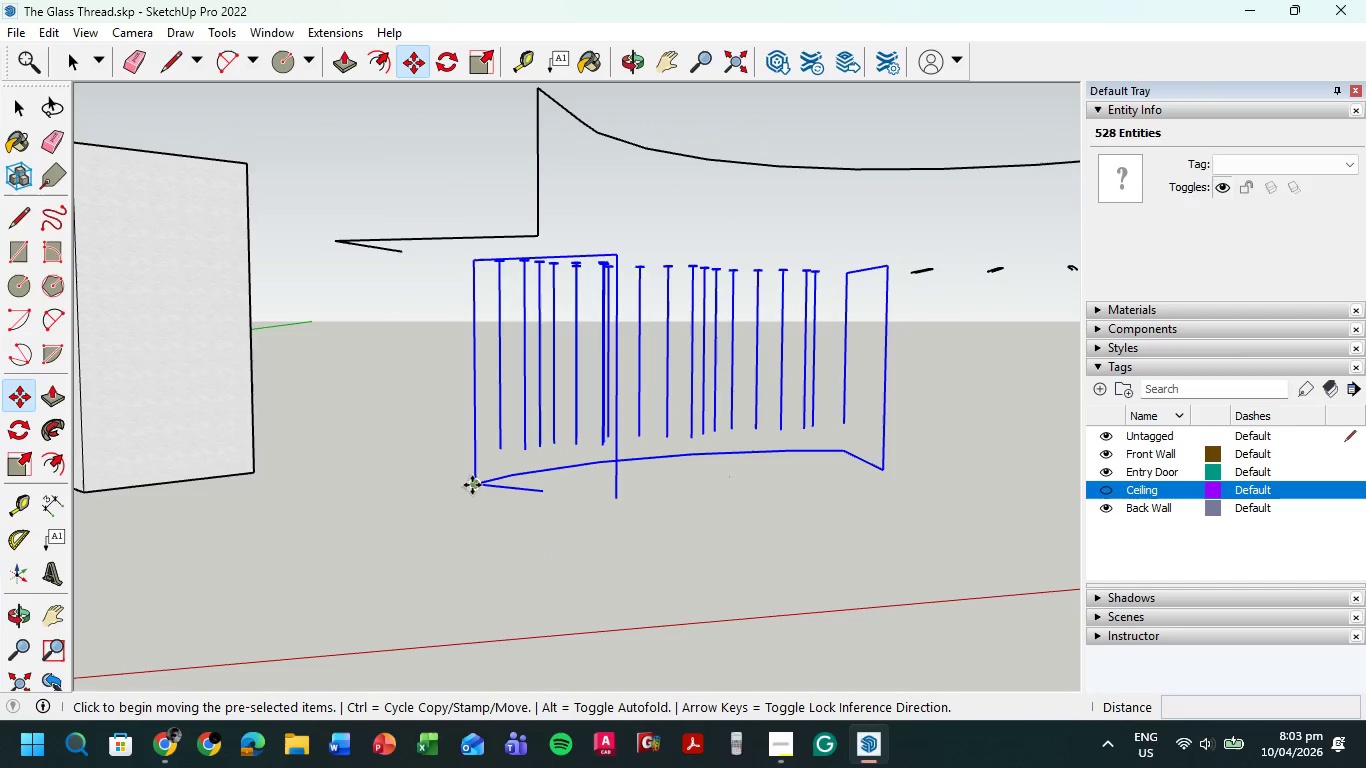 
left_click([477, 483])
 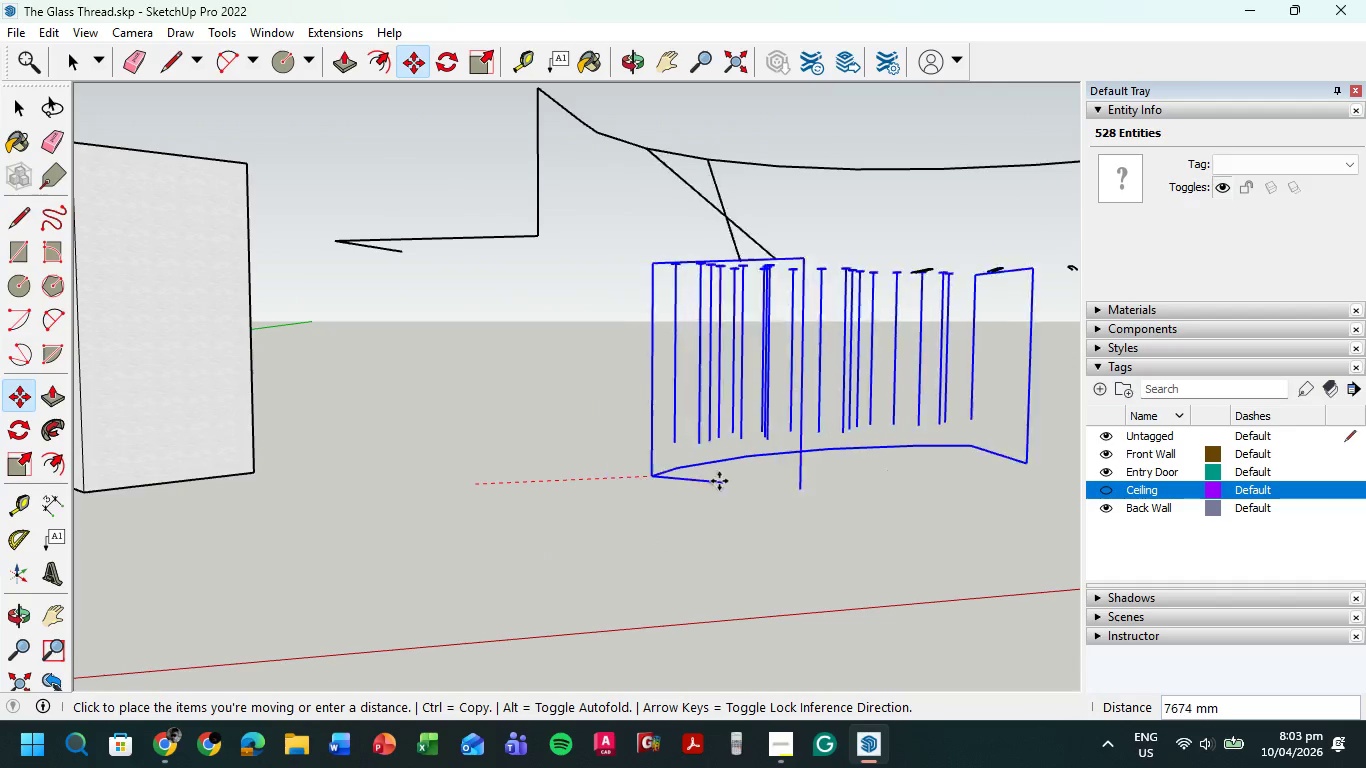 
scroll: coordinate [724, 488], scroll_direction: down, amount: 3.0
 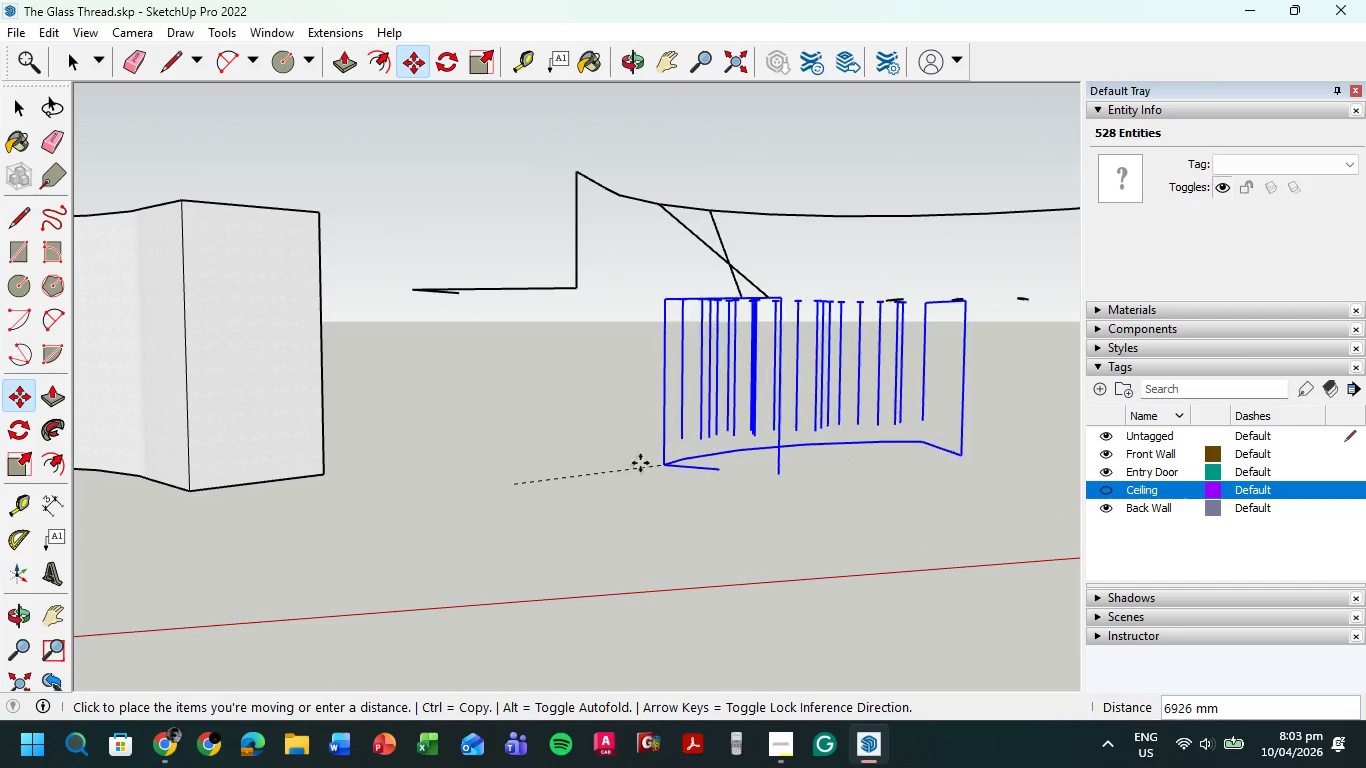 
key(Escape)
 